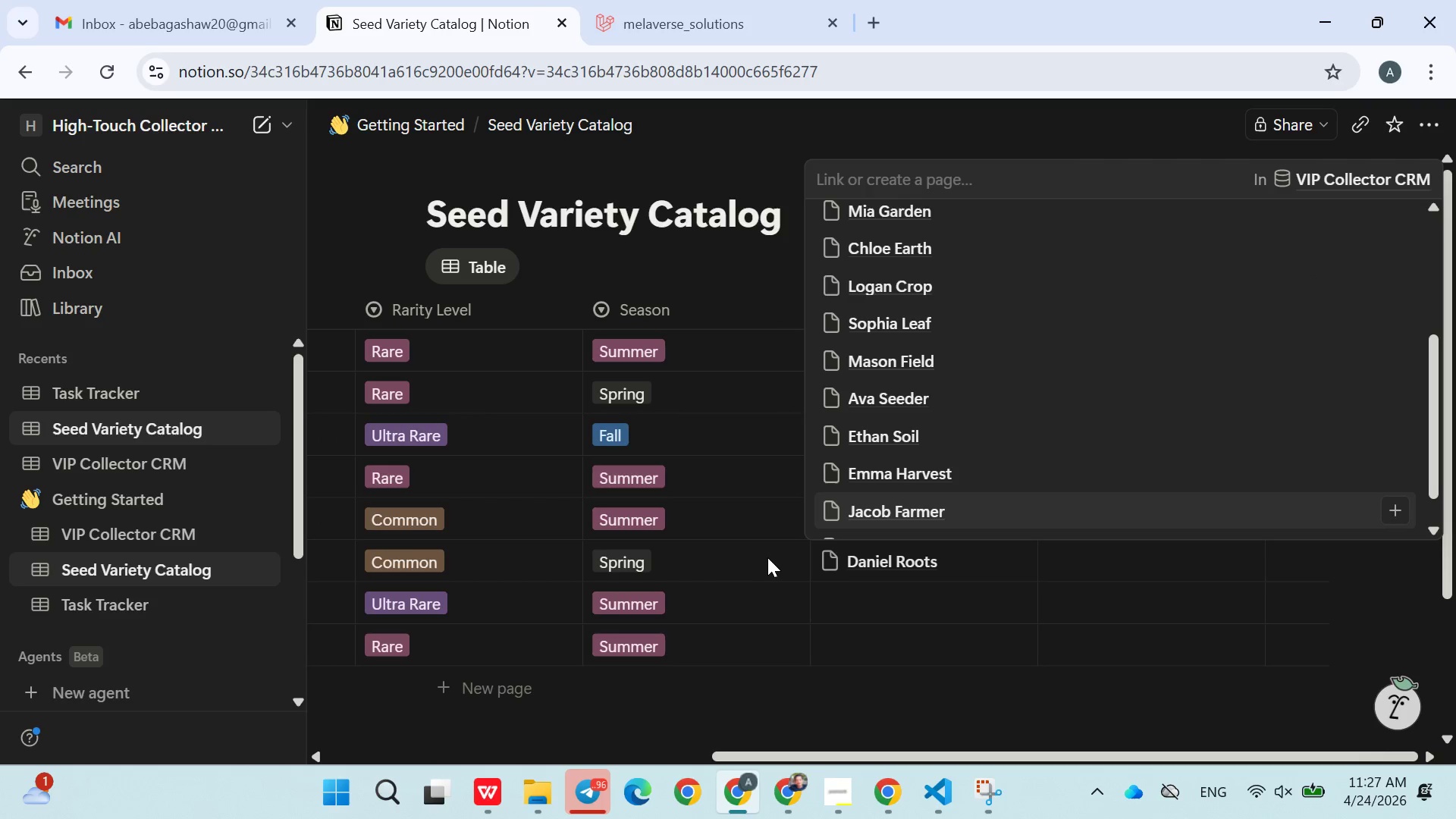 
scroll: coordinate [947, 473], scroll_direction: down, amount: 4.0
 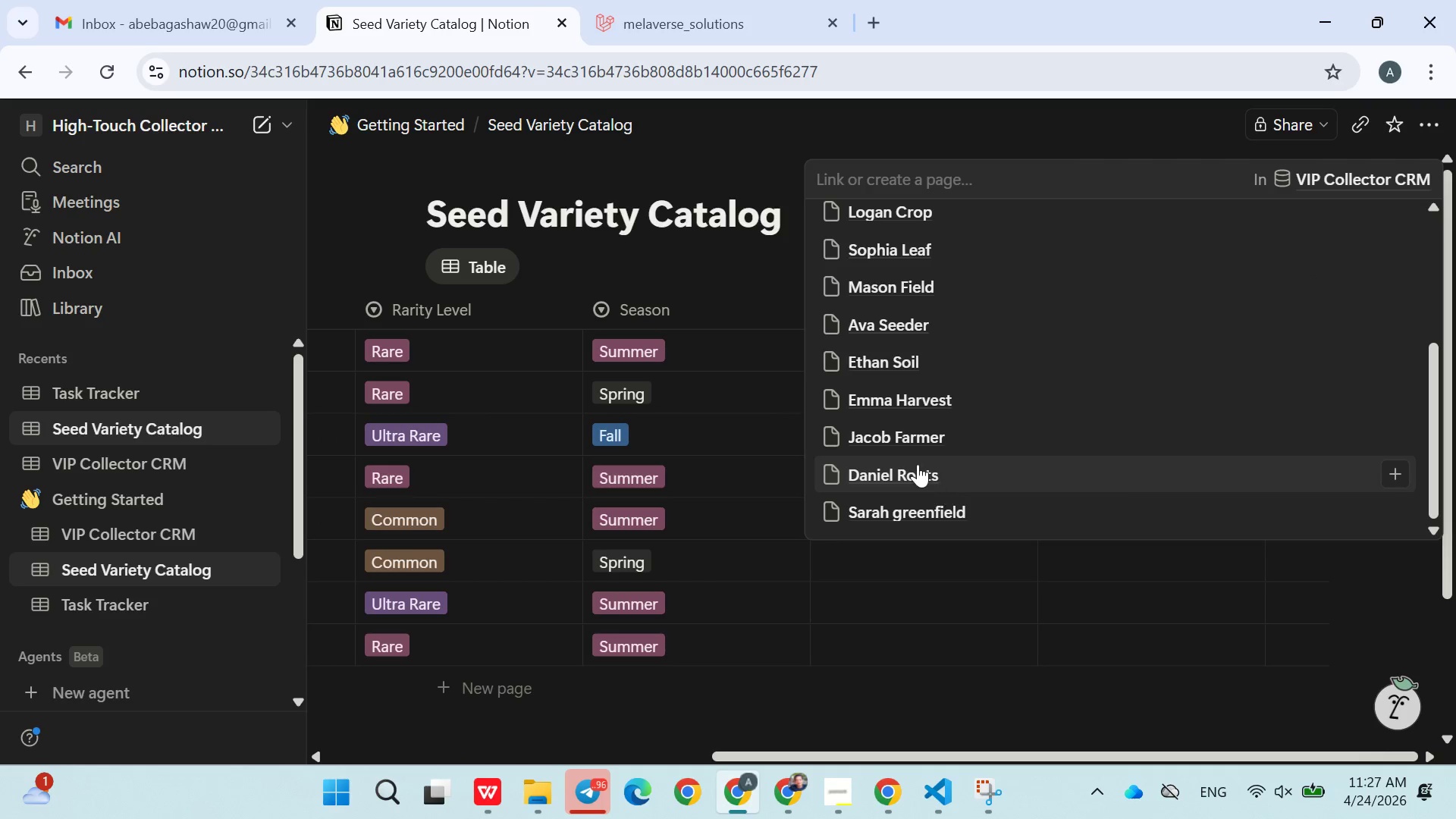 
left_click([759, 554])
 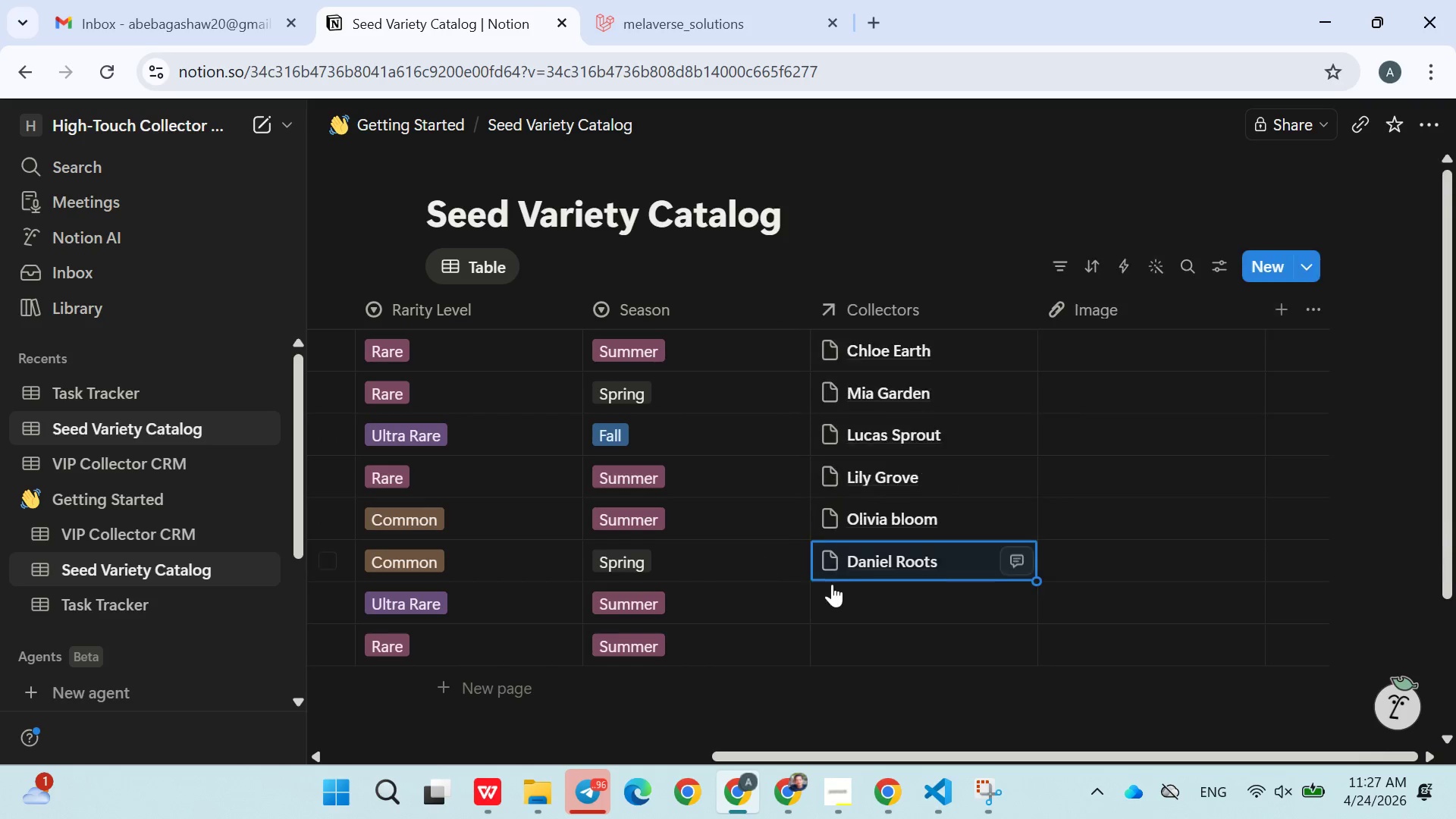 
scroll: coordinate [836, 594], scroll_direction: down, amount: 3.0
 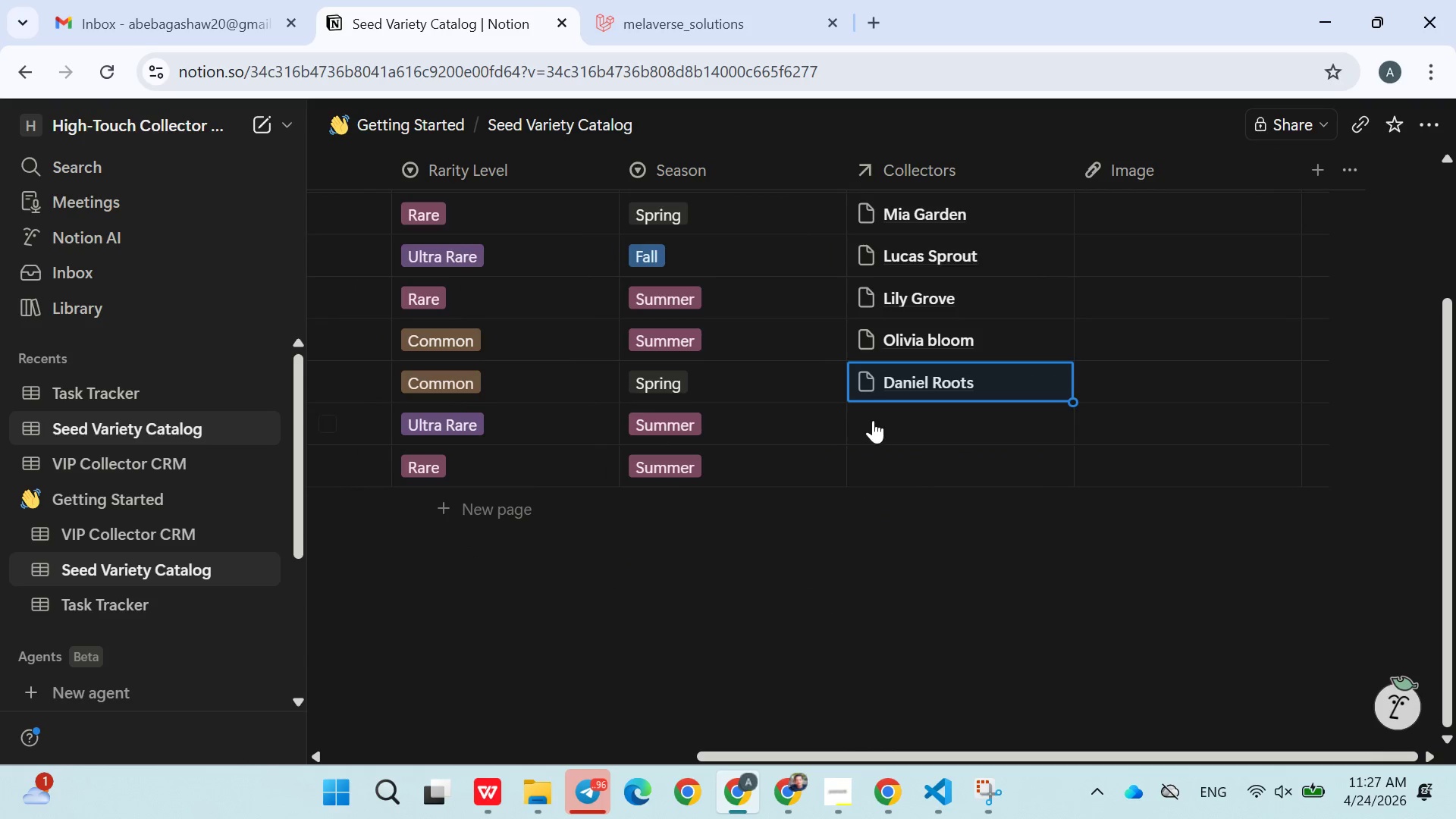 
left_click([873, 420])
 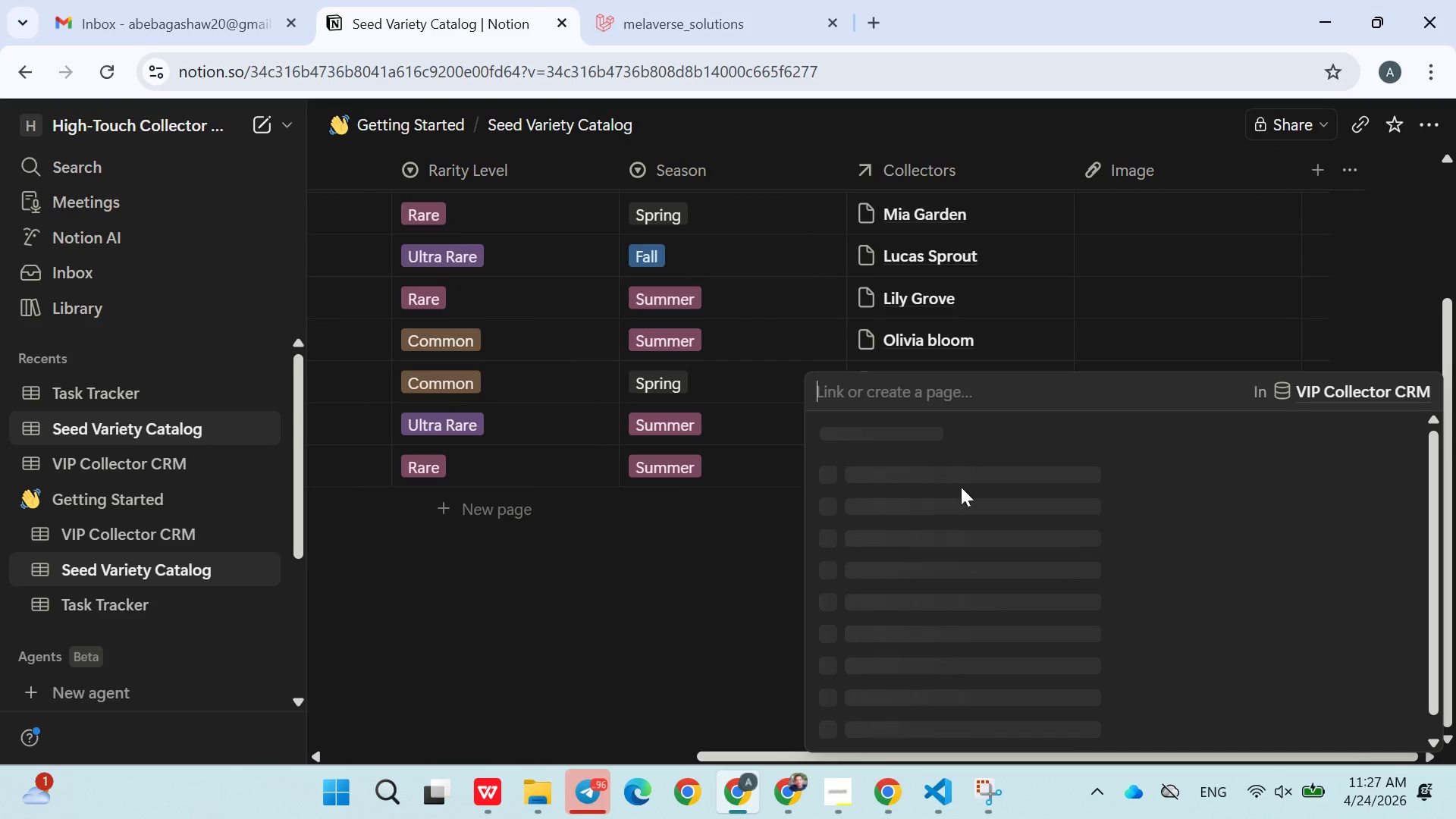 
scroll: coordinate [952, 610], scroll_direction: down, amount: 3.0
 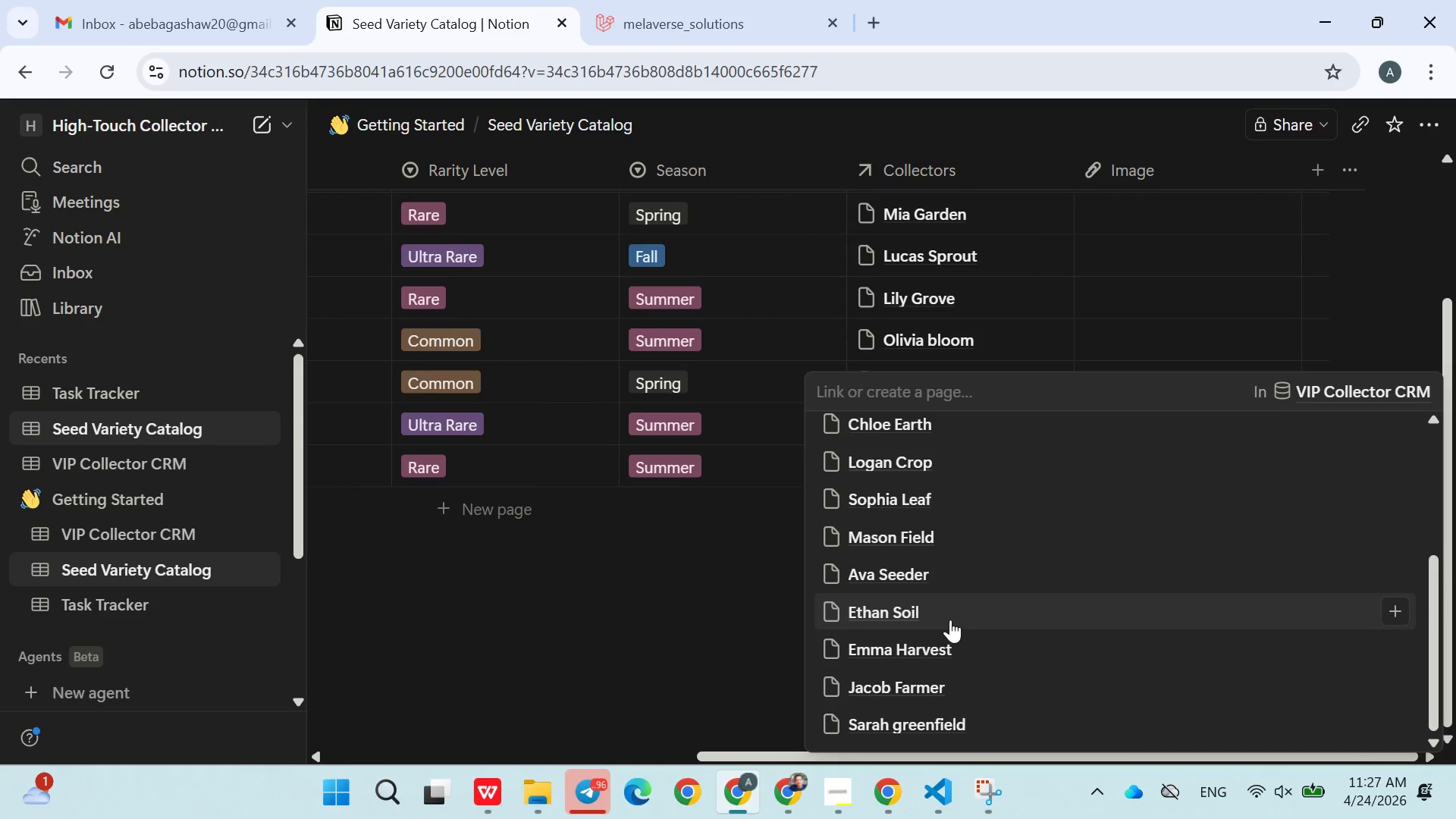 
double_click([927, 525])
 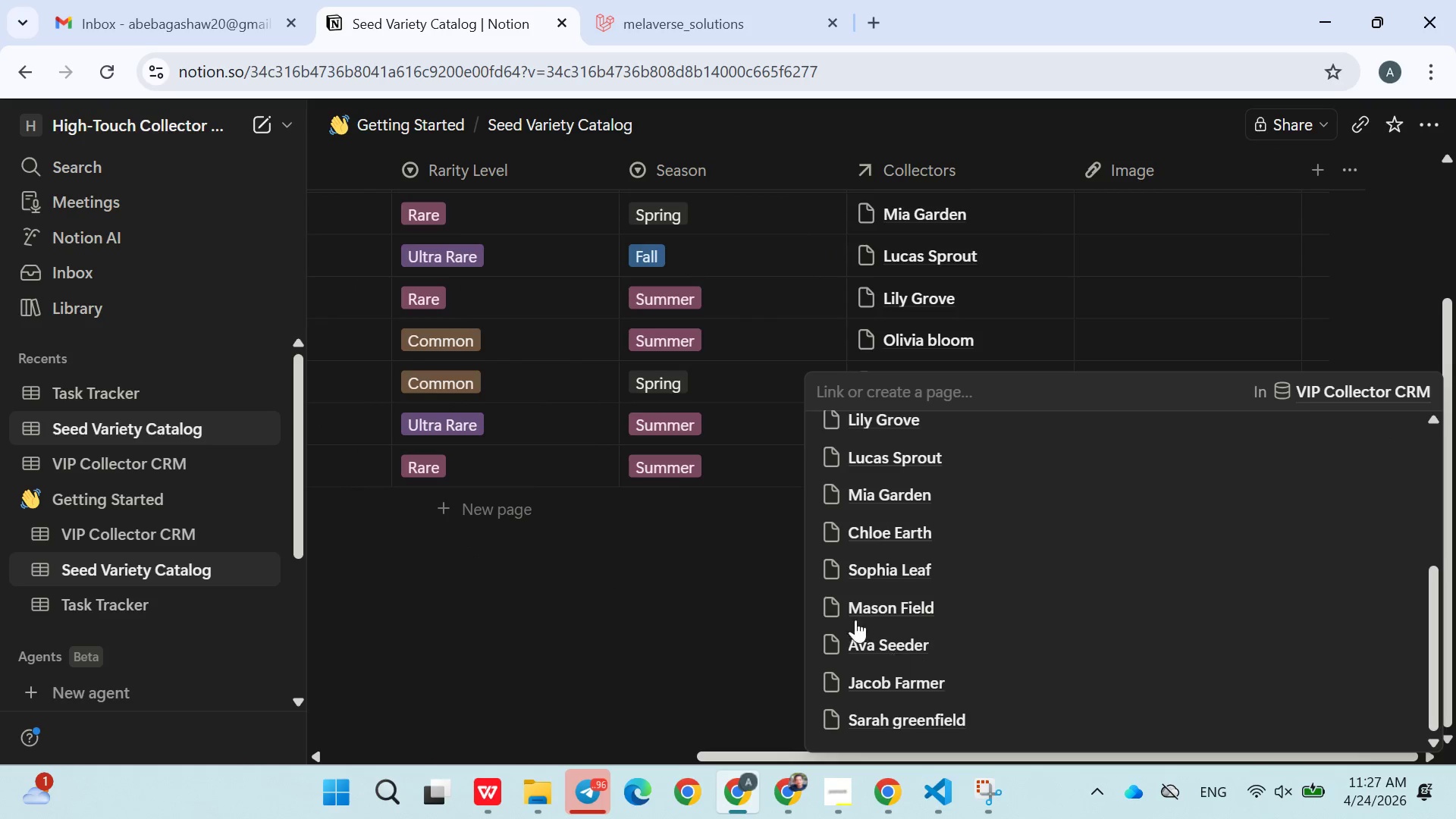 
left_click([797, 620])
 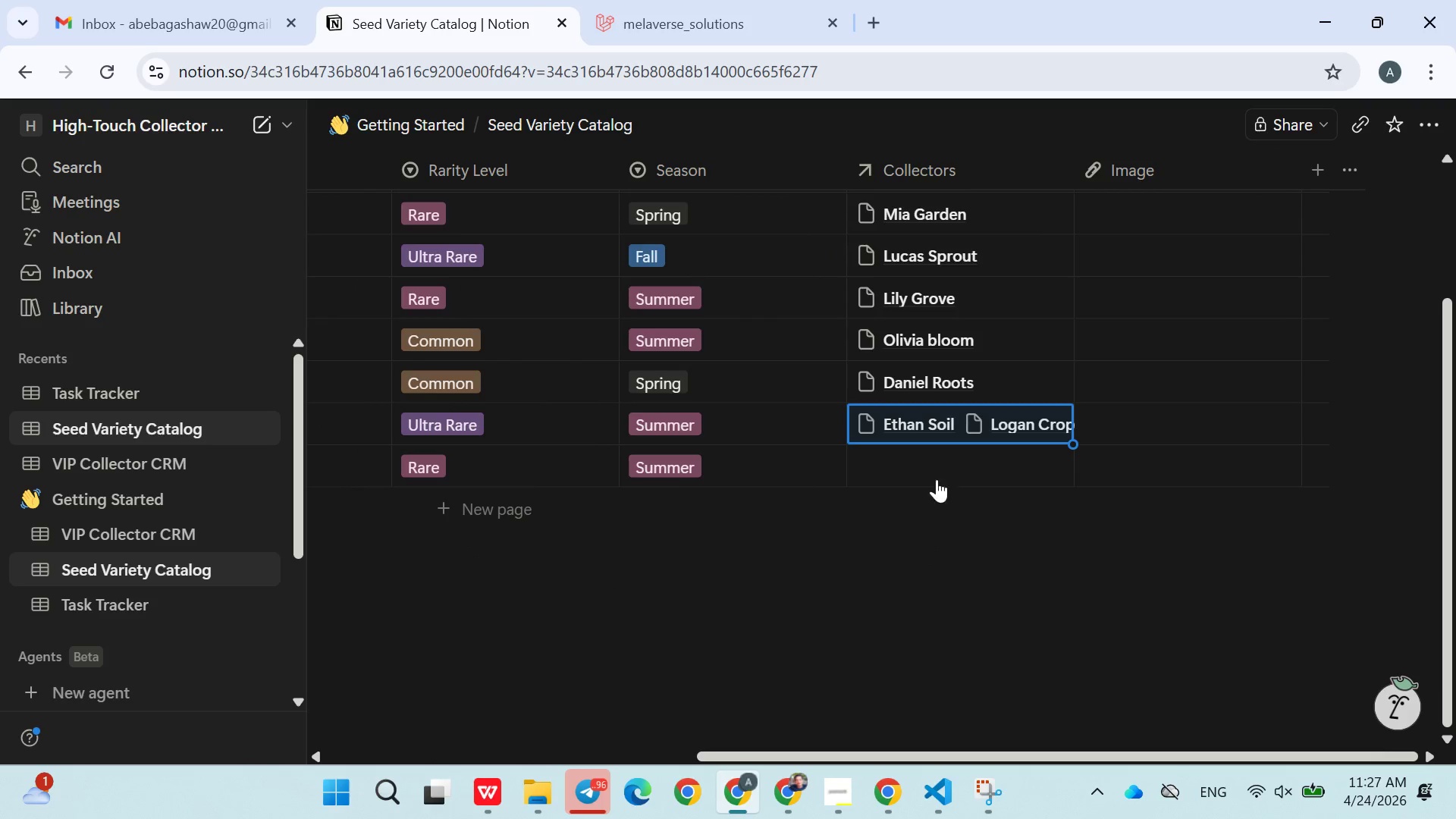 
left_click([930, 448])
 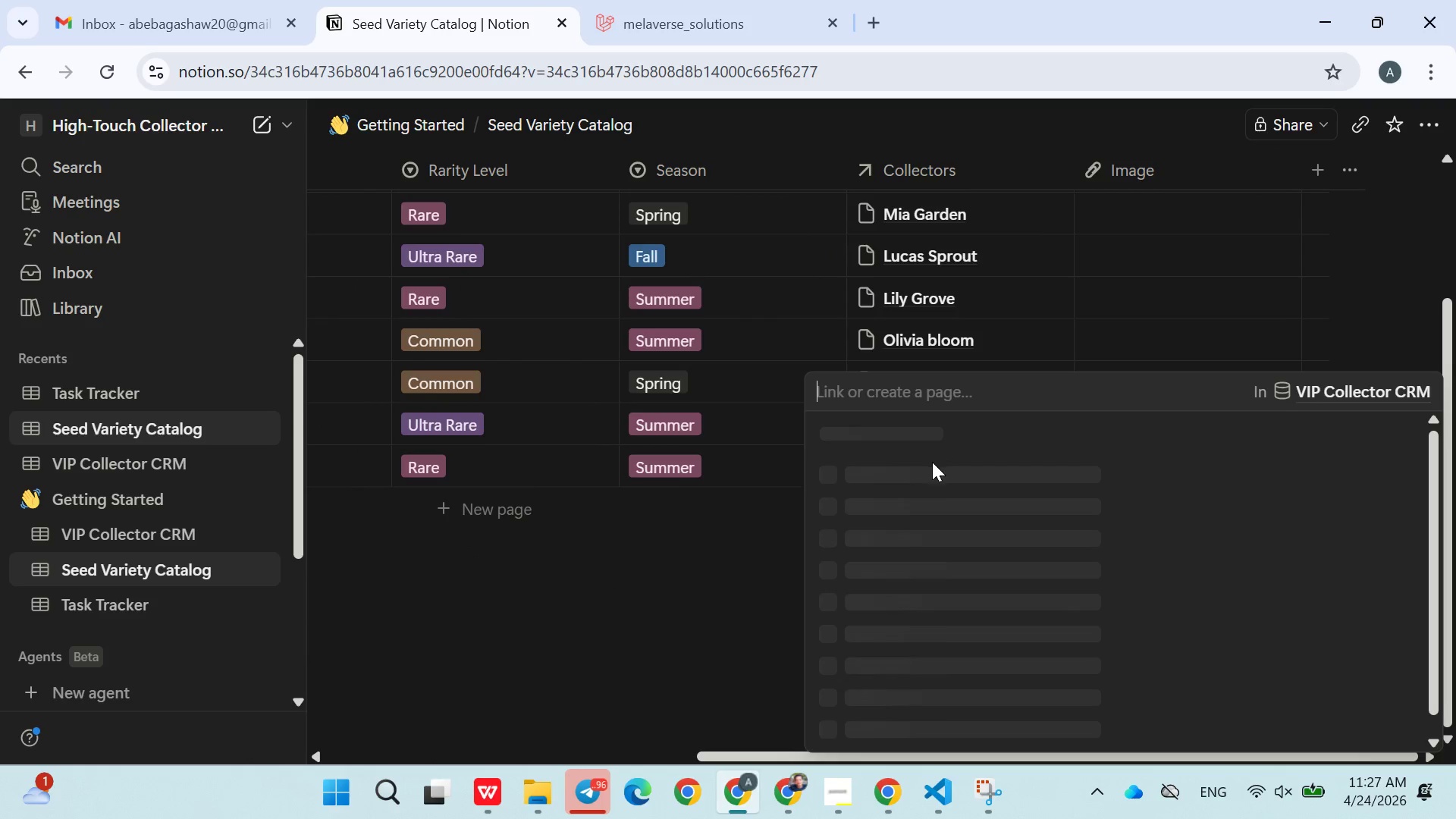 
scroll: coordinate [903, 637], scroll_direction: down, amount: 11.0
 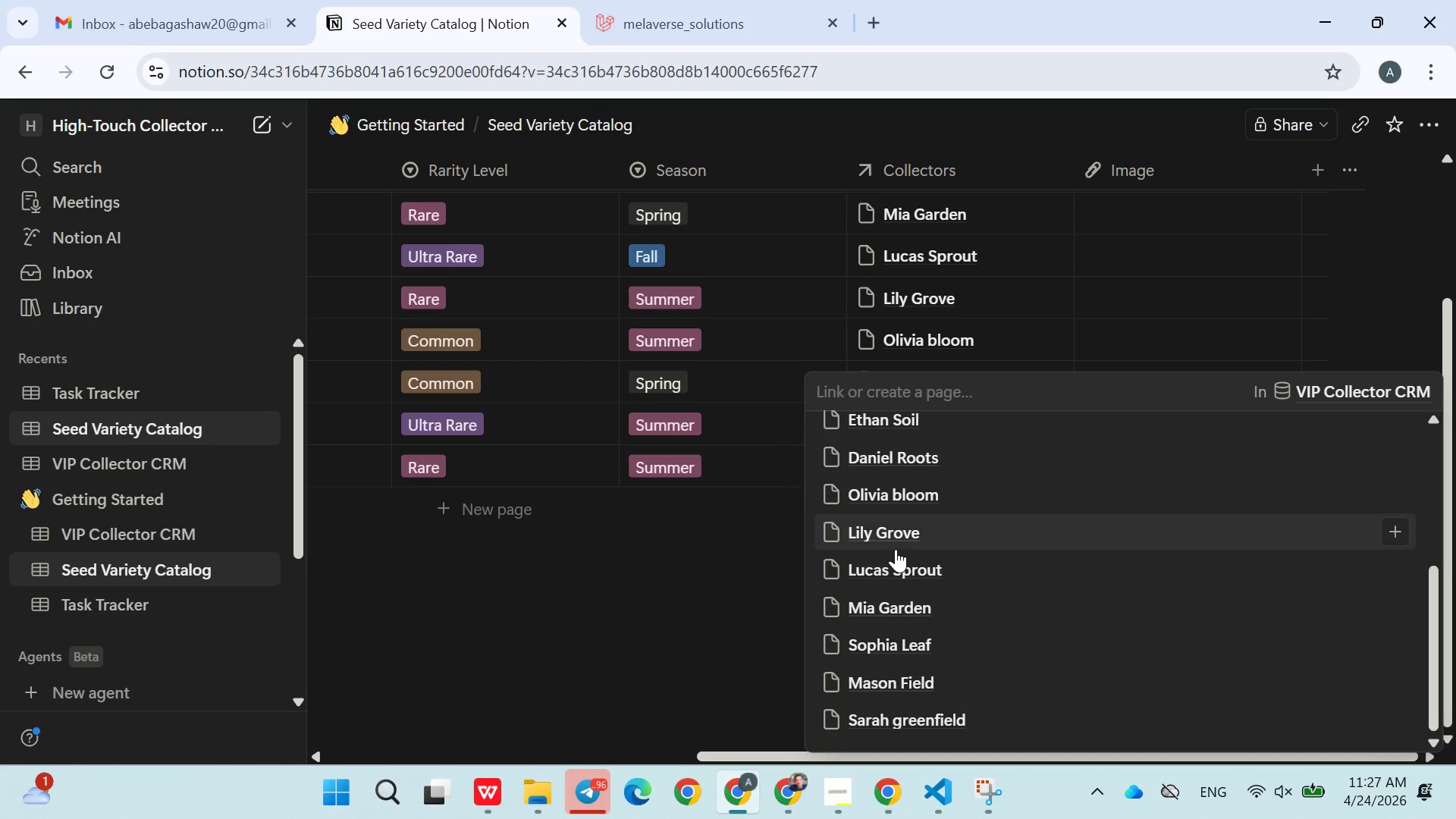 
double_click([737, 587])
 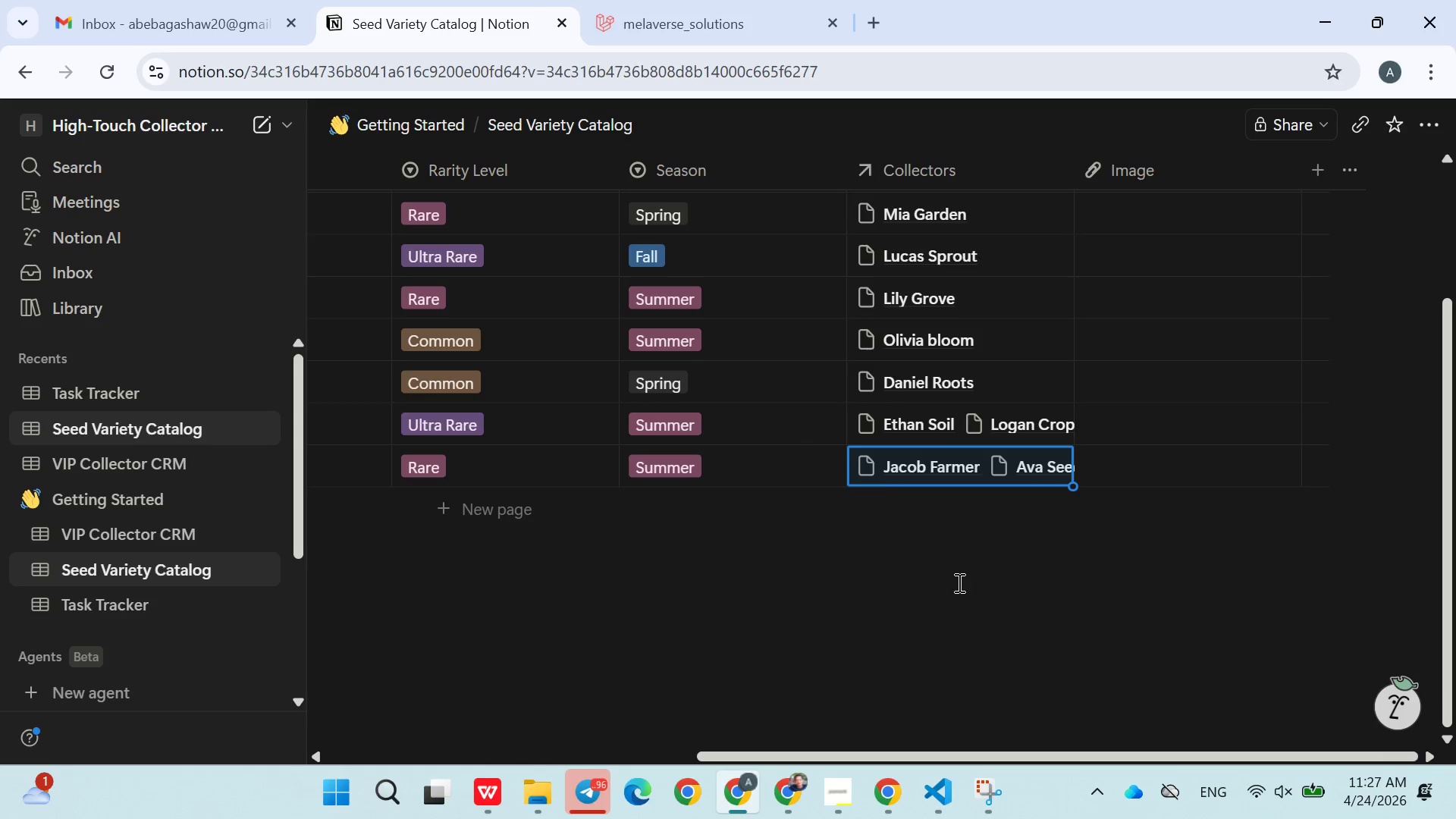 
scroll: coordinate [962, 583], scroll_direction: up, amount: 3.0
 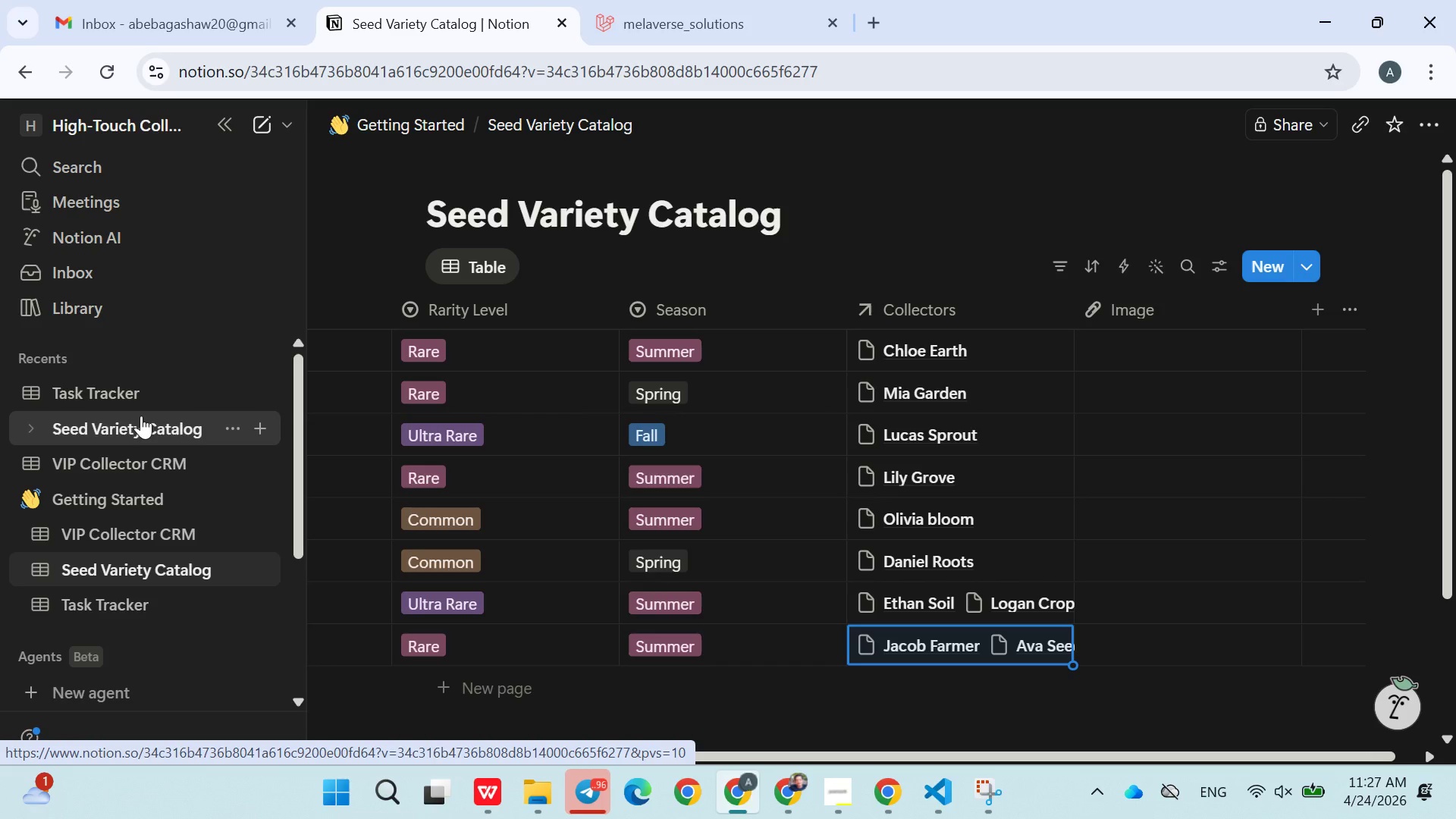 
wait(41.47)
 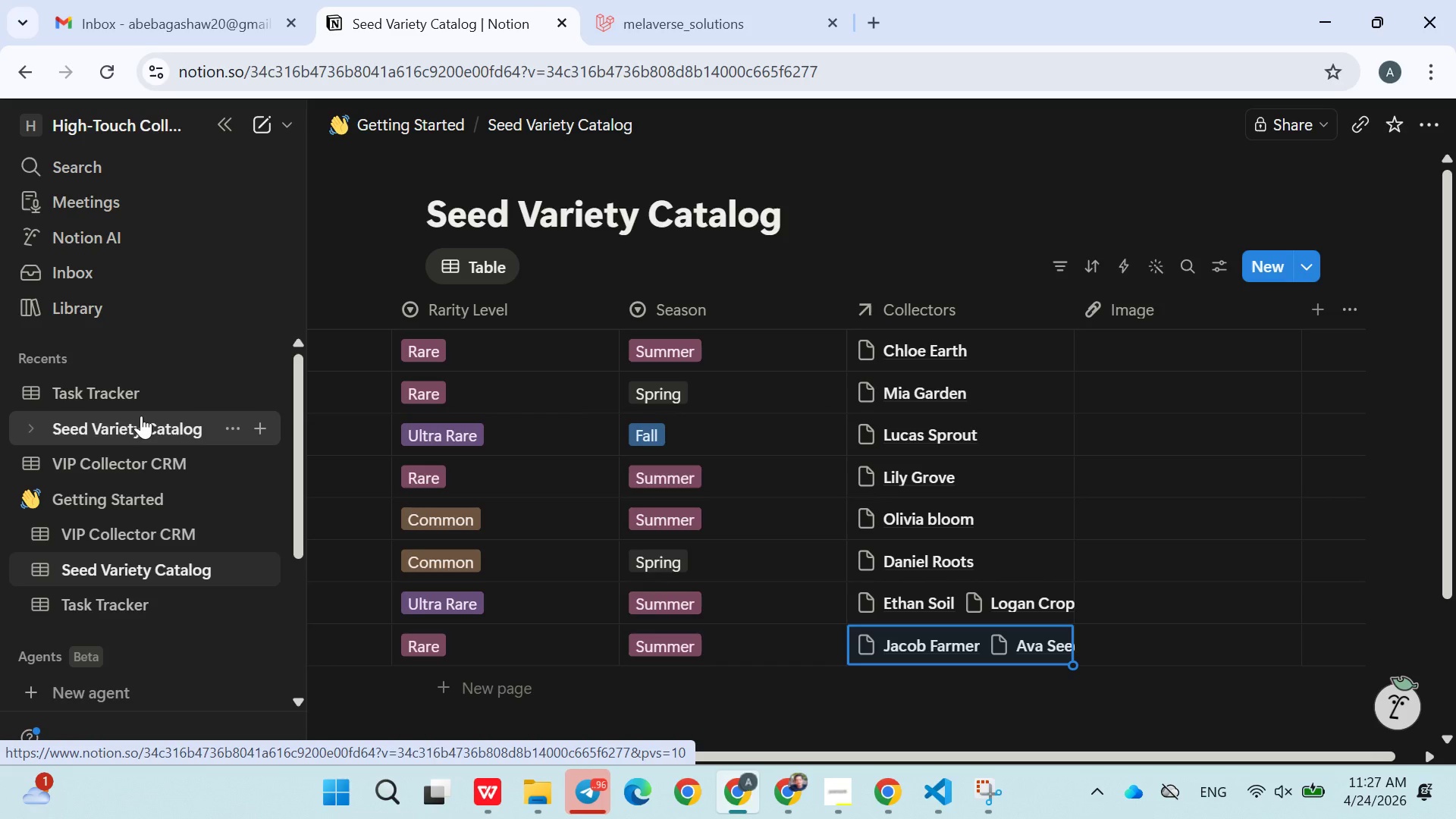 
left_click_drag(start_coordinate=[145, 466], to_coordinate=[151, 467])
 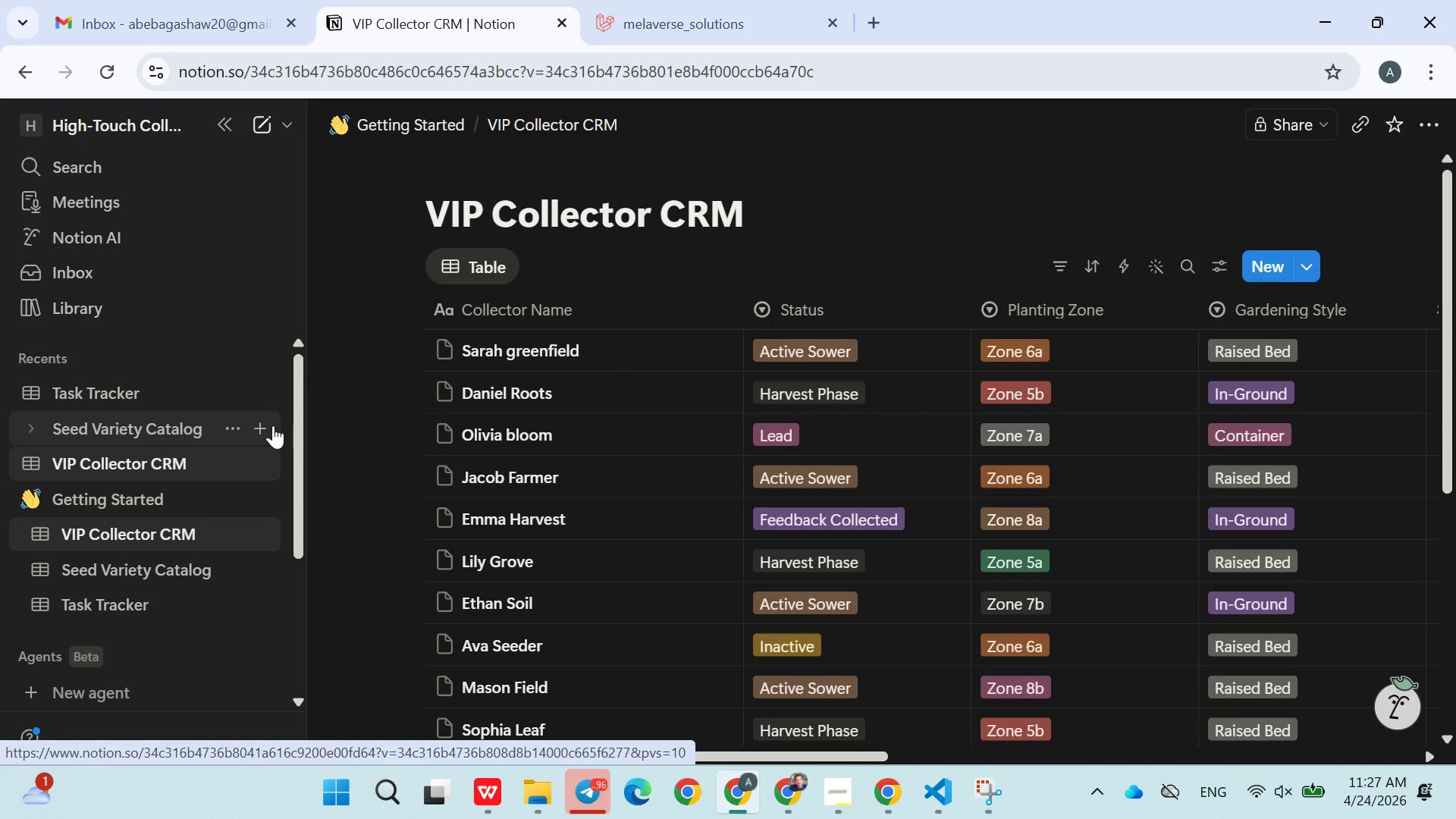 
wait(11.41)
 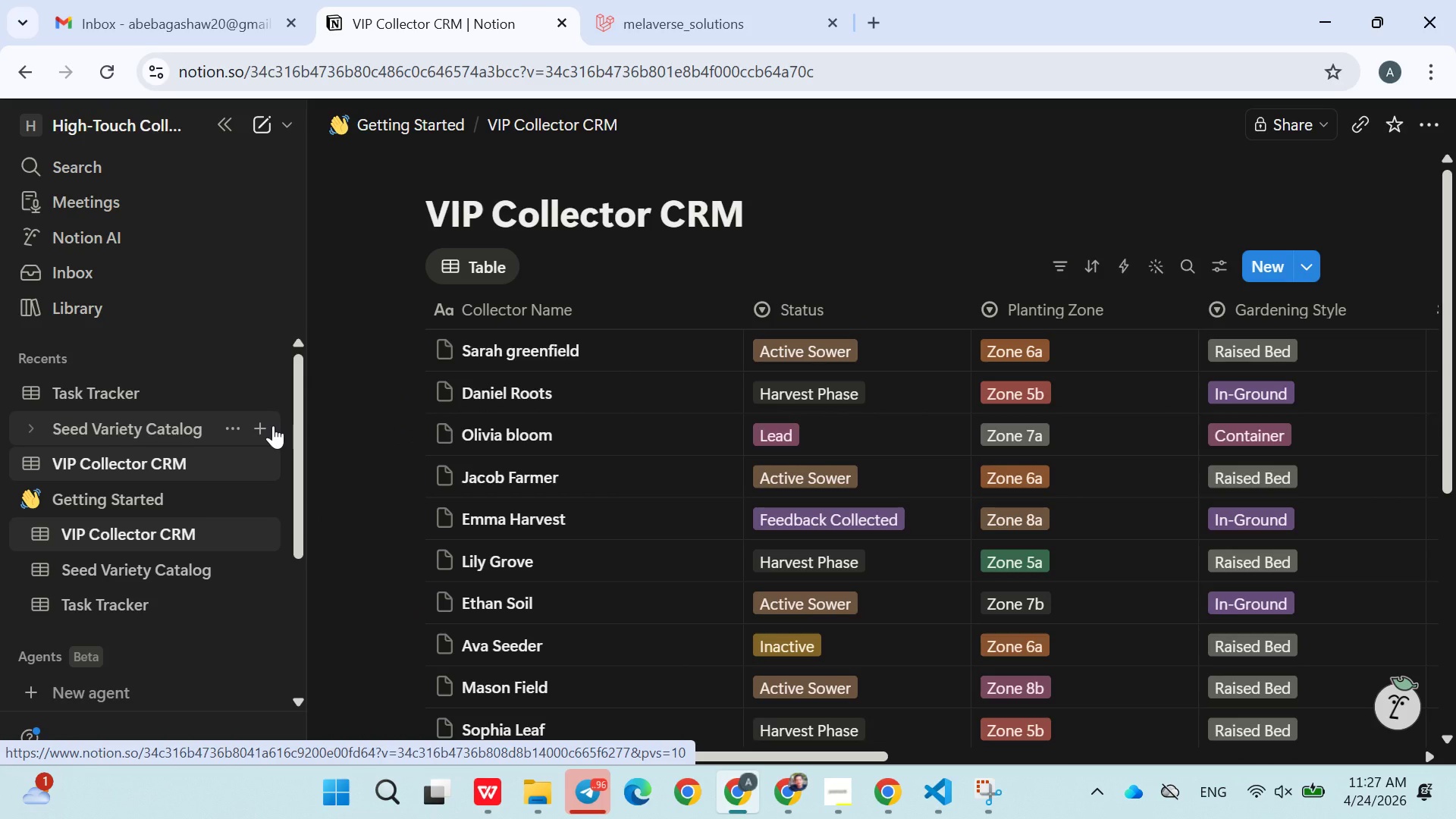 
mouse_move([314, 425])
 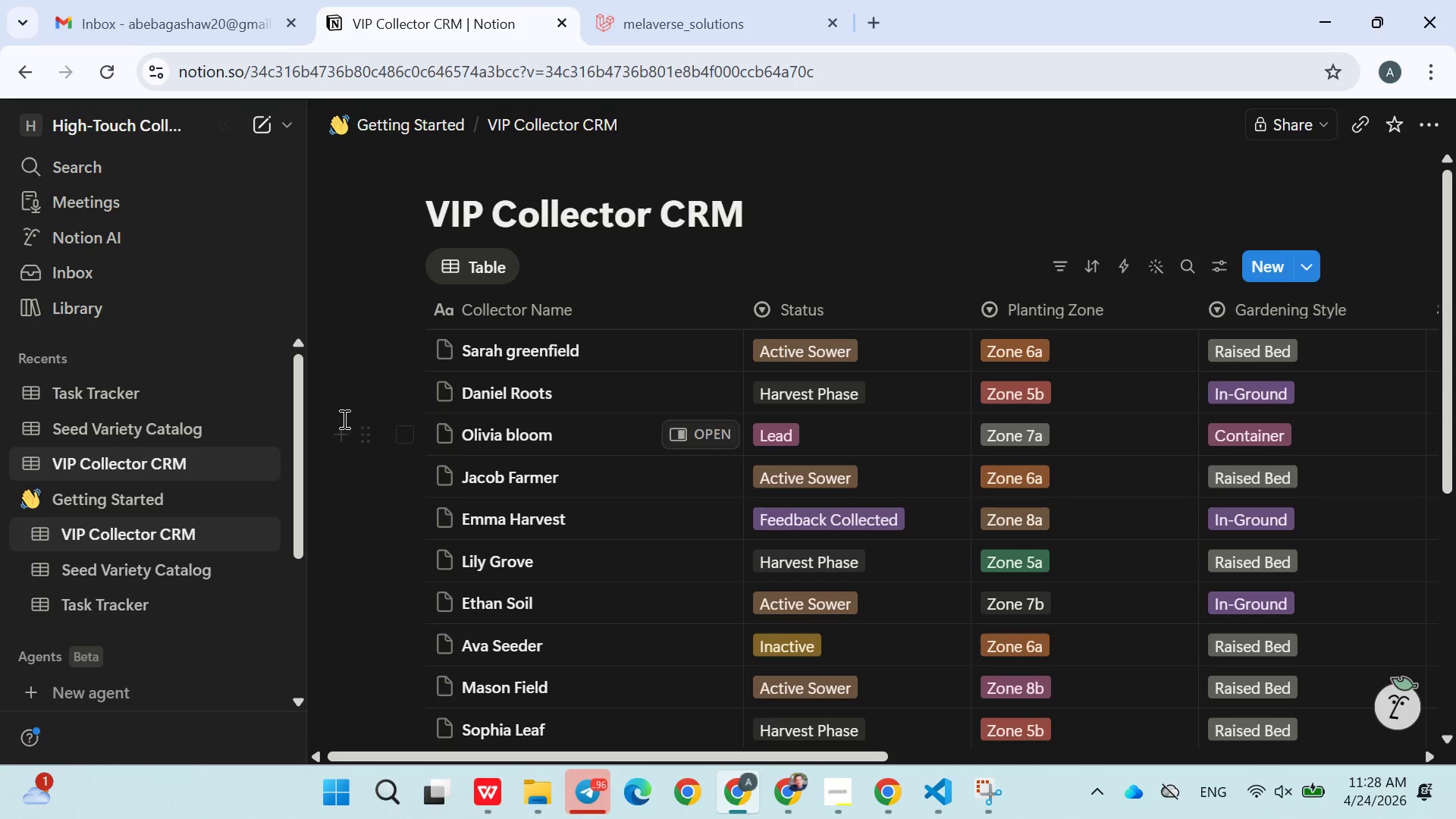 
mouse_move([353, 441])
 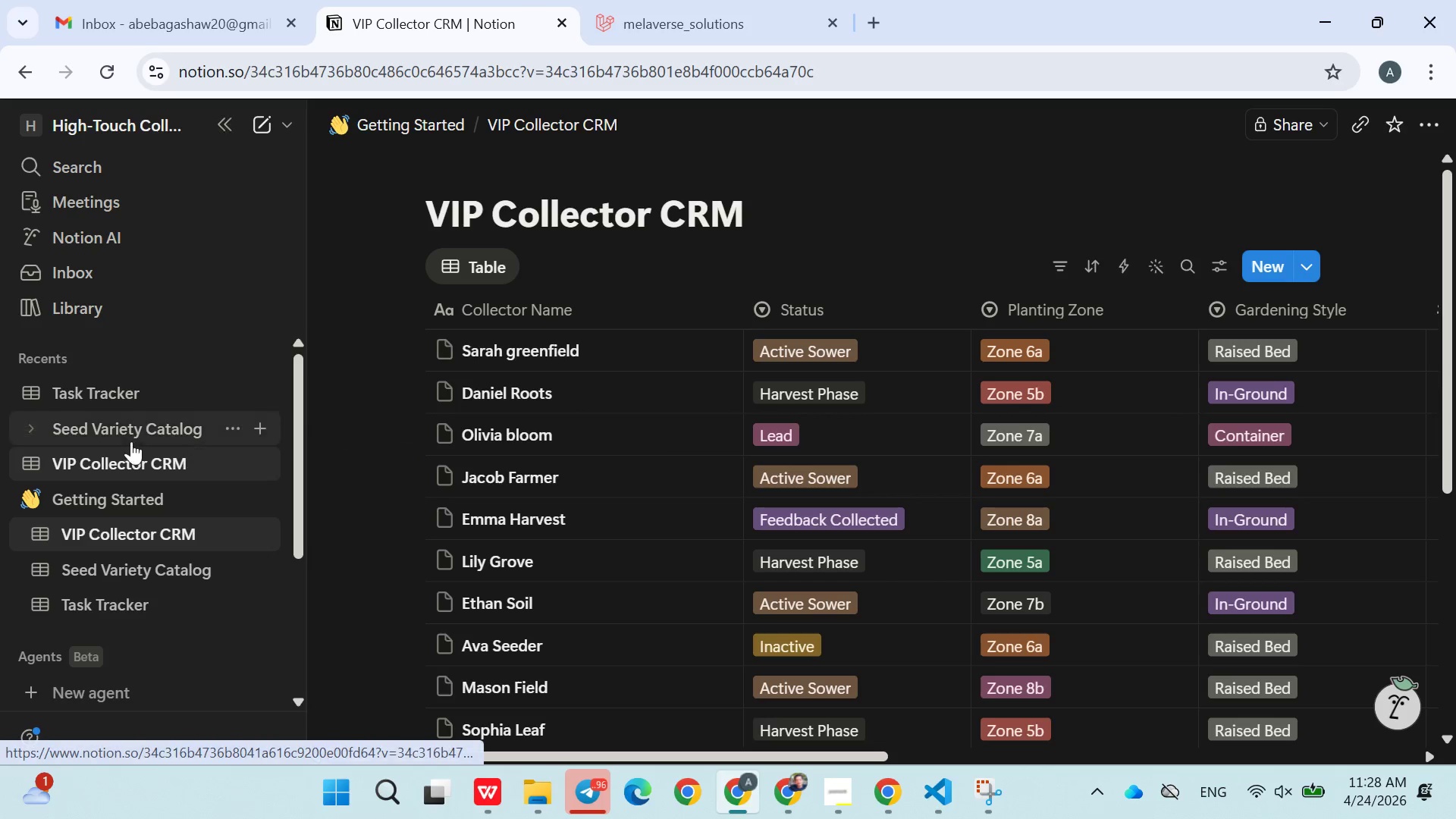 
left_click([108, 397])
 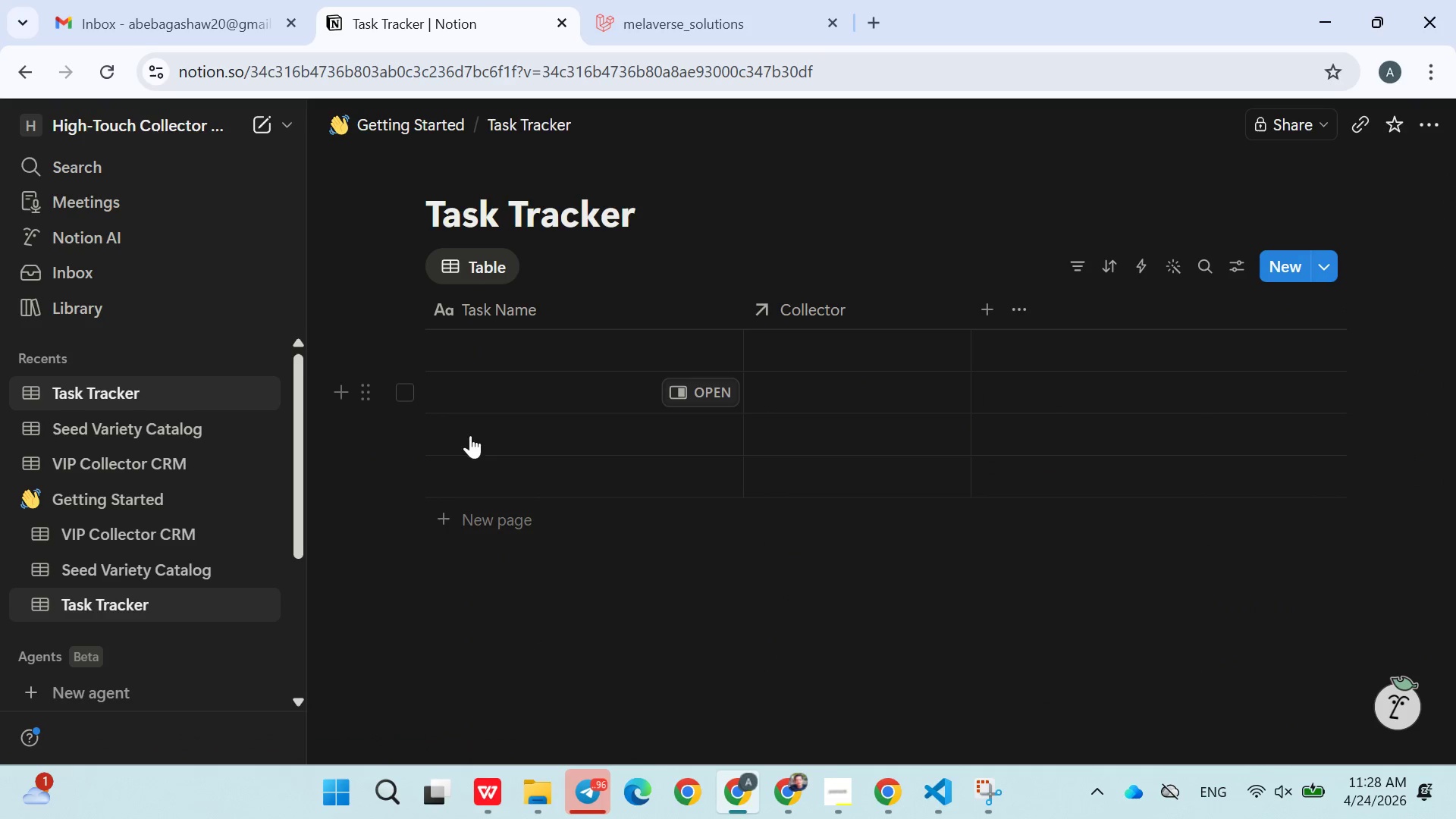 
left_click([470, 366])
 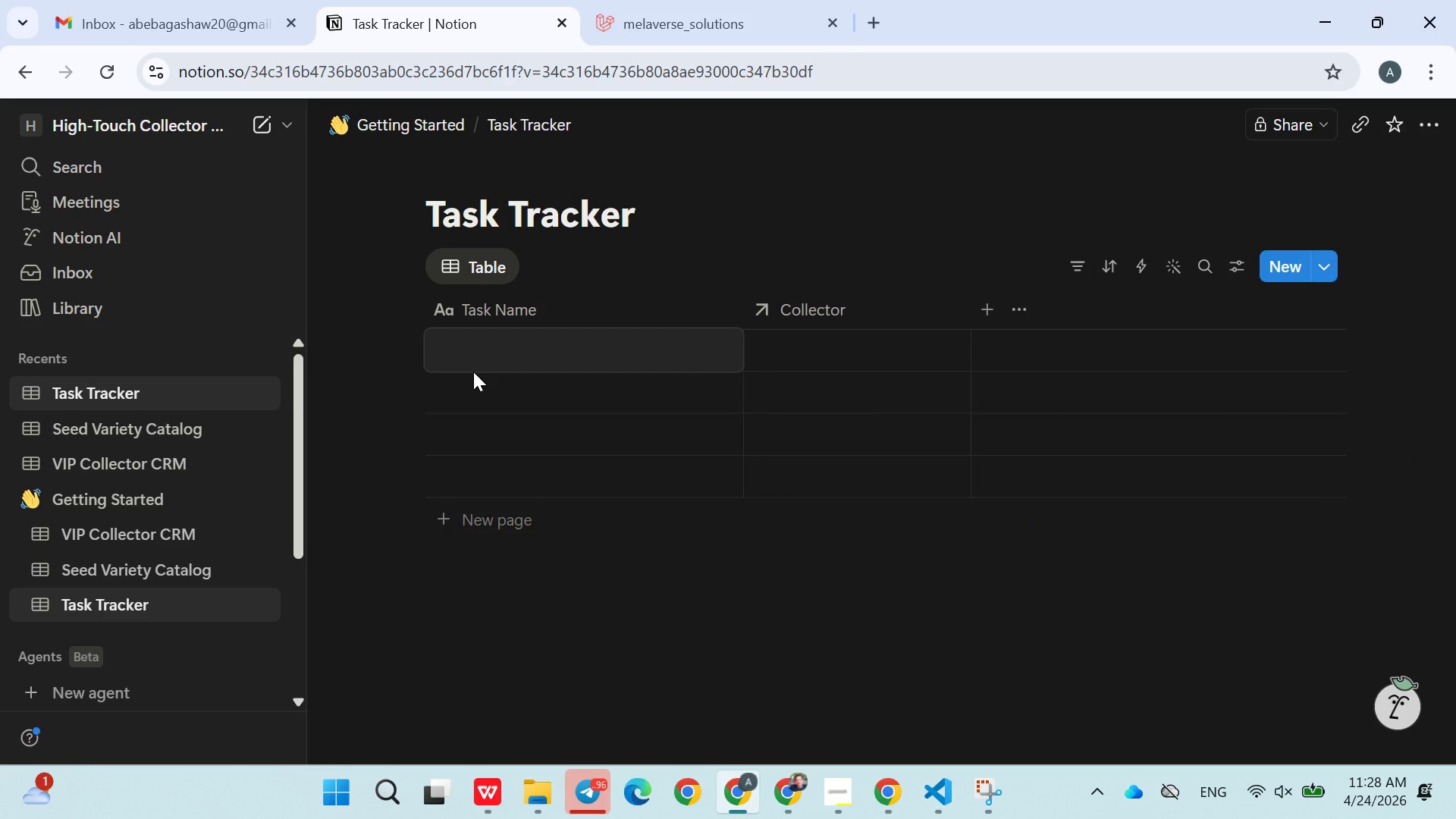 
type(Send welcome package)
 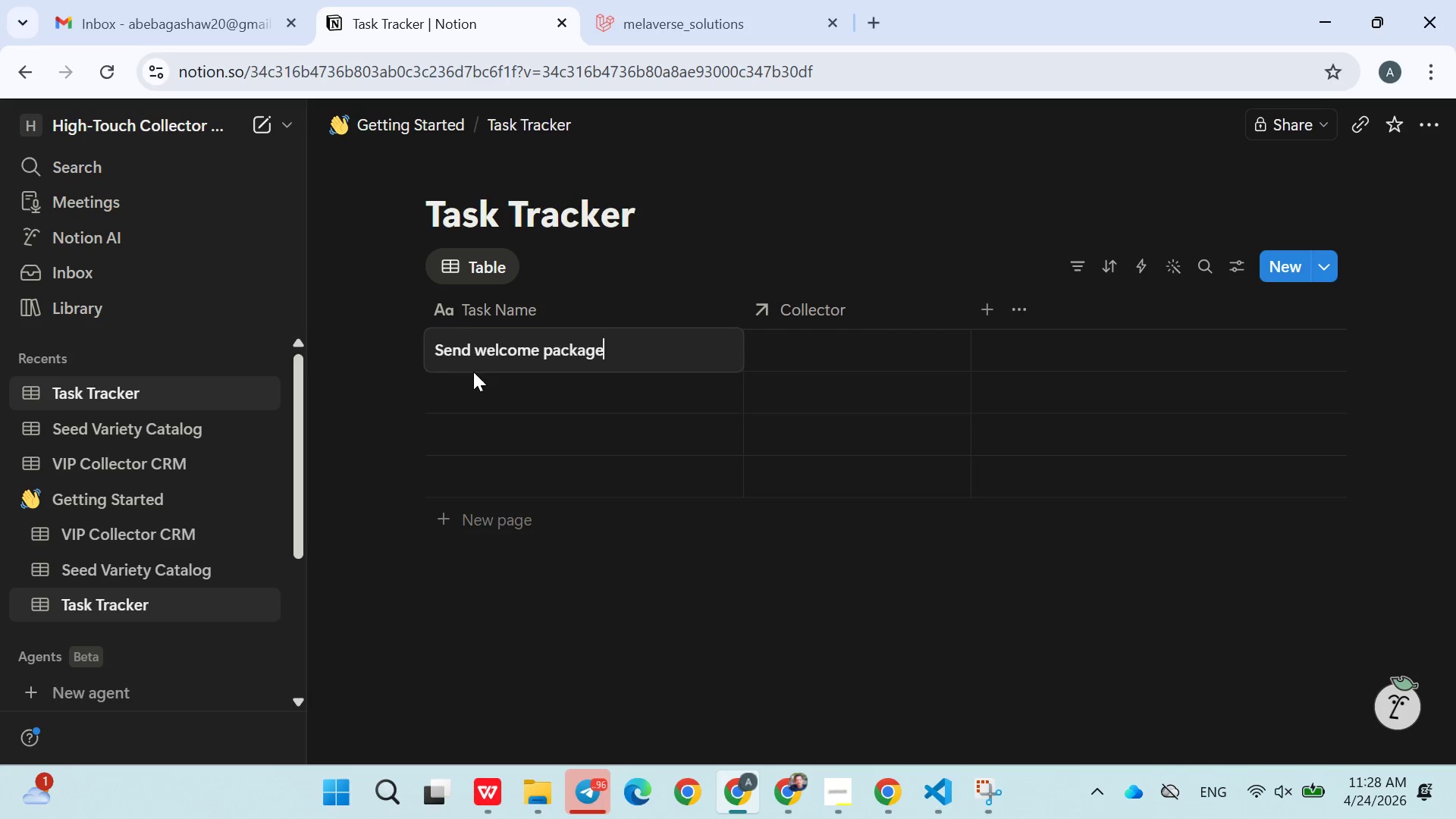 
key(Enter)
 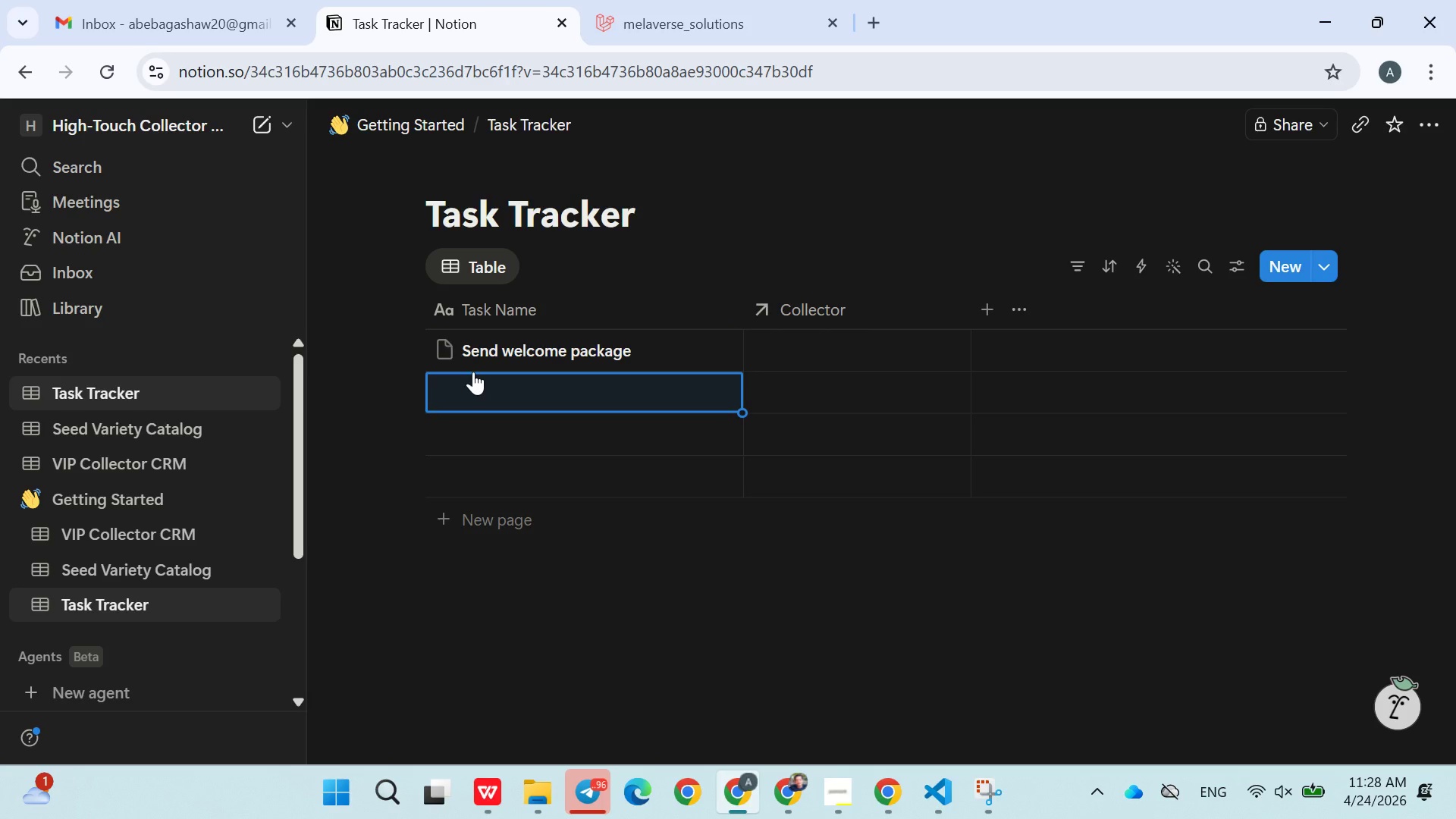 
type(r)
key(Backspace)
type(Recommended Seaasonal seeds)
 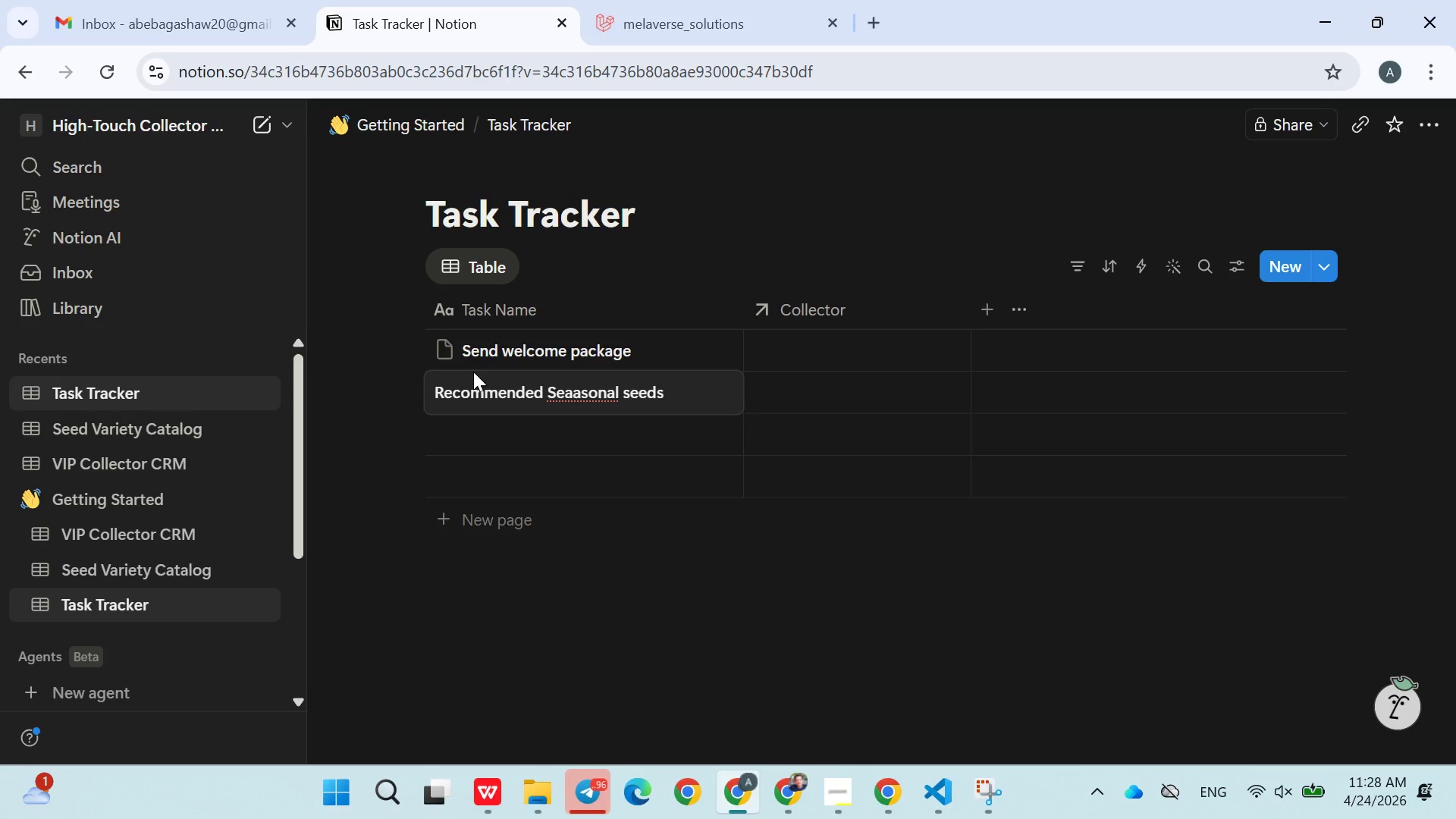 
wait(35.42)
 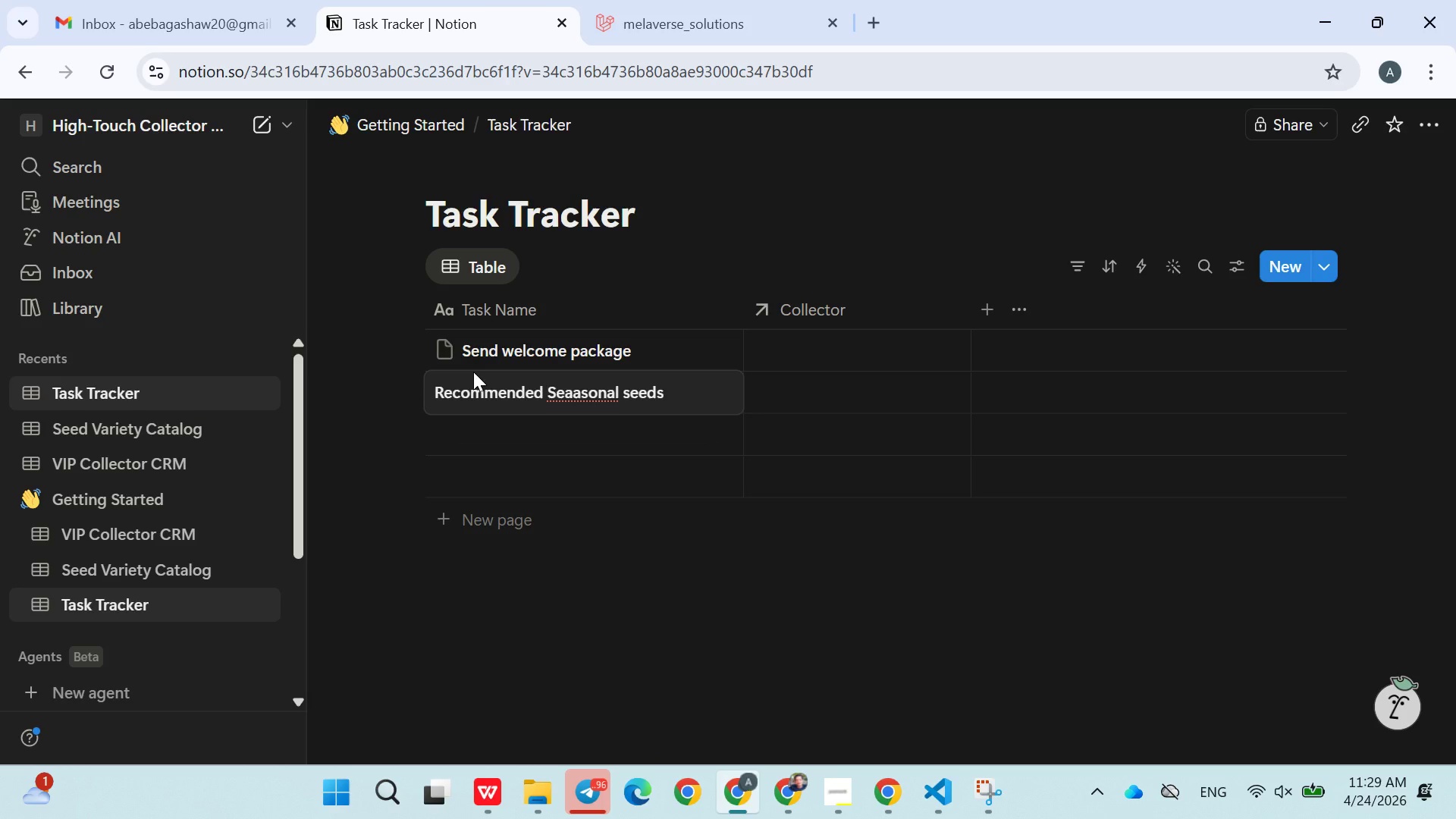 
left_click([576, 394])
 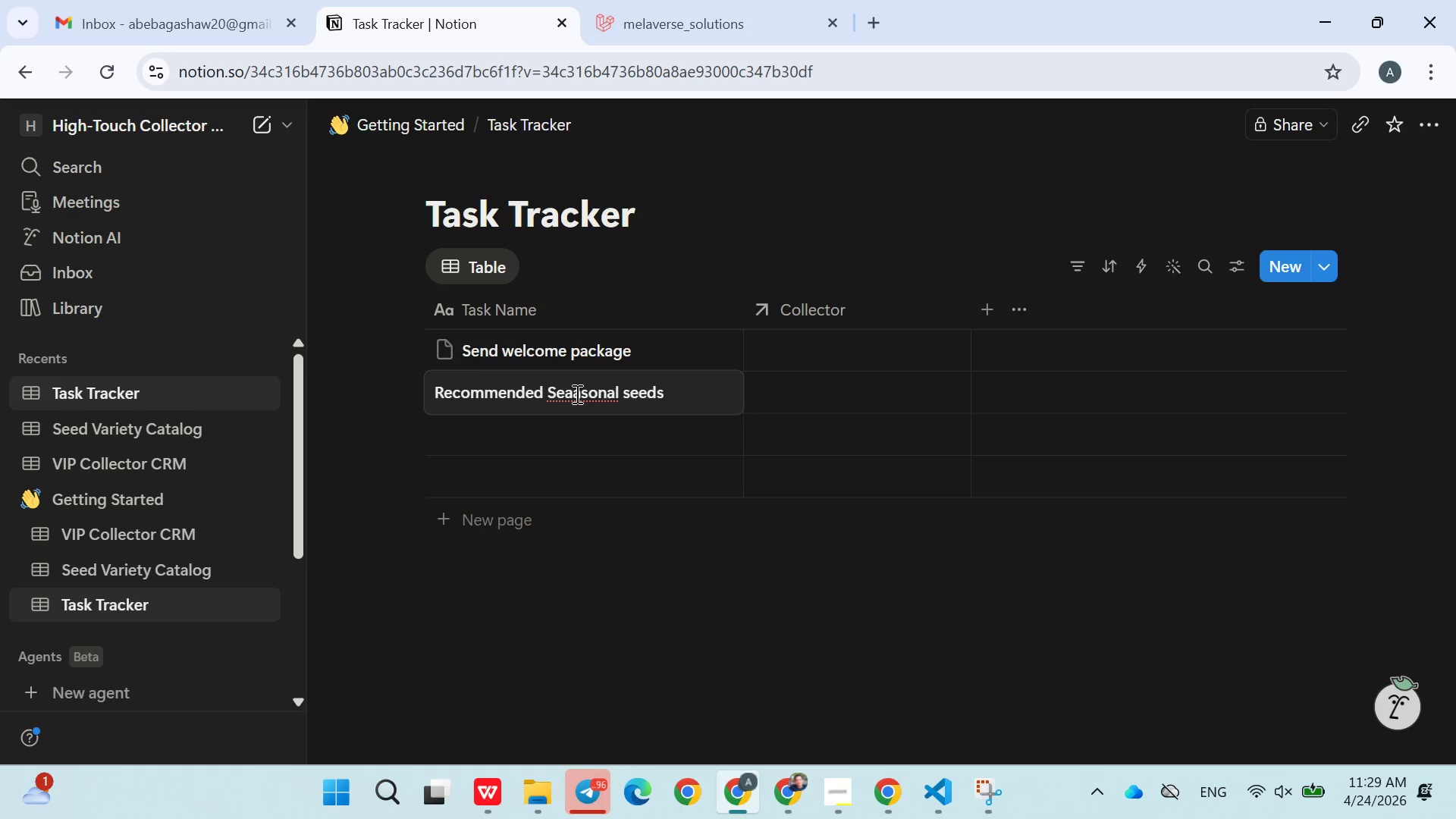 
key(Backspace)
 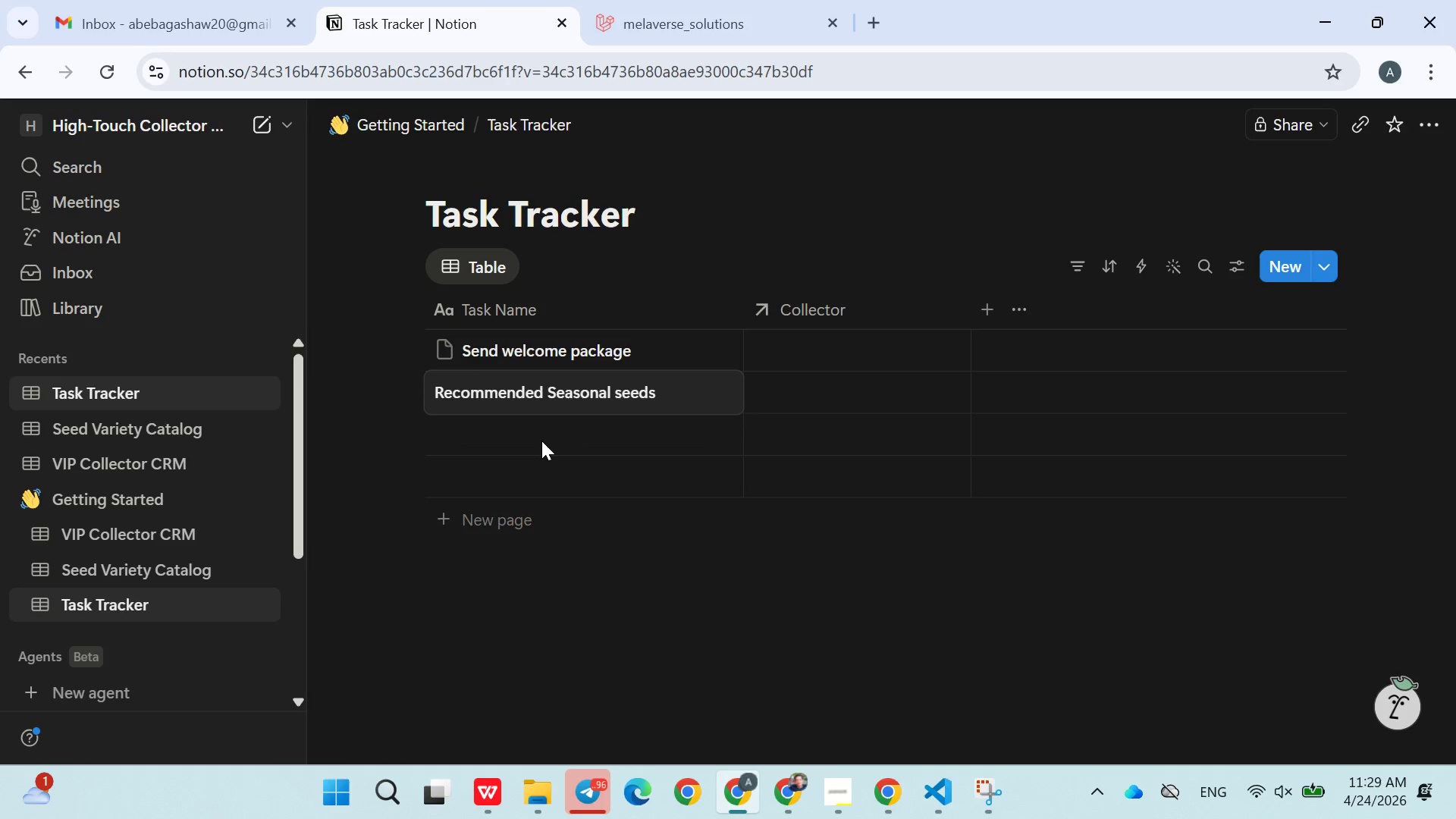 
left_click([535, 432])
 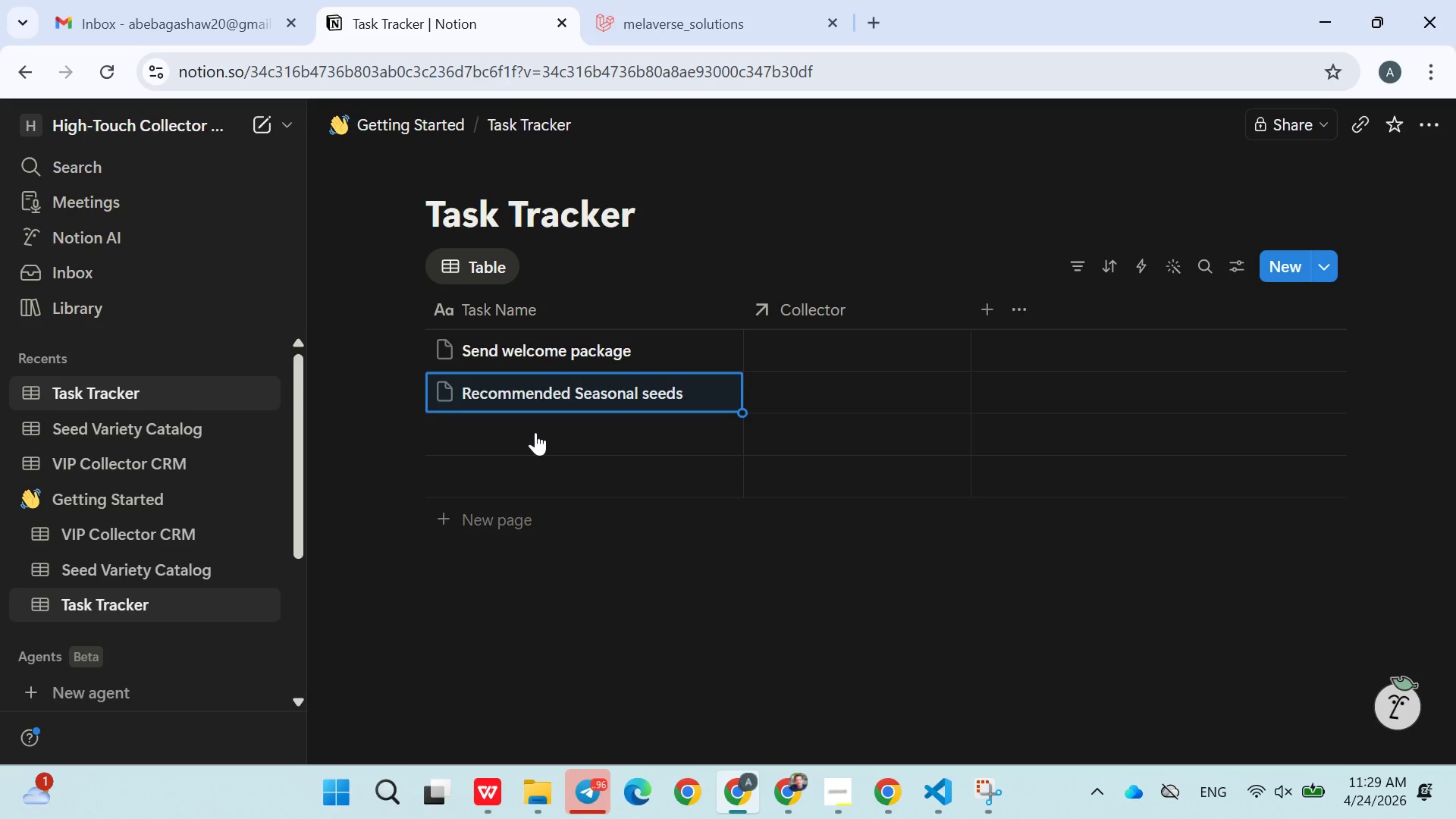 
key(Enter)
 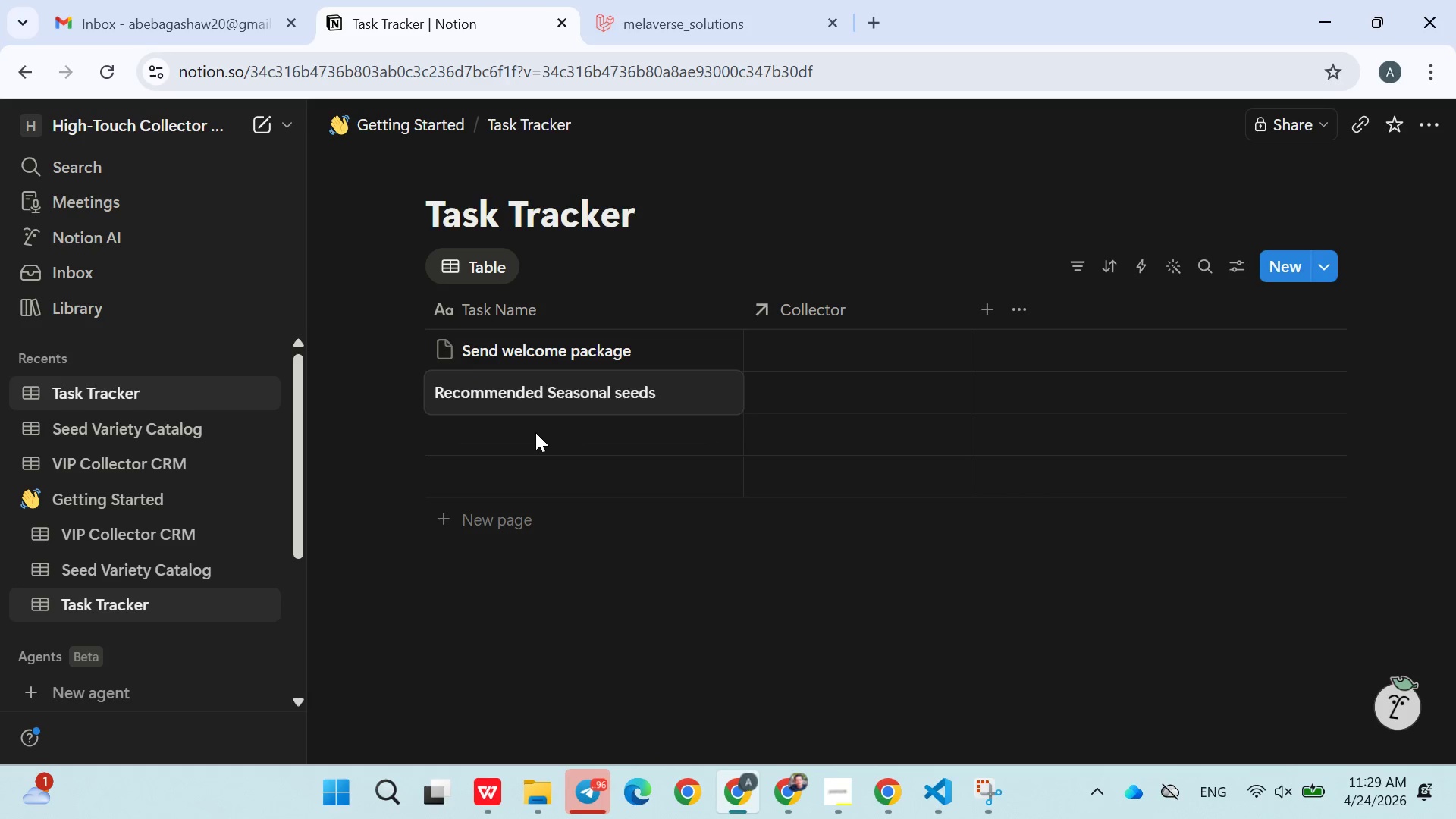 
key(Enter)
 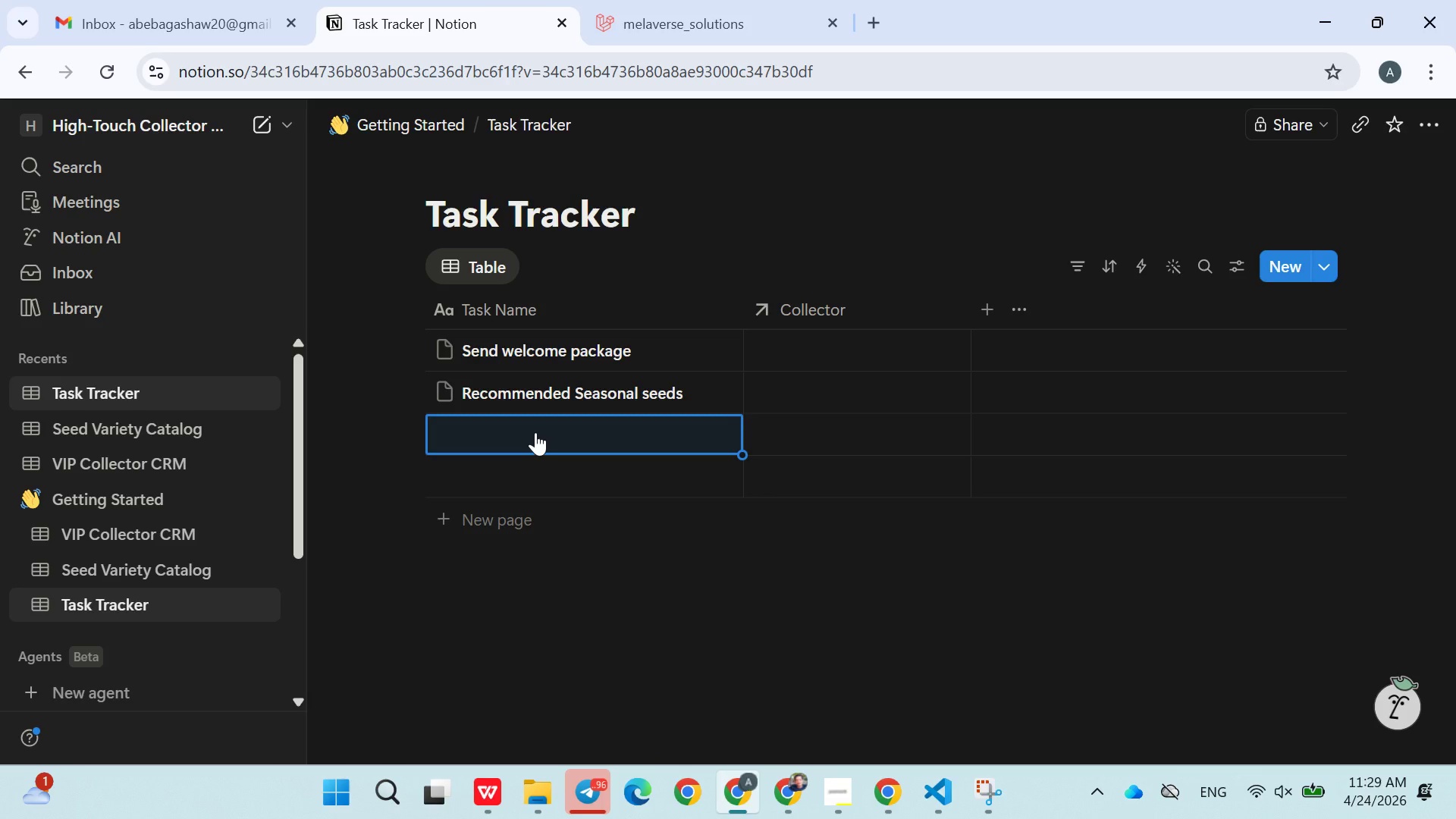 
type(Check )
 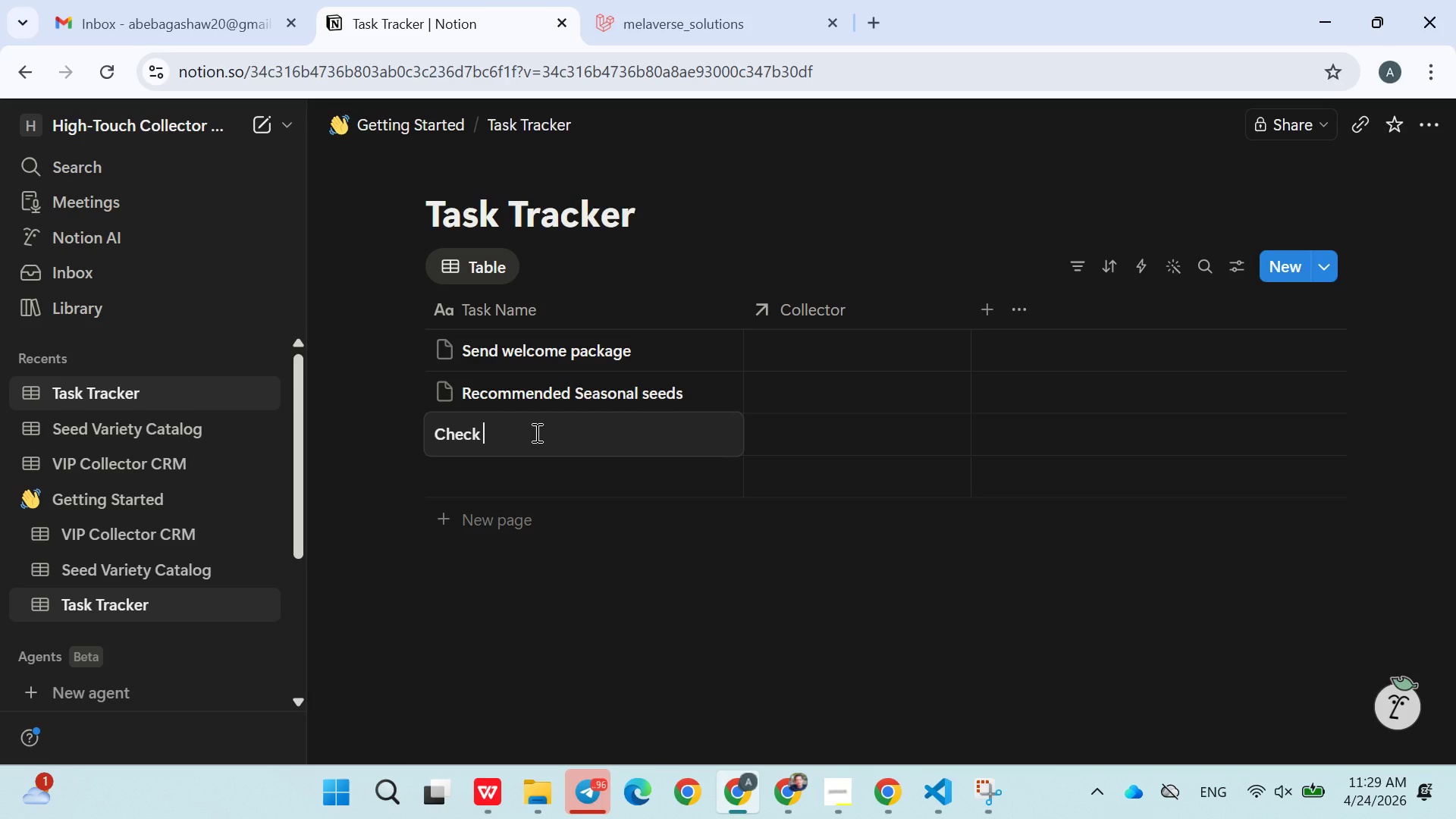 
type(planting progress)
 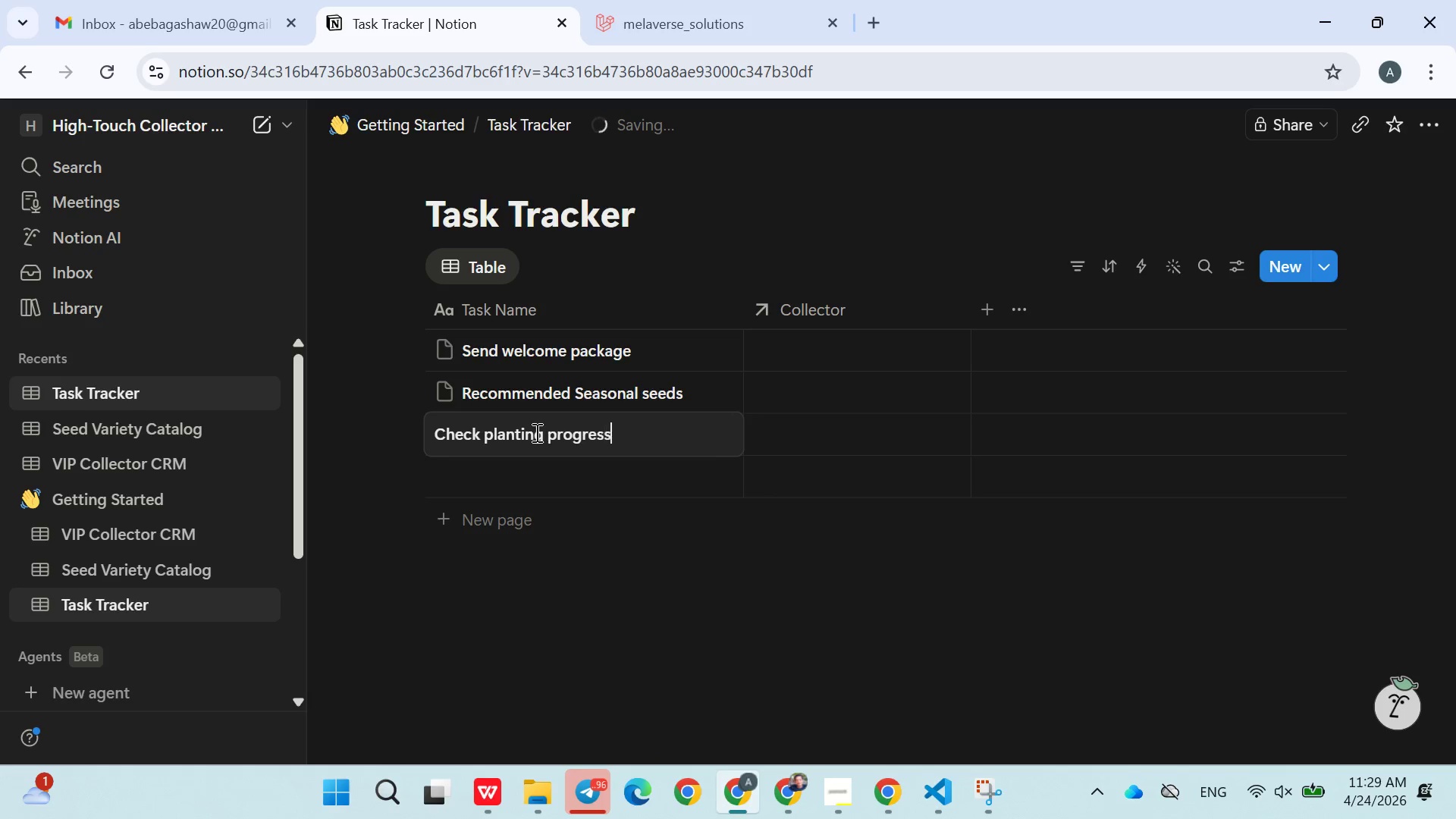 
key(Enter)
 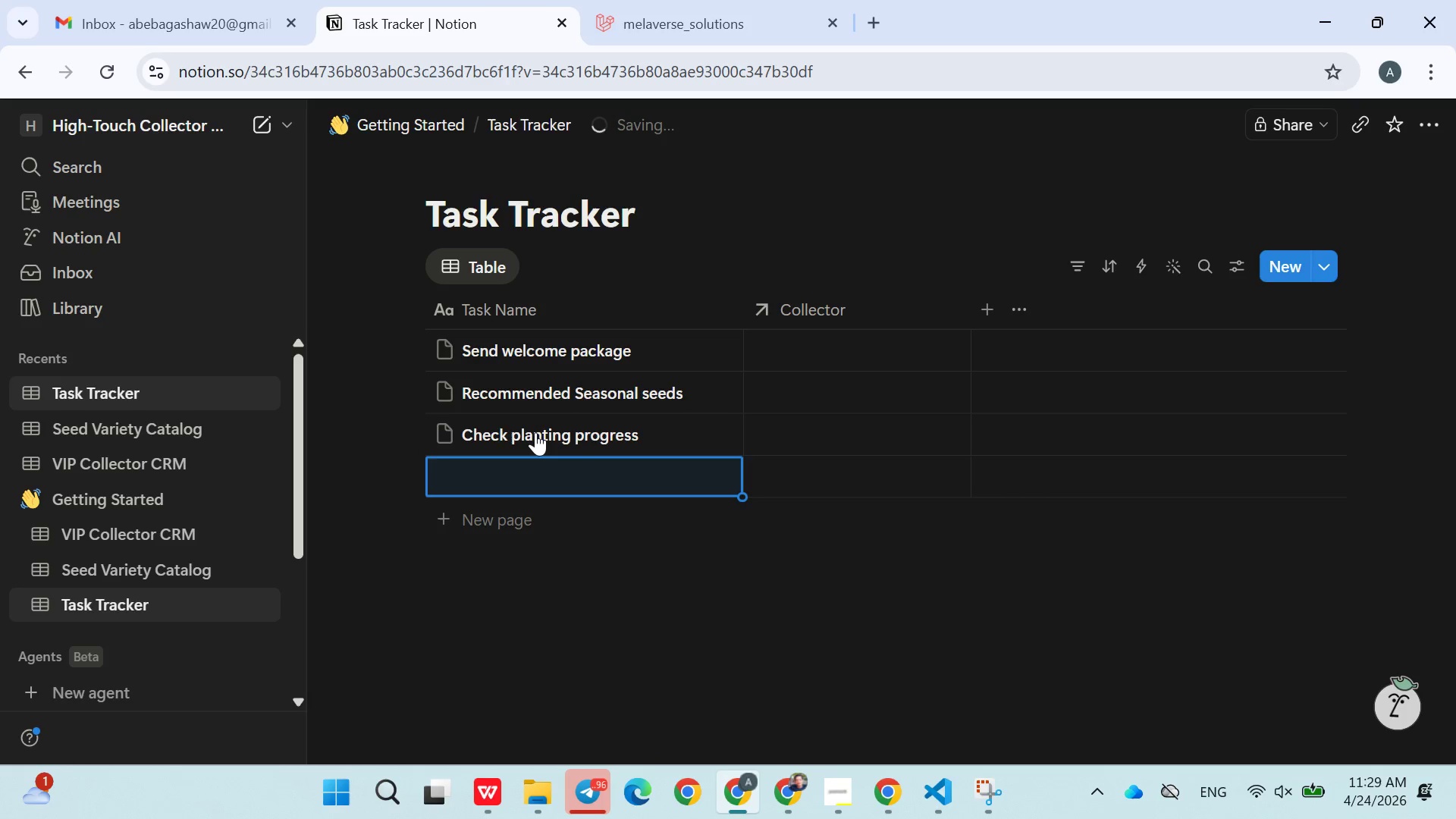 
wait(5.53)
 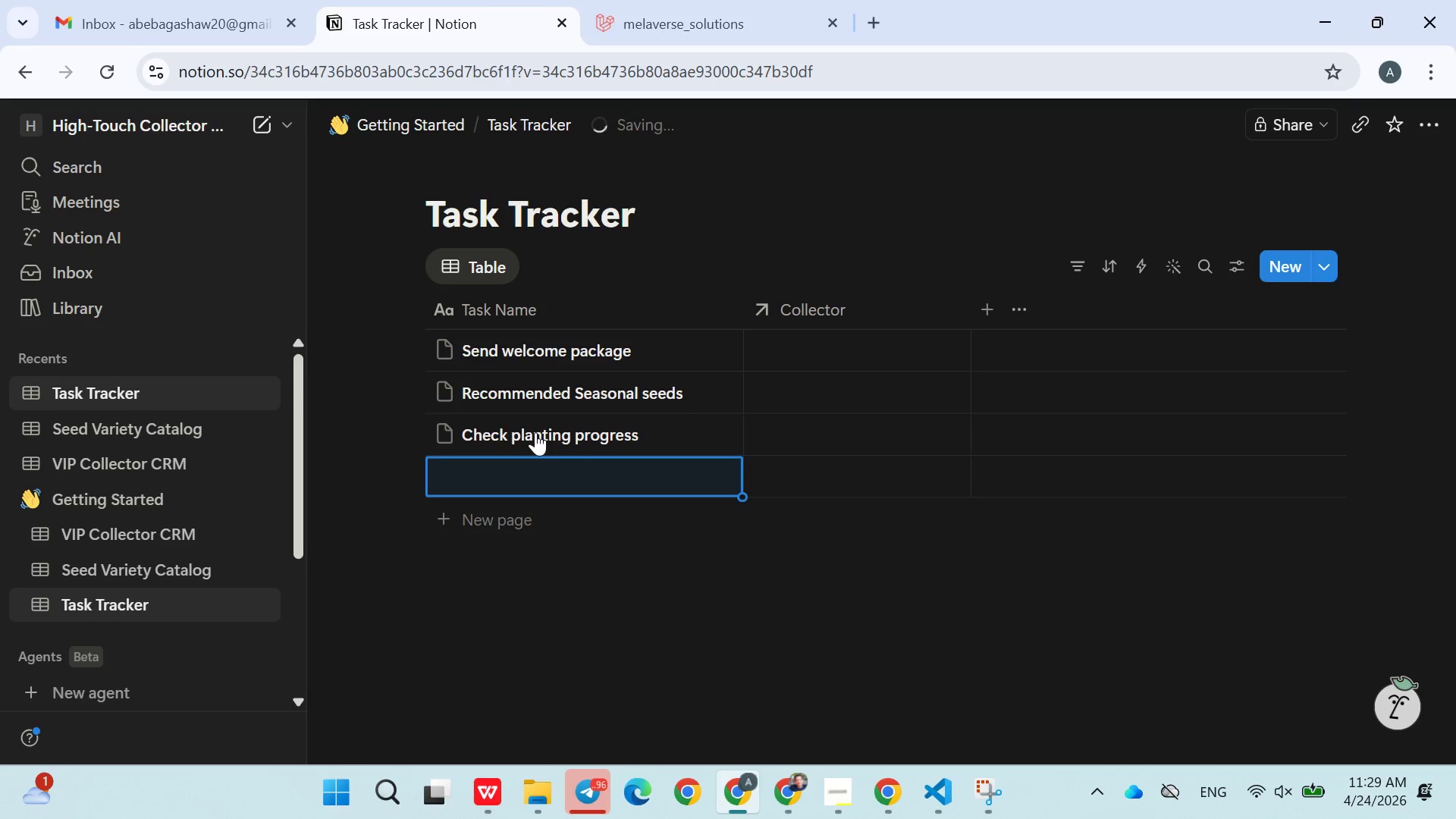 
type(Send feedback for)
 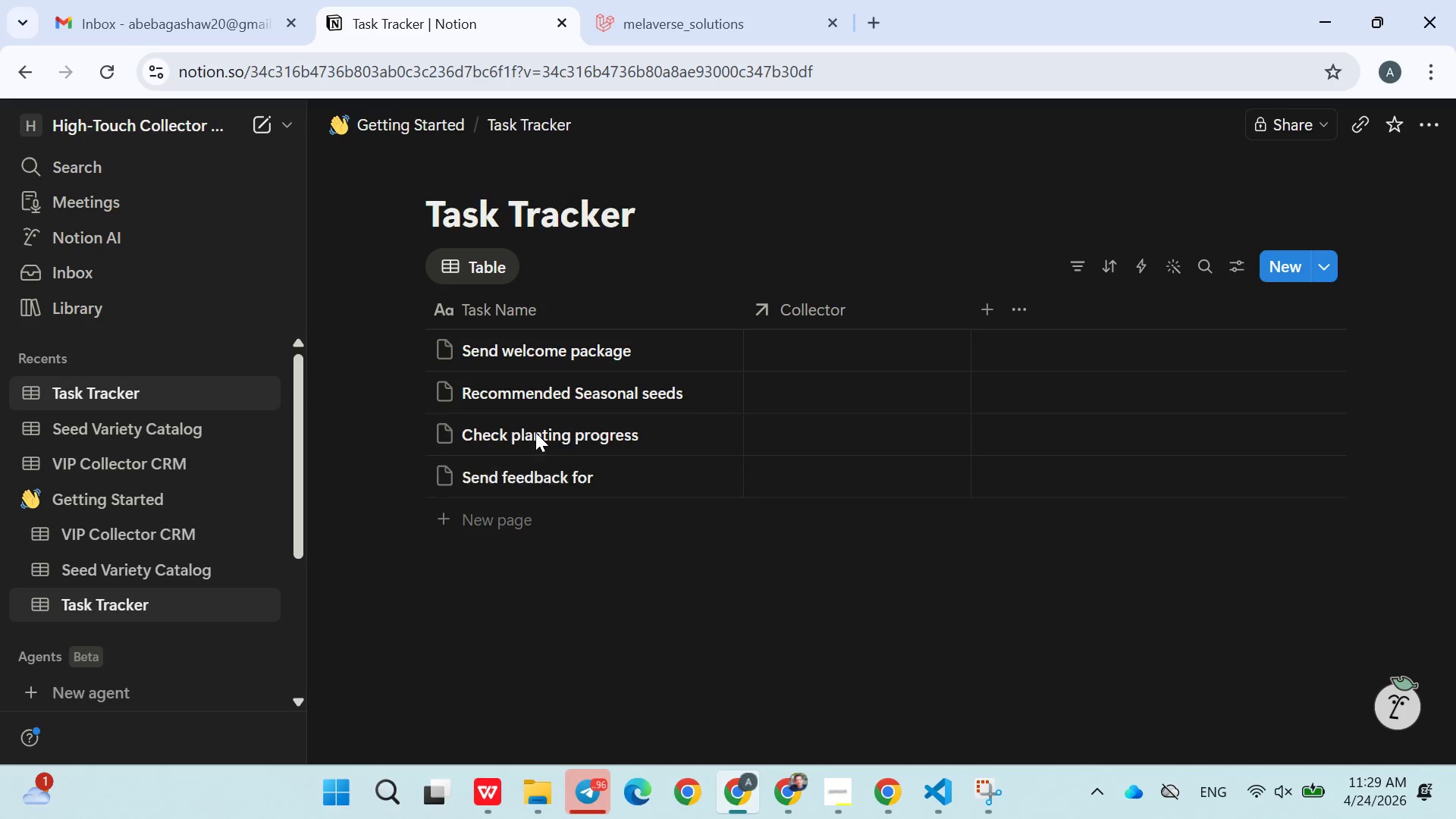 
key(Enter)
 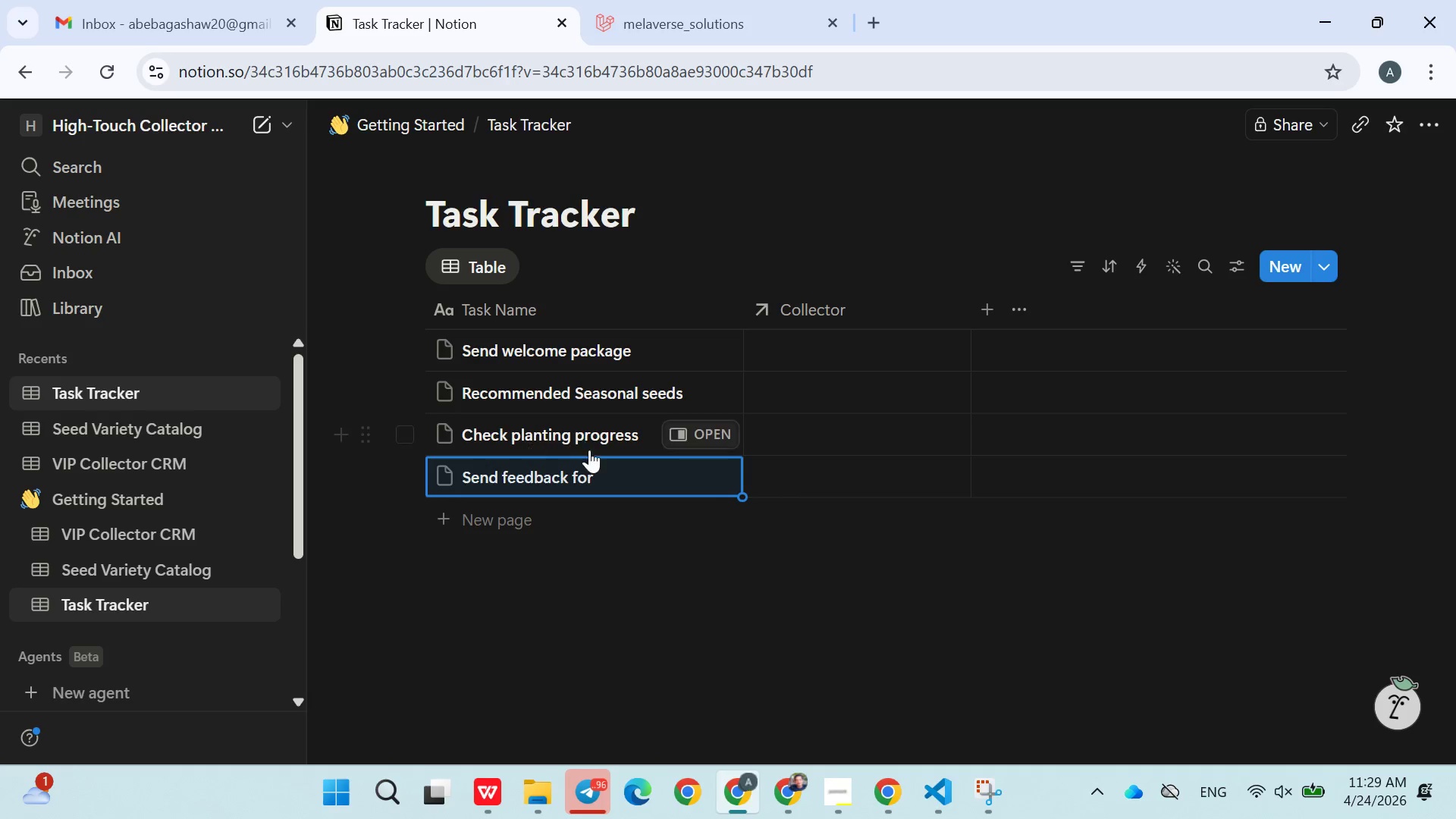 
left_click([598, 472])
 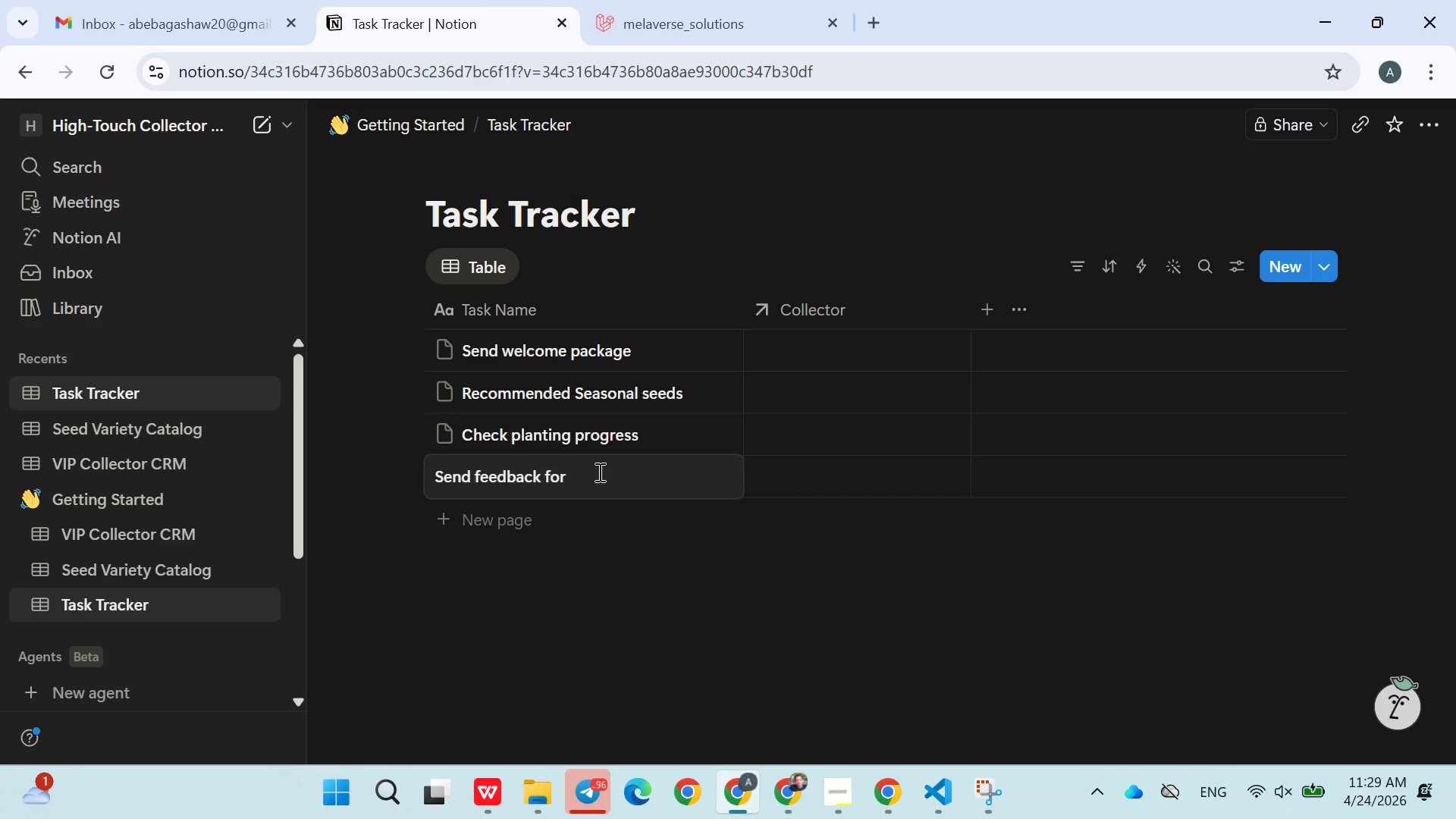 
key(M)
 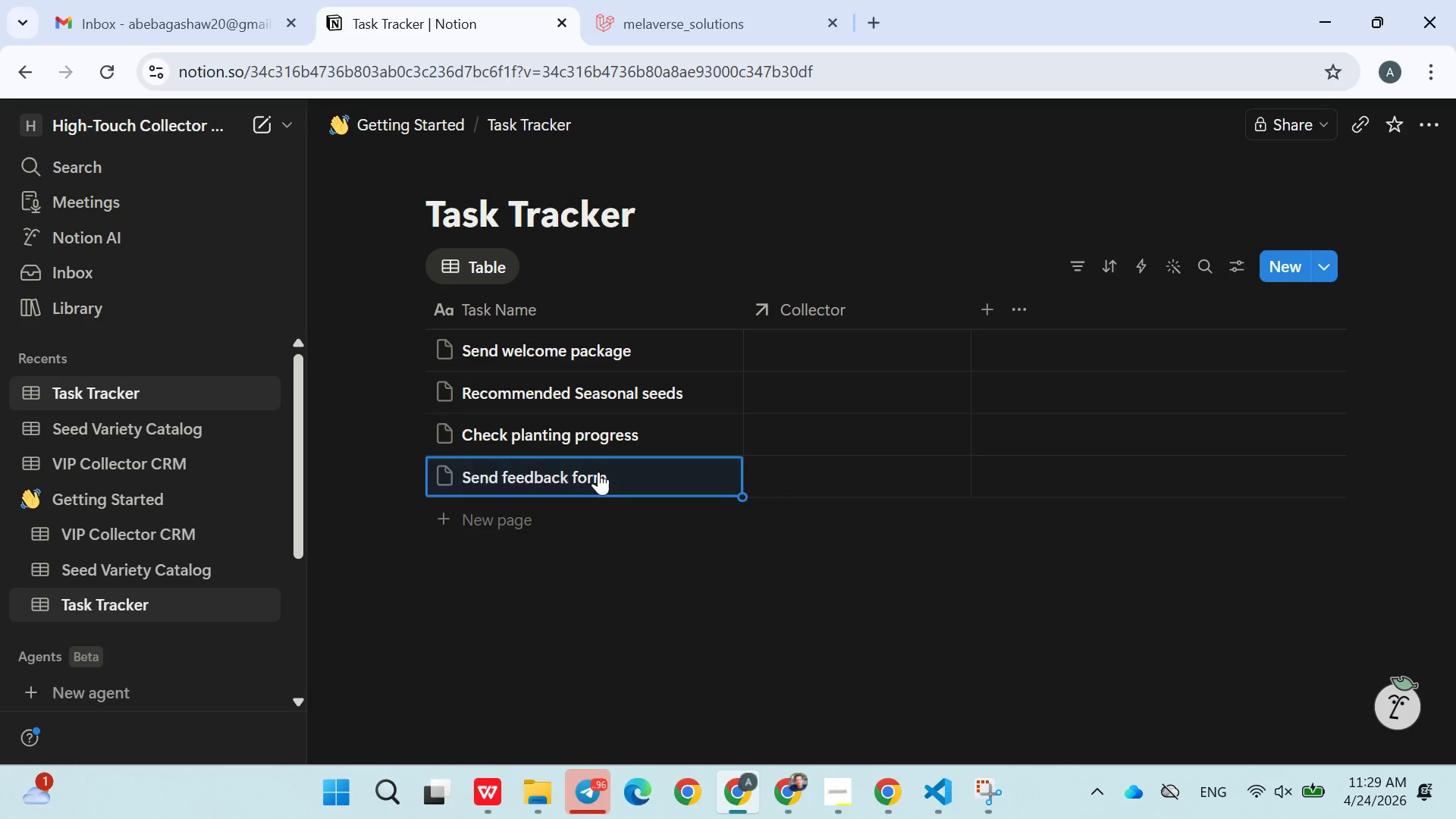 
key(Enter)
 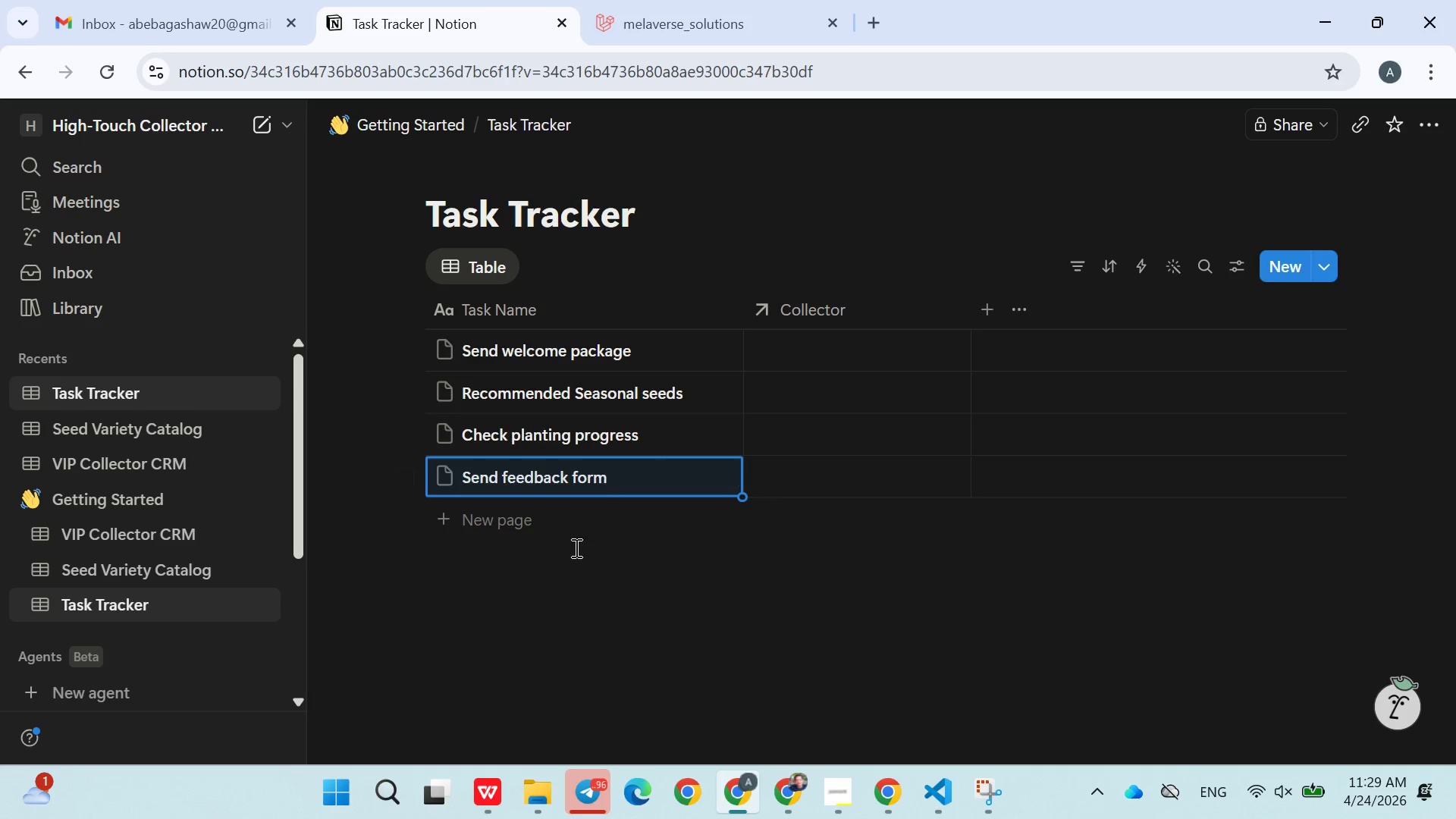 
left_click([504, 533])
 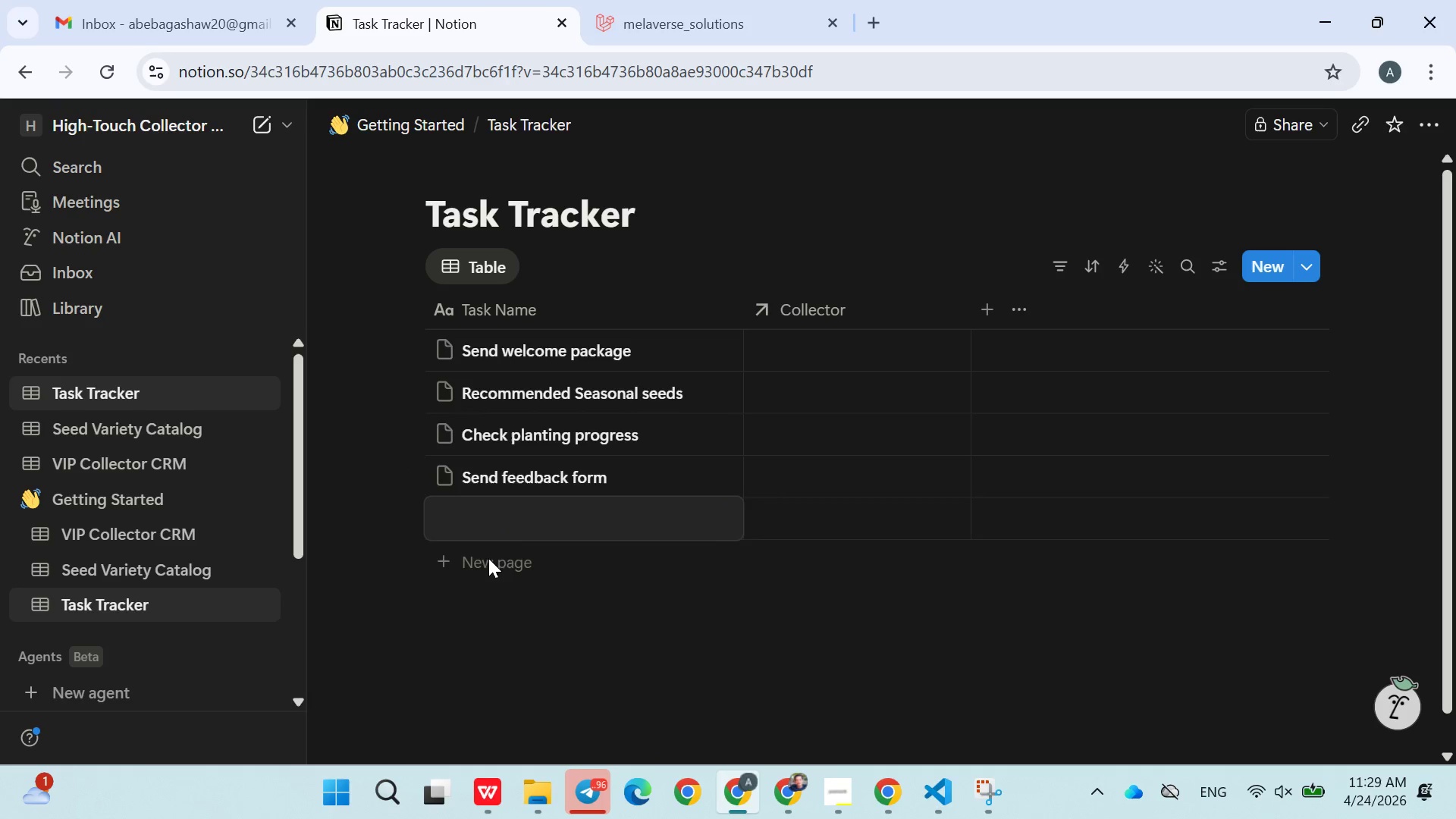 
double_click([488, 561])
 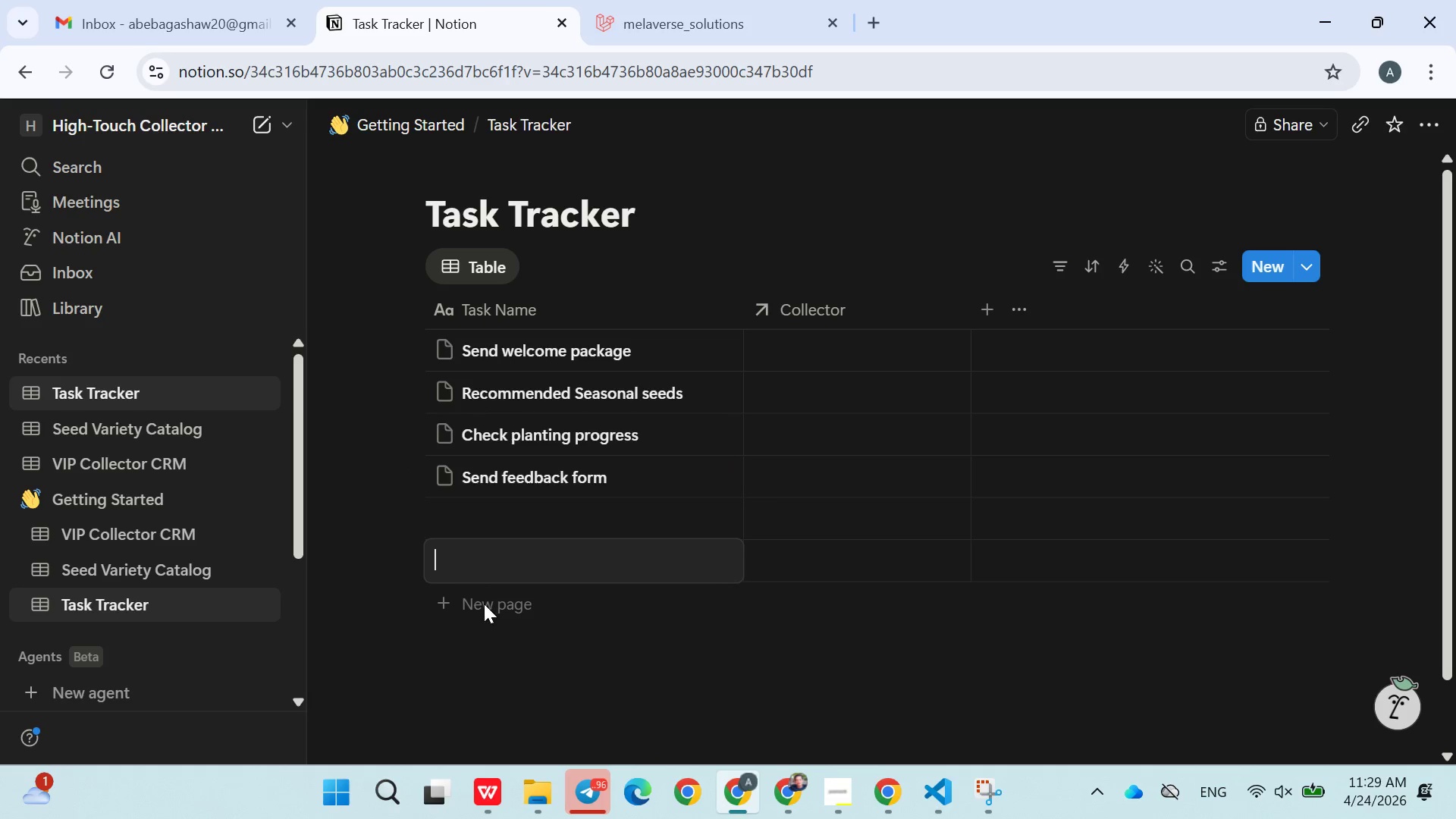 
double_click([484, 604])
 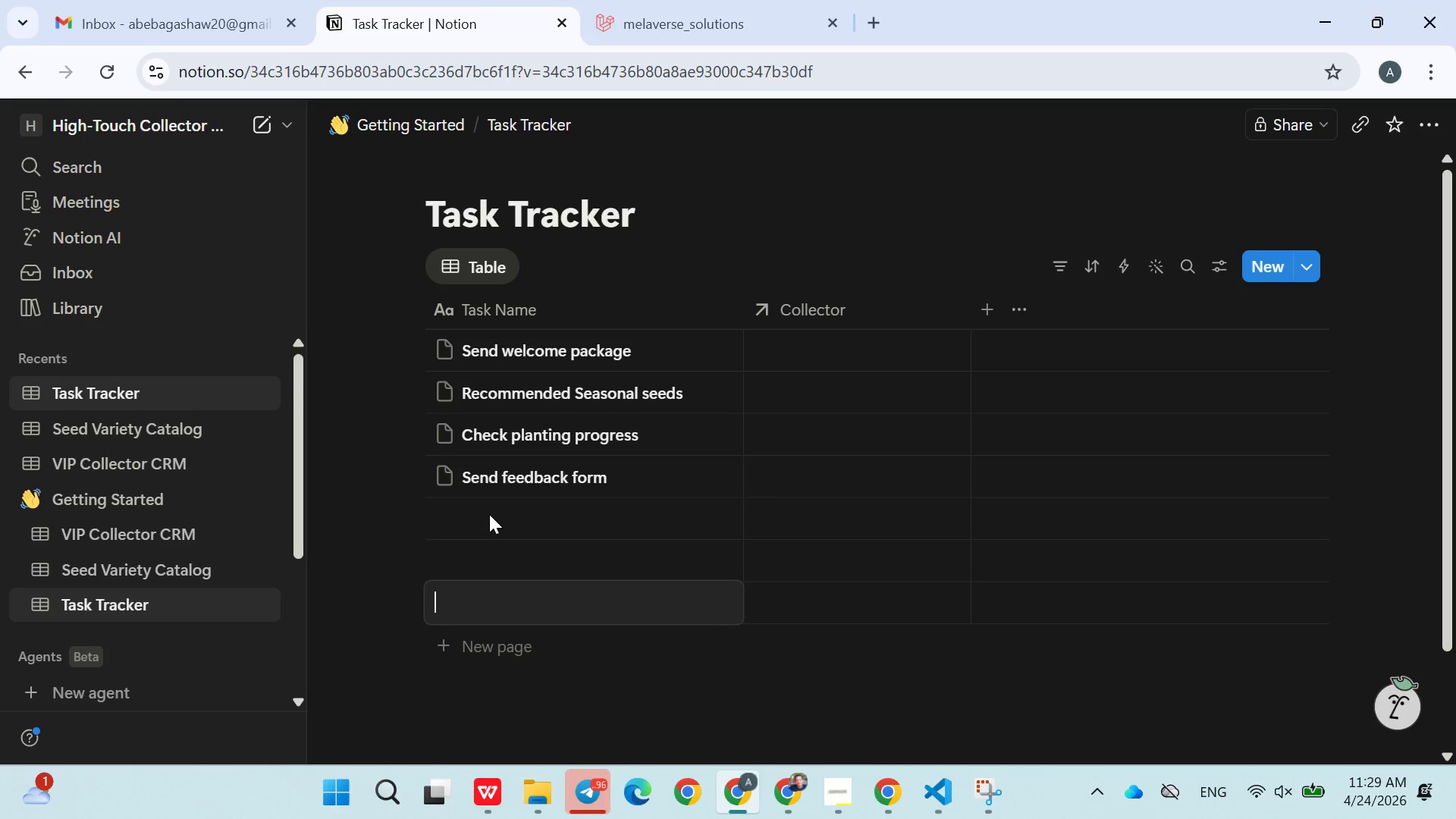 
left_click([491, 506])
 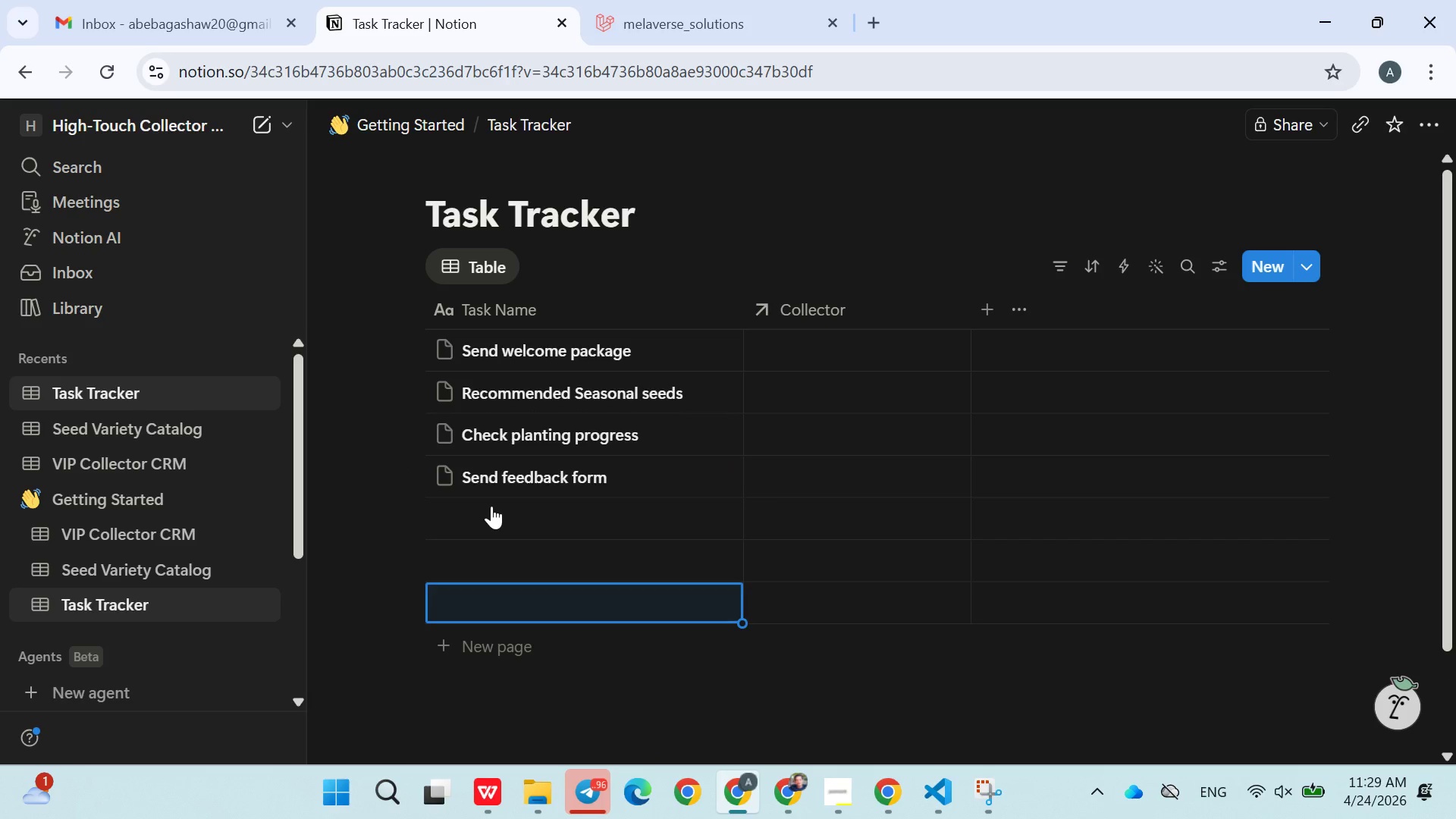 
left_click([491, 506])
 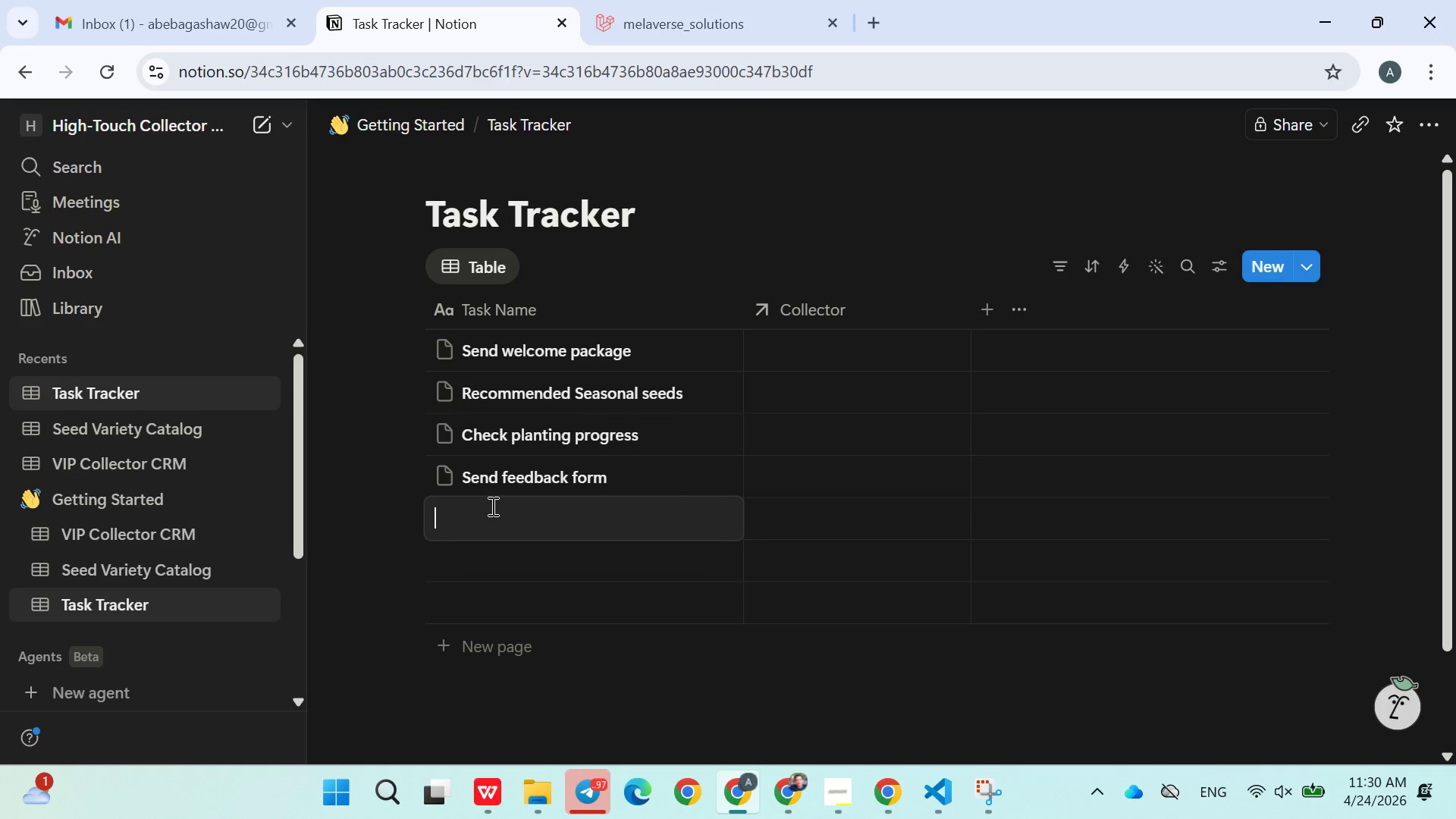 
wait(15.94)
 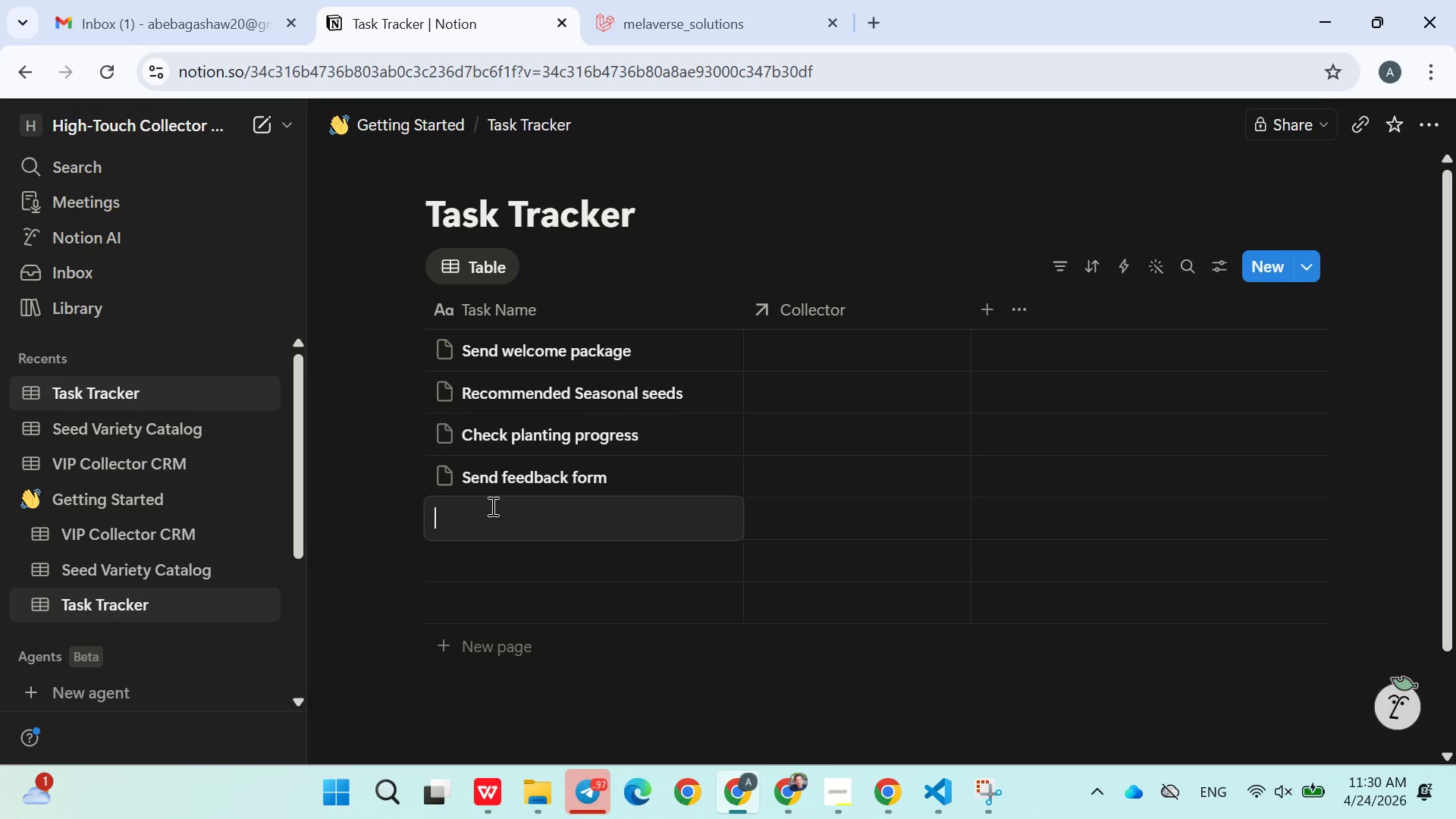 
left_click([135, 15])
 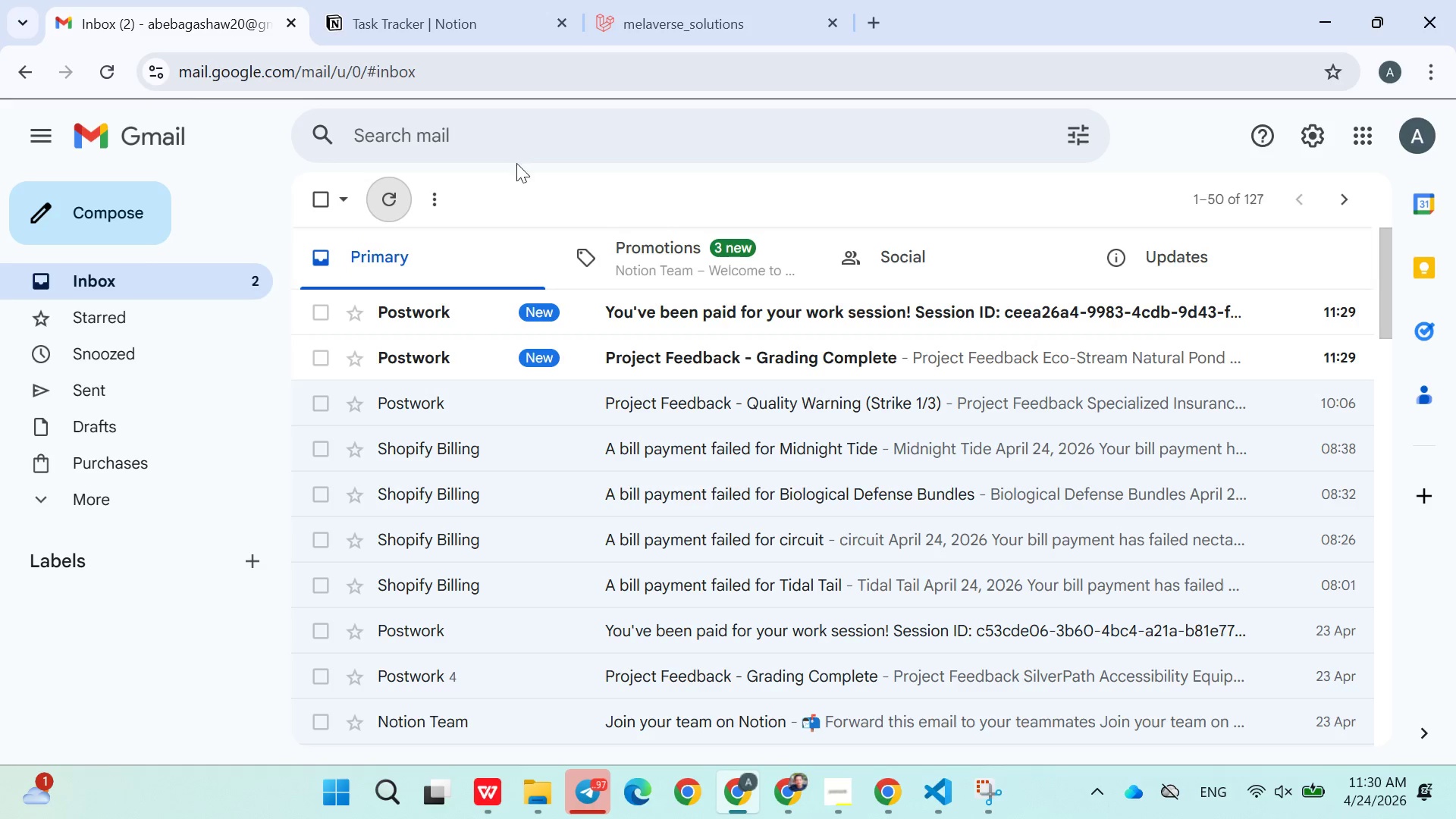 
left_click([538, 347])
 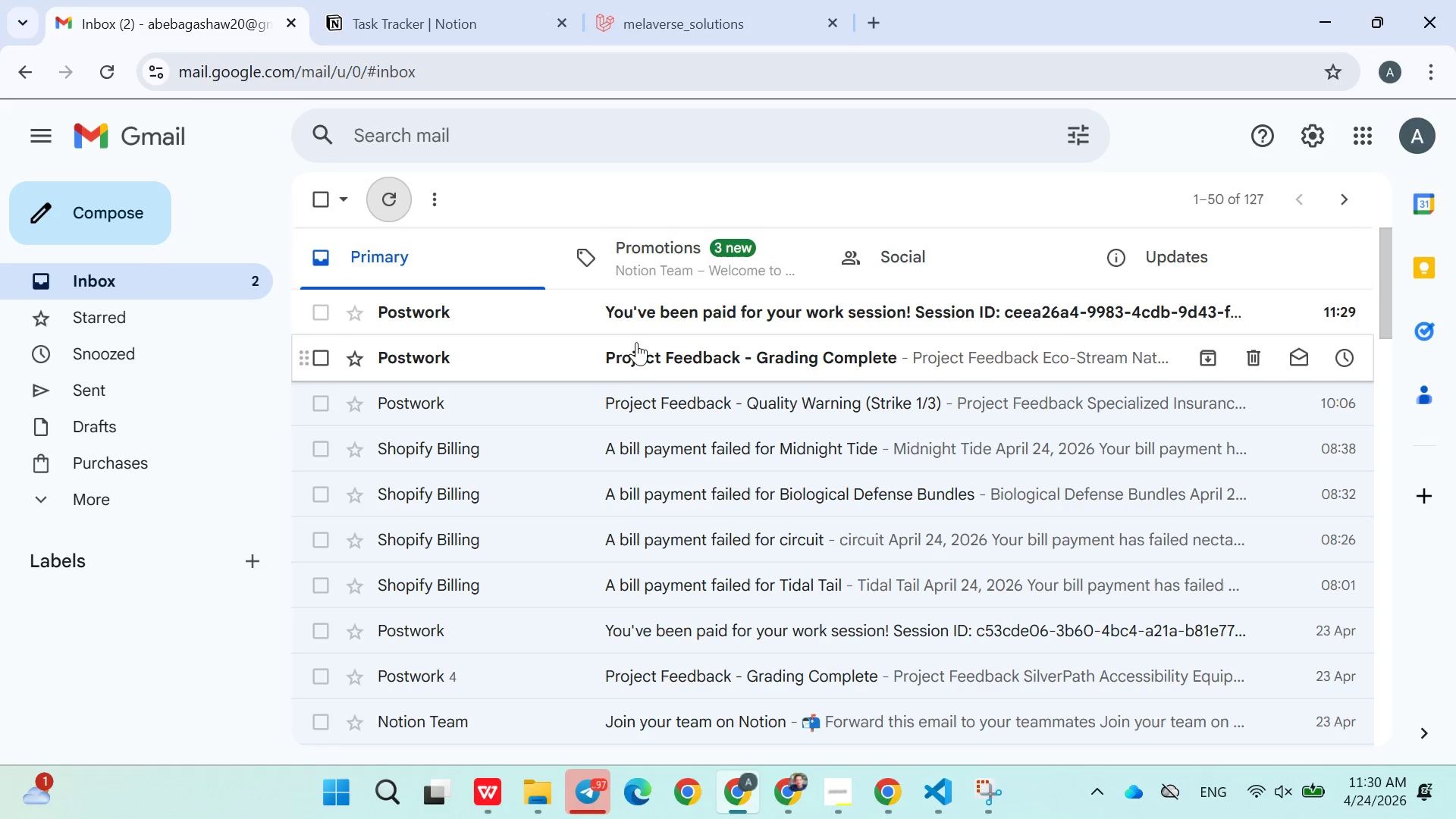 
left_click([636, 341])
 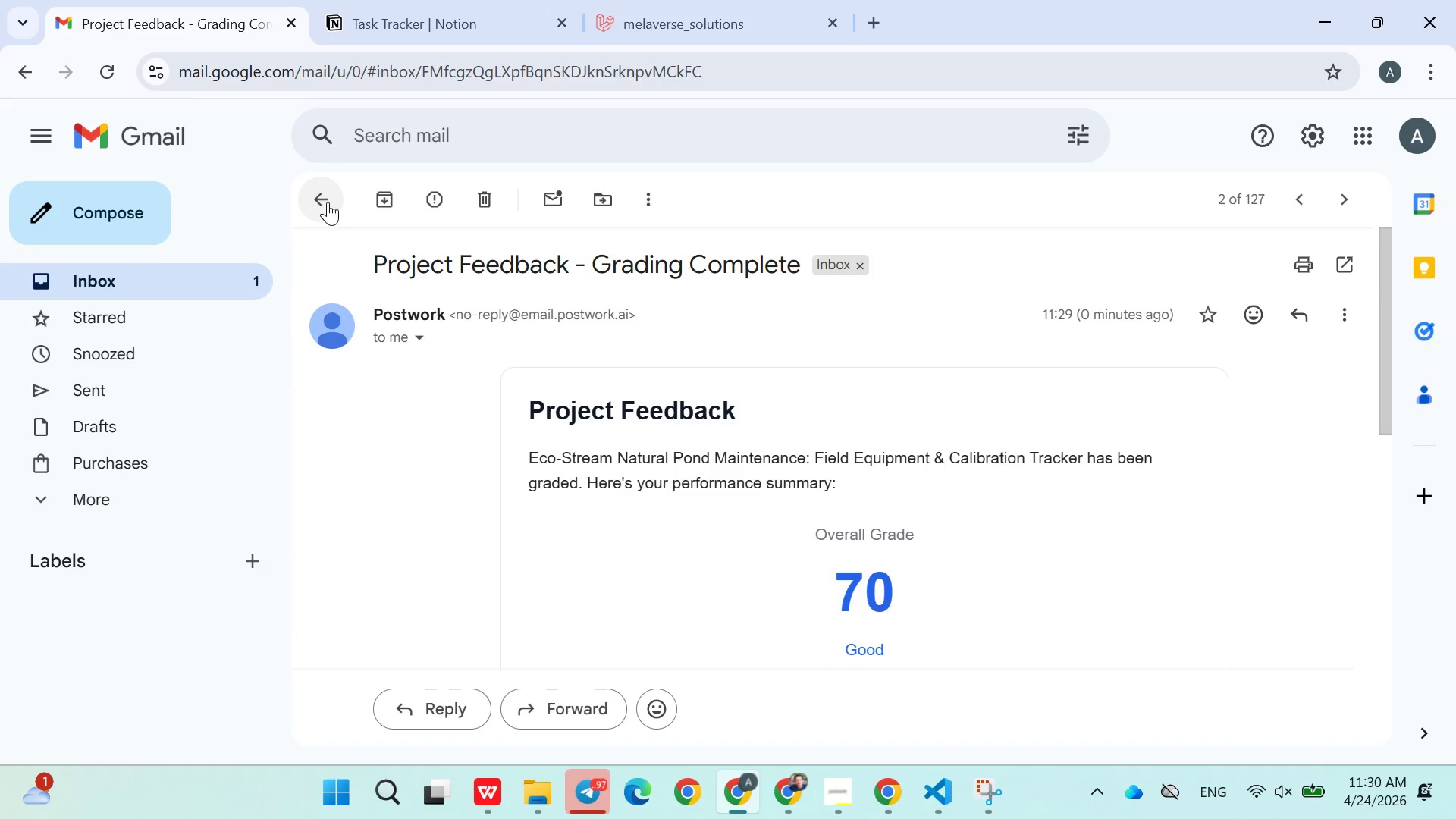 
left_click([324, 199])
 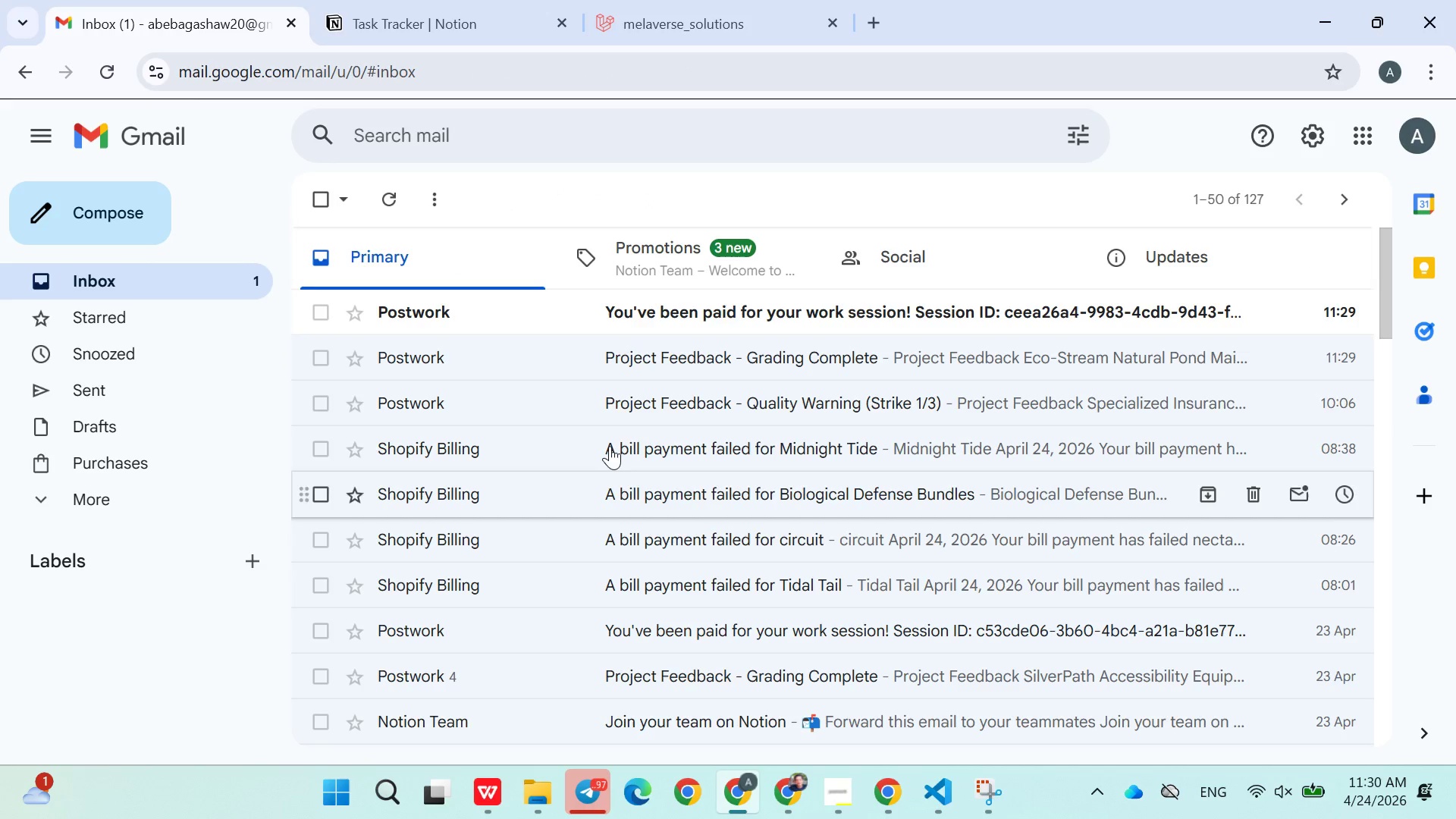 
left_click([679, 313])
 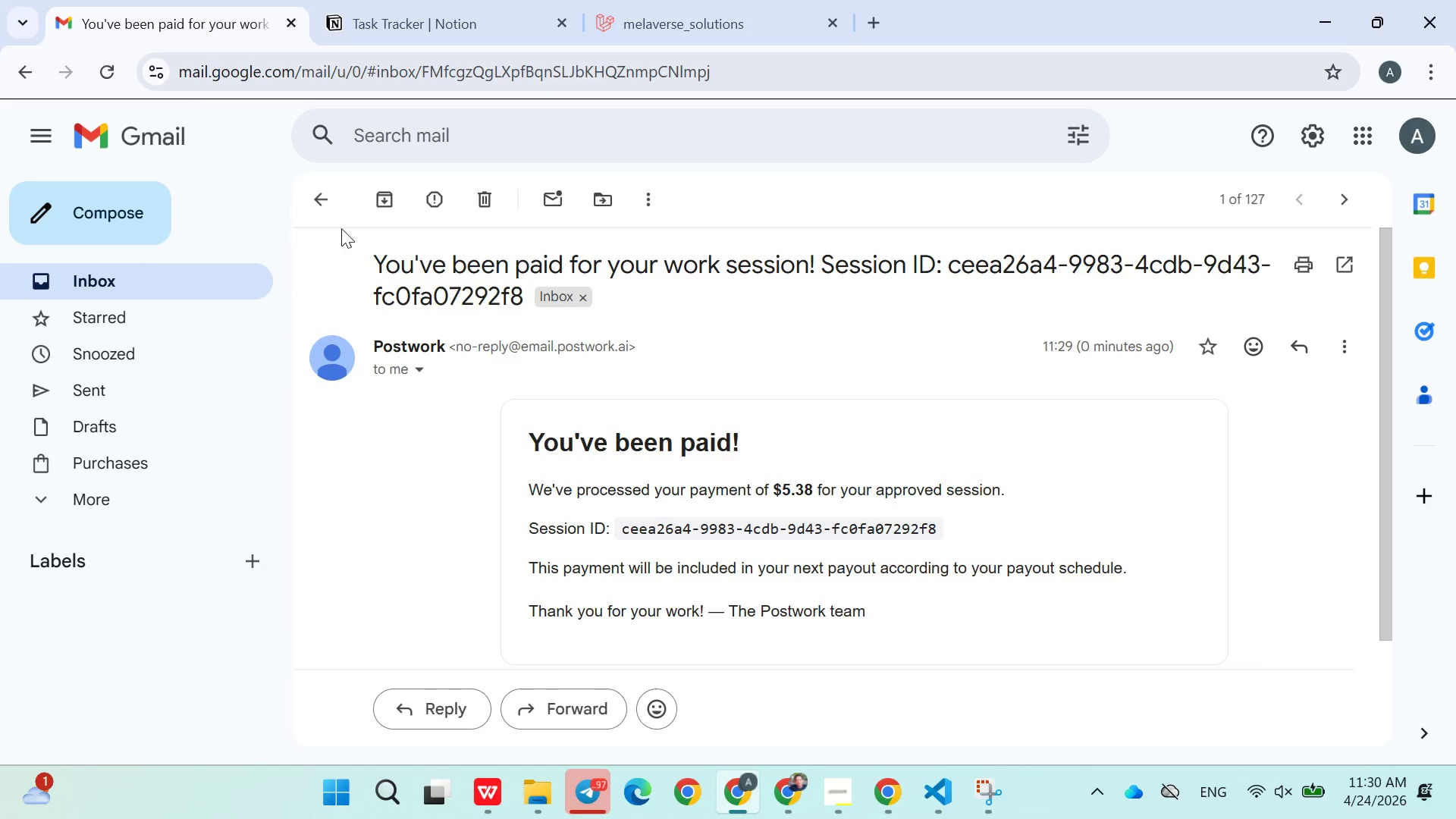 
left_click([326, 199])
 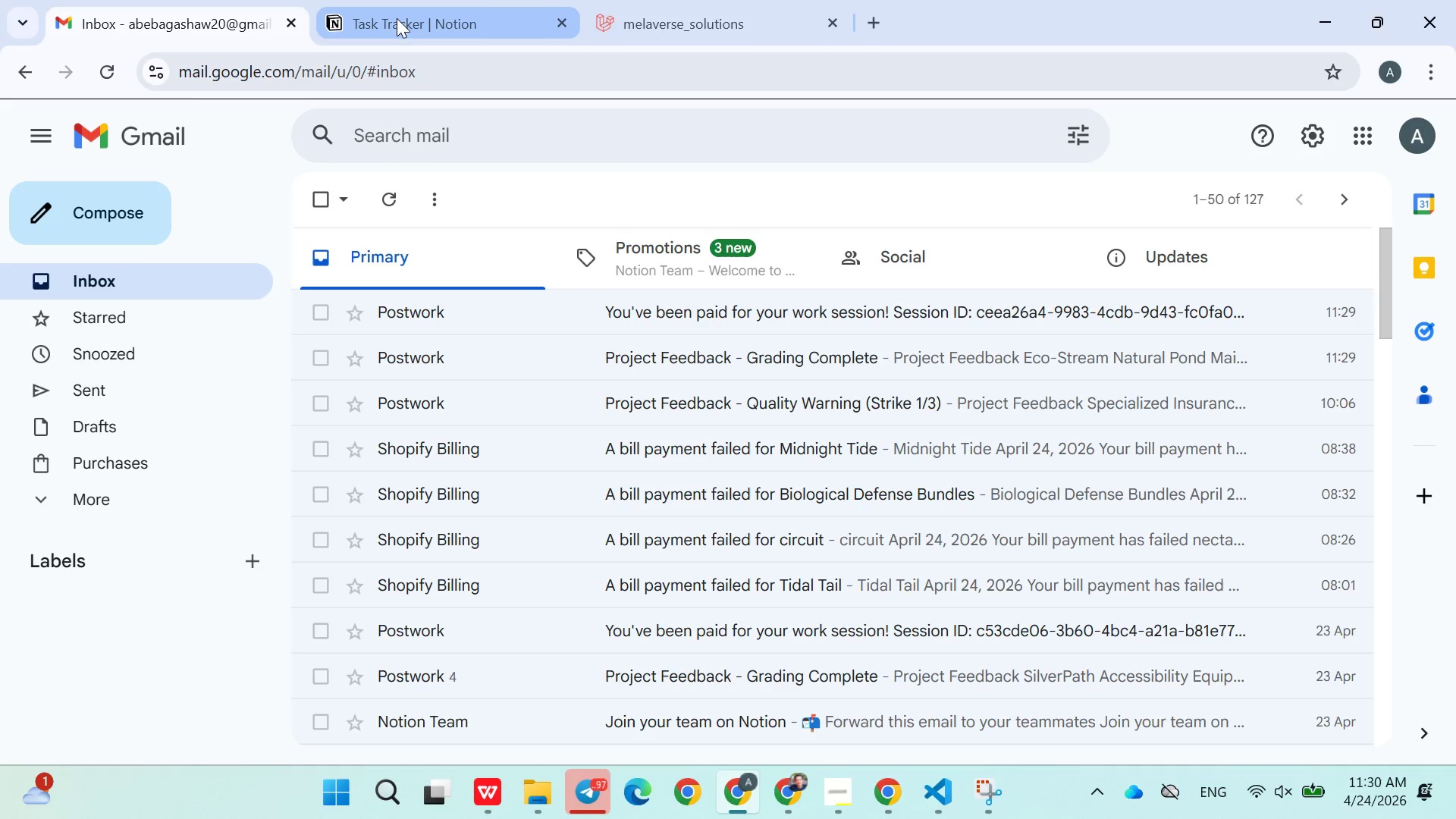 
left_click([400, 24])
 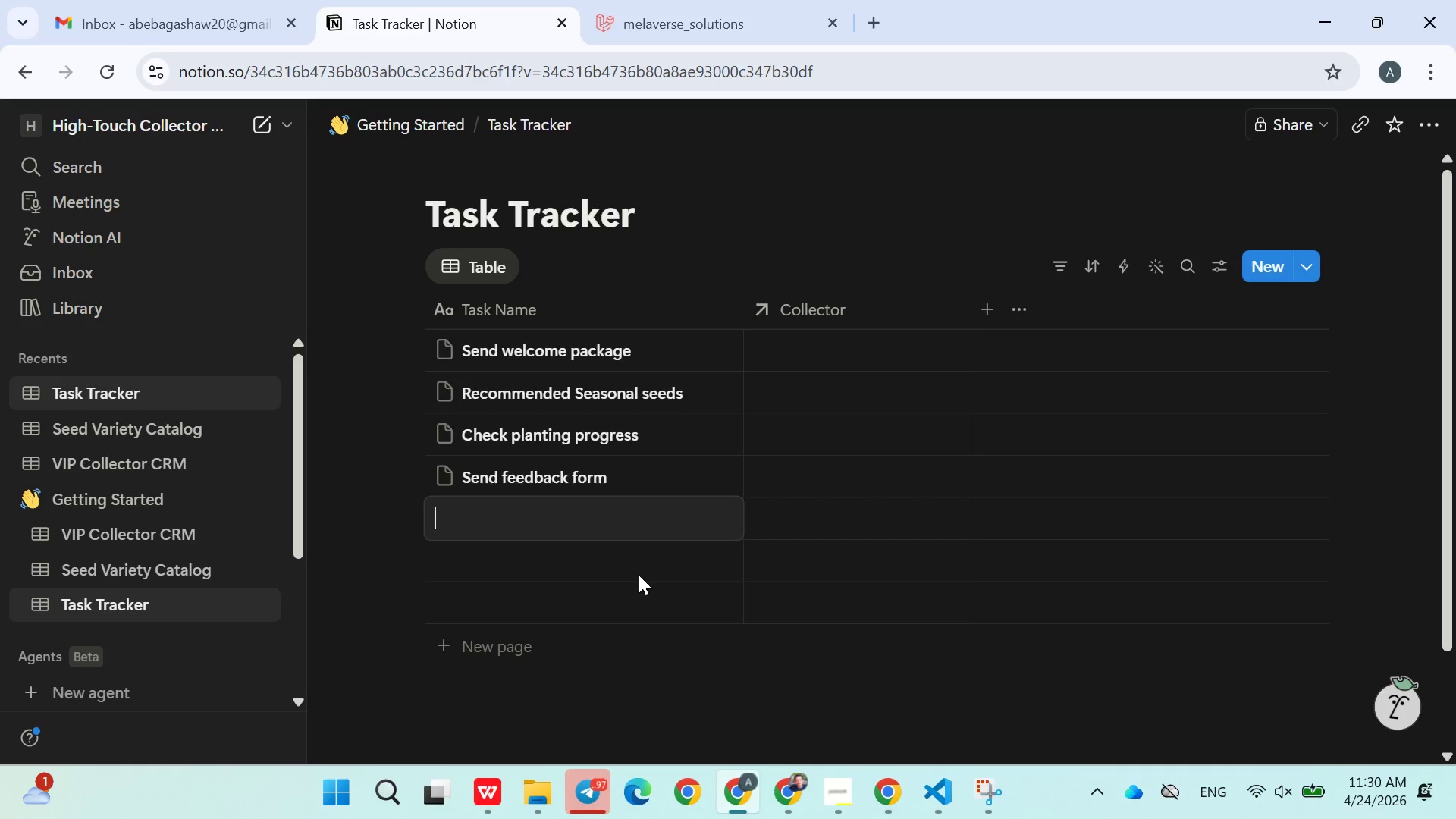 
wait(15.58)
 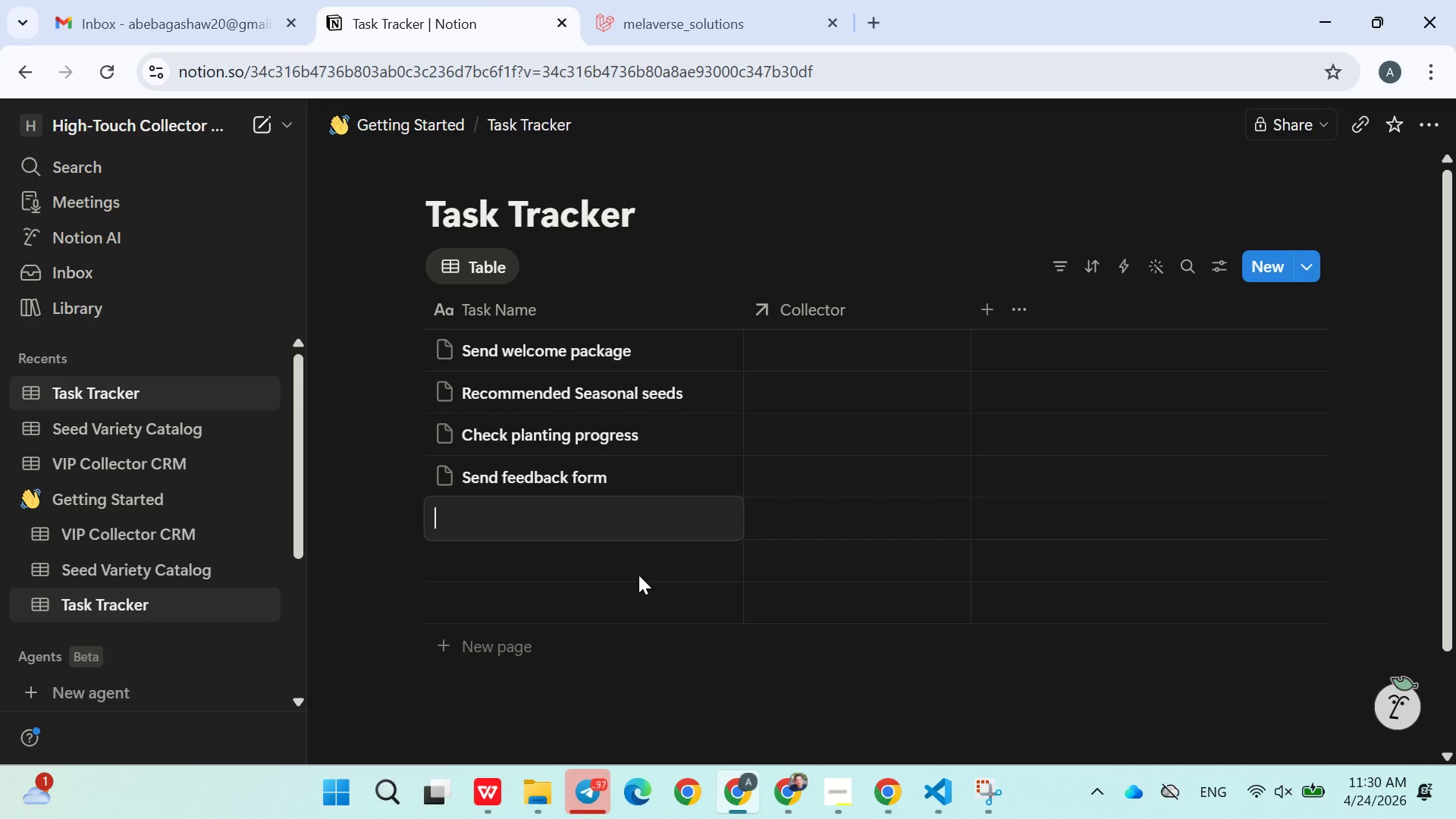 
type(Resolve delivey issue)
 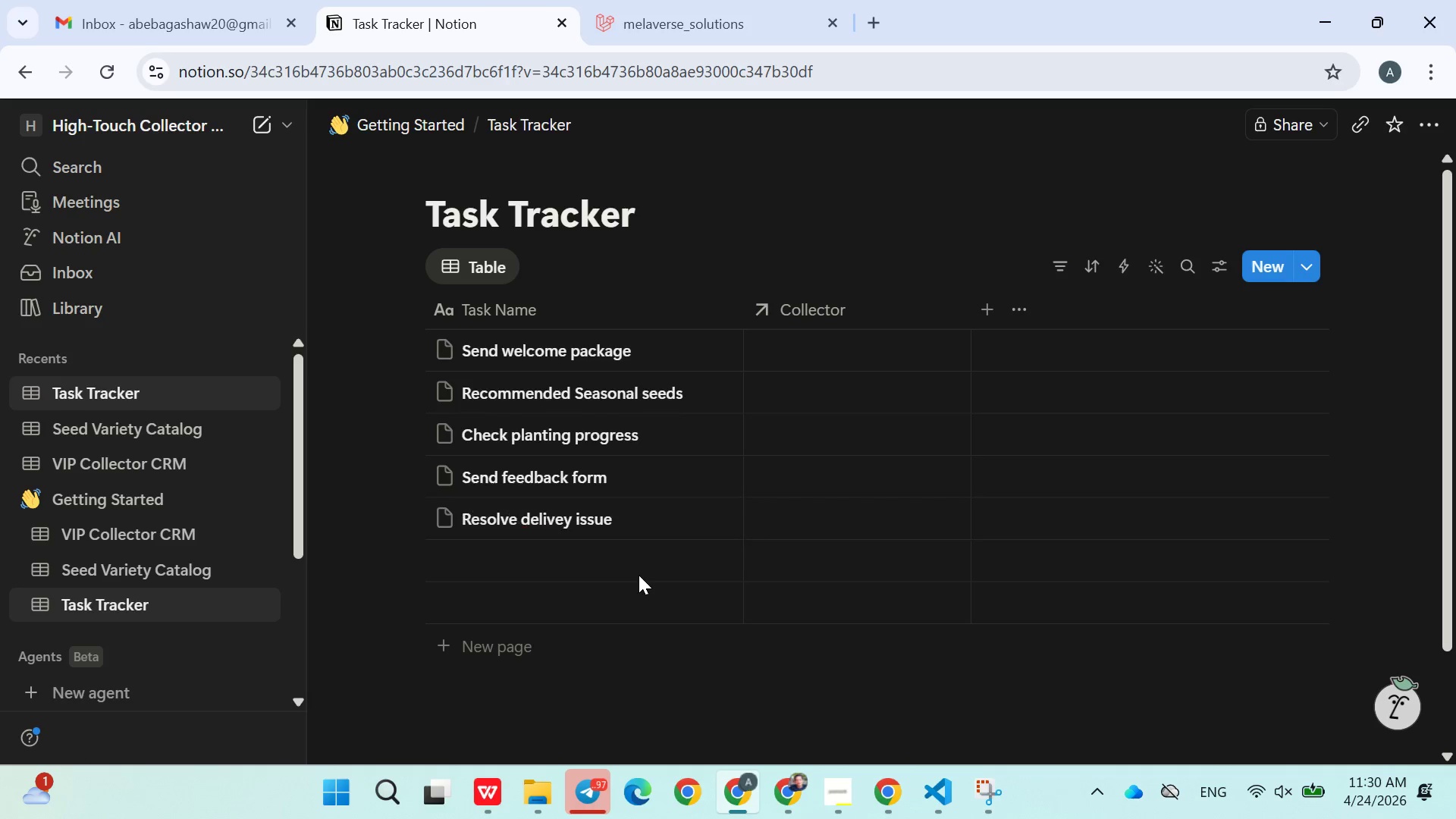 
key(Enter)
 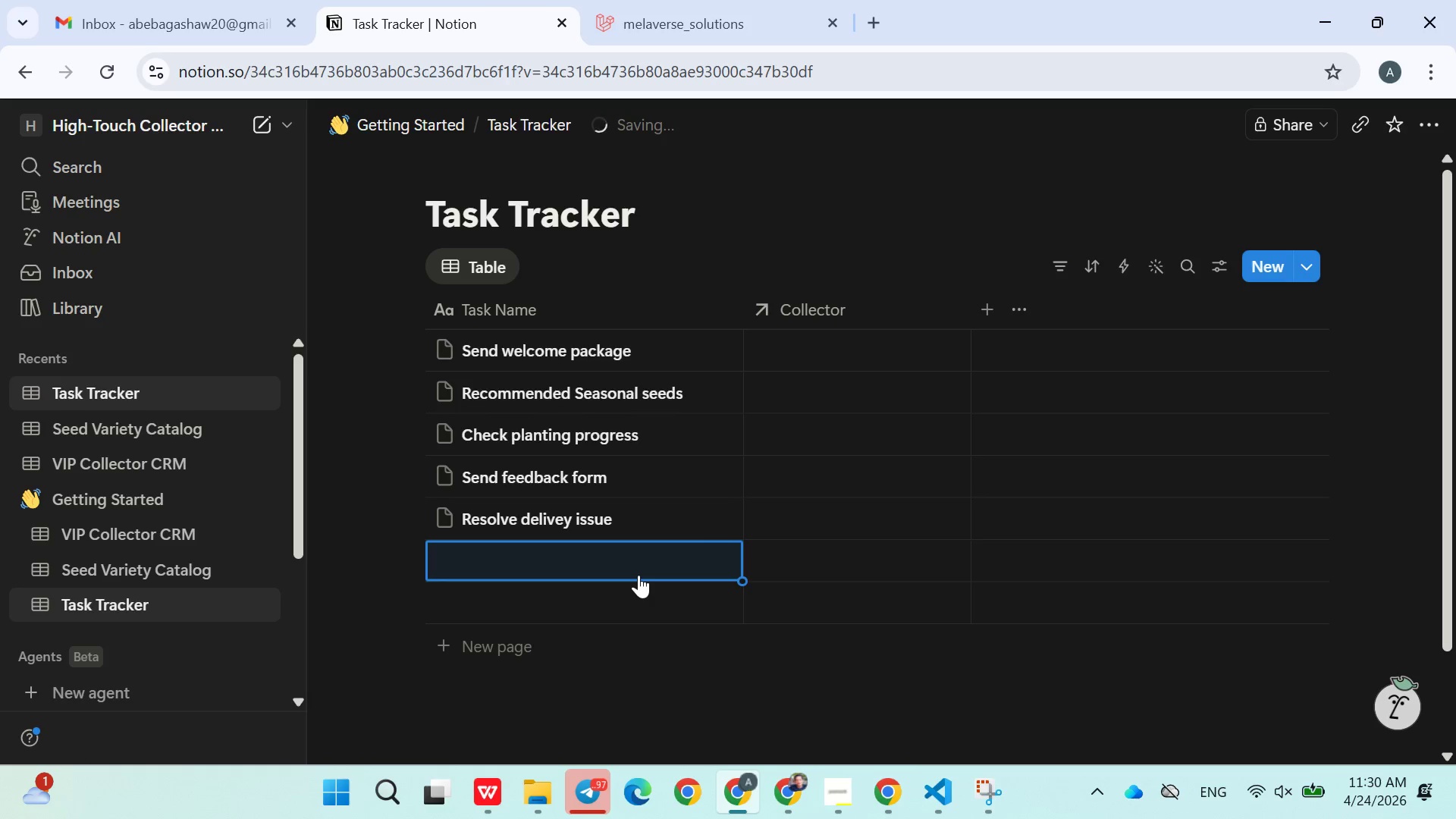 
type(Monthly VIP chck-in)
 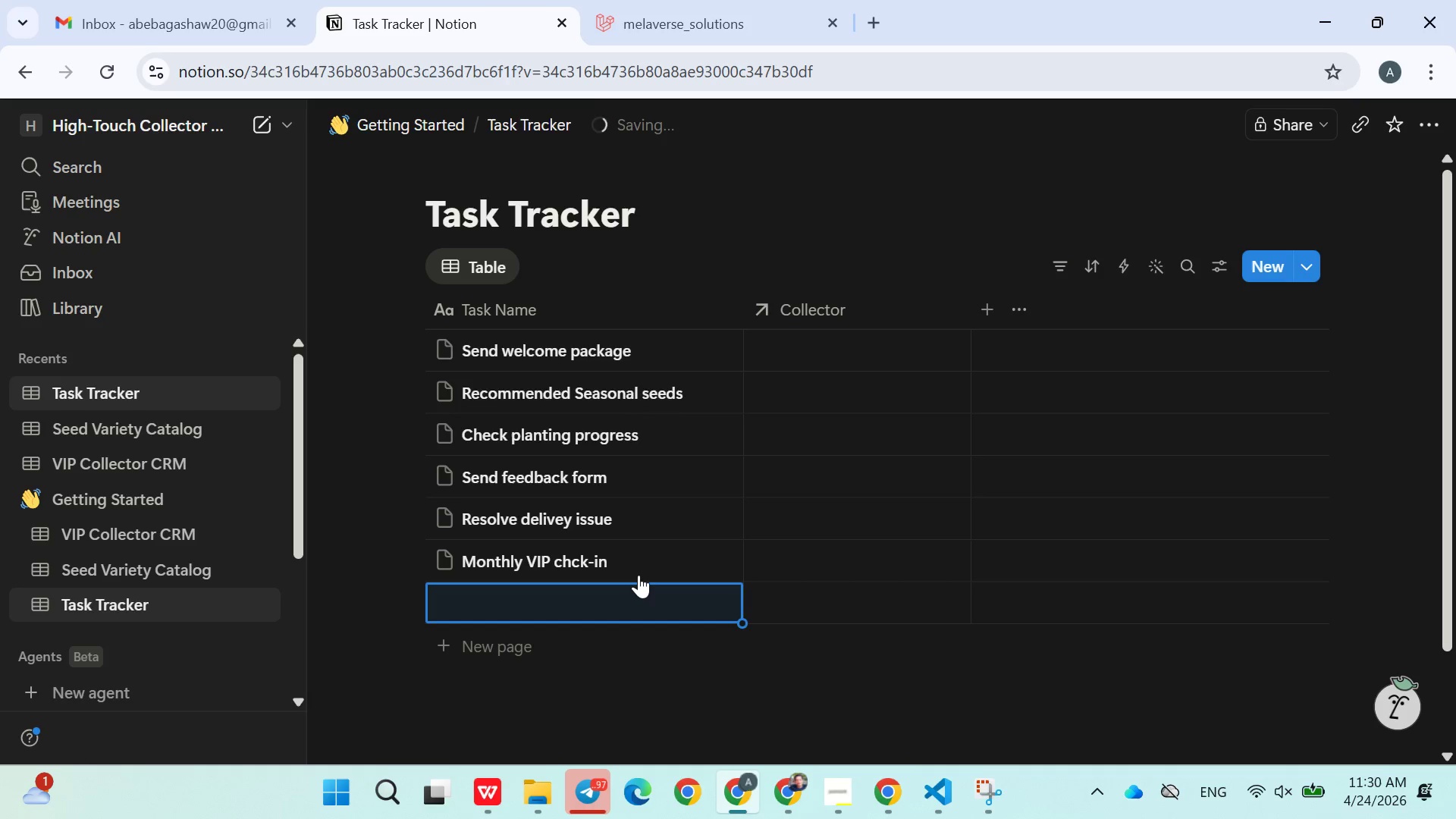 
 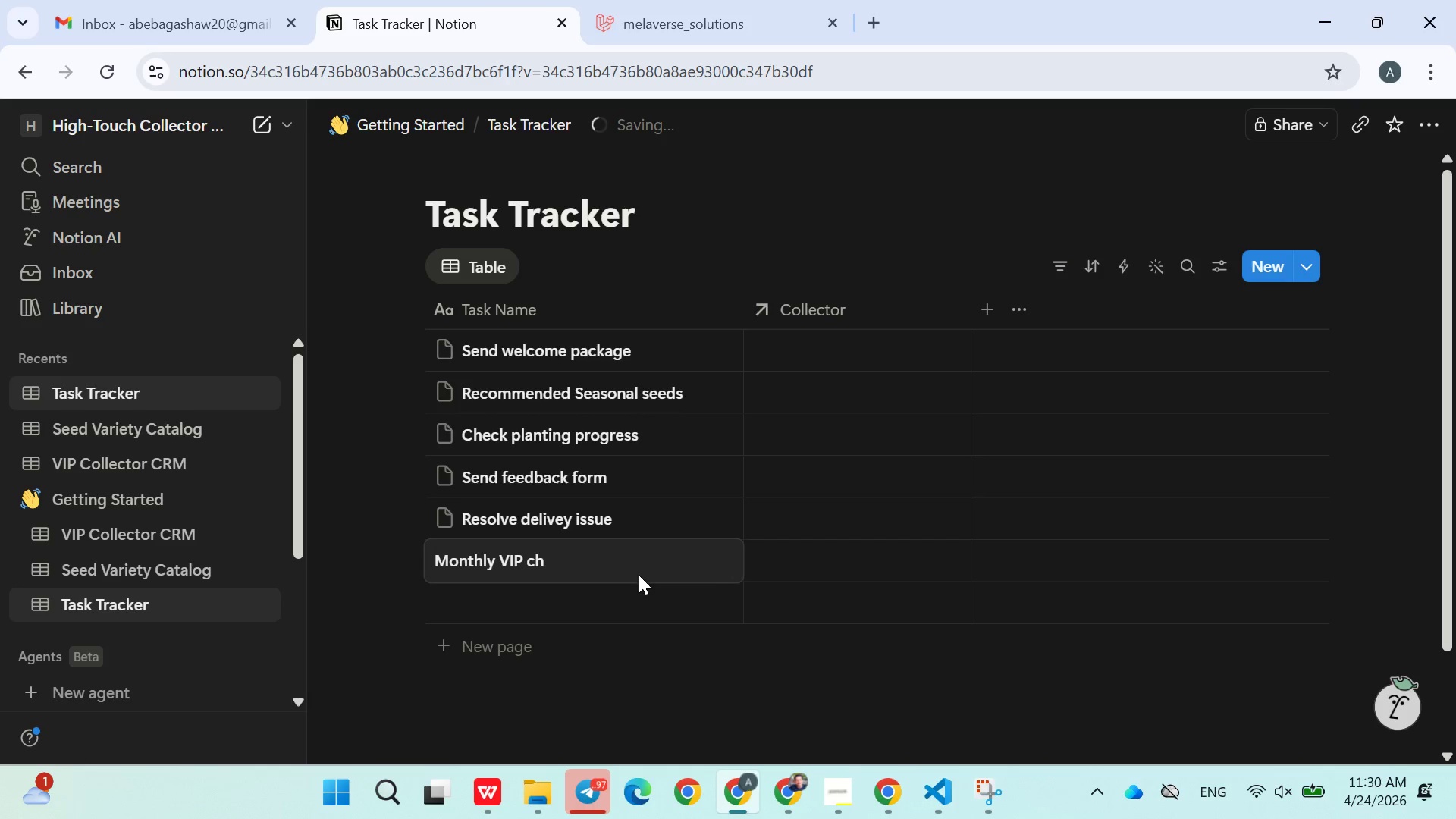 
key(Enter)
 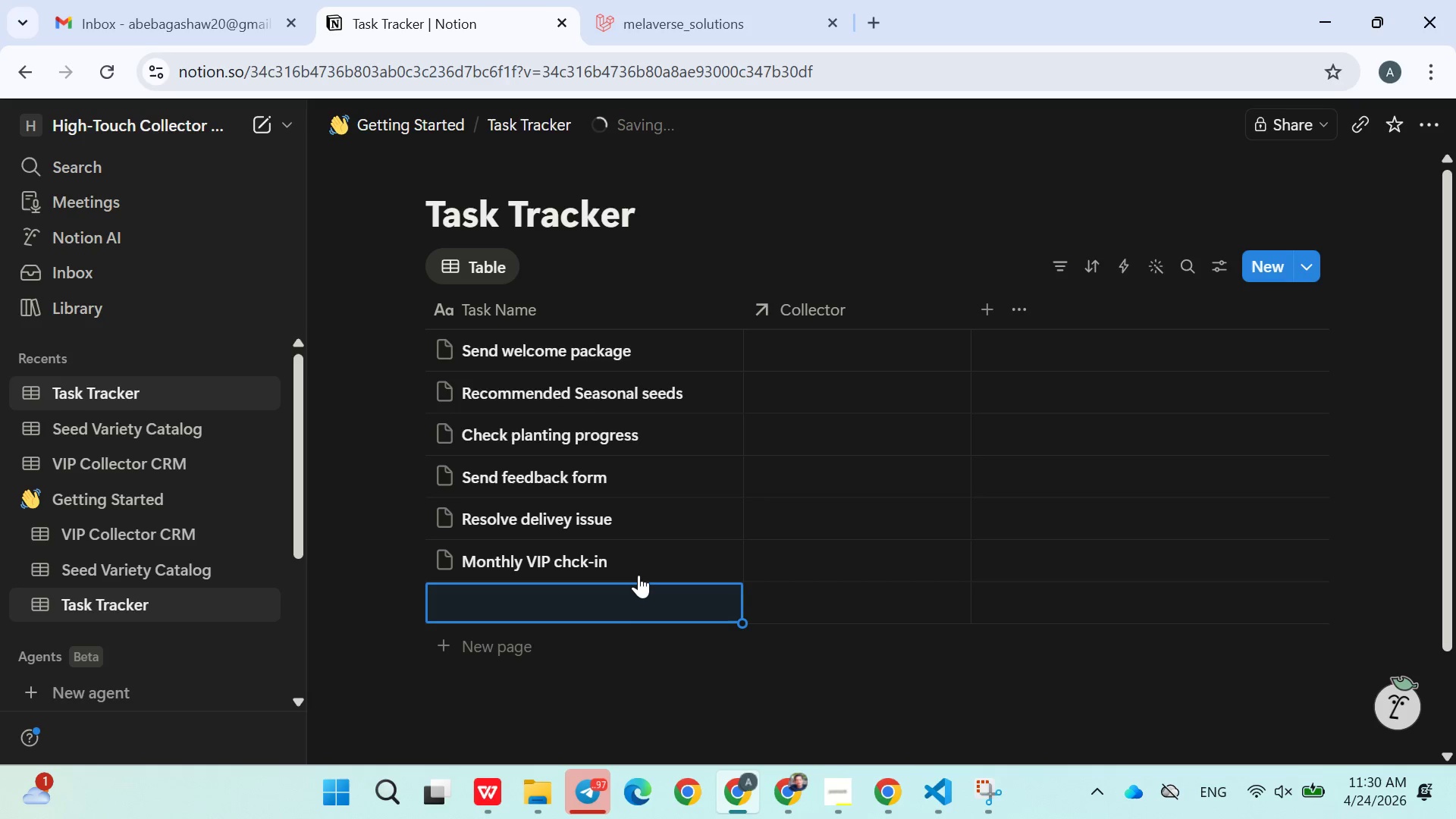 
type(Share rare sed)
key(Backspace)
type(ed offer)
 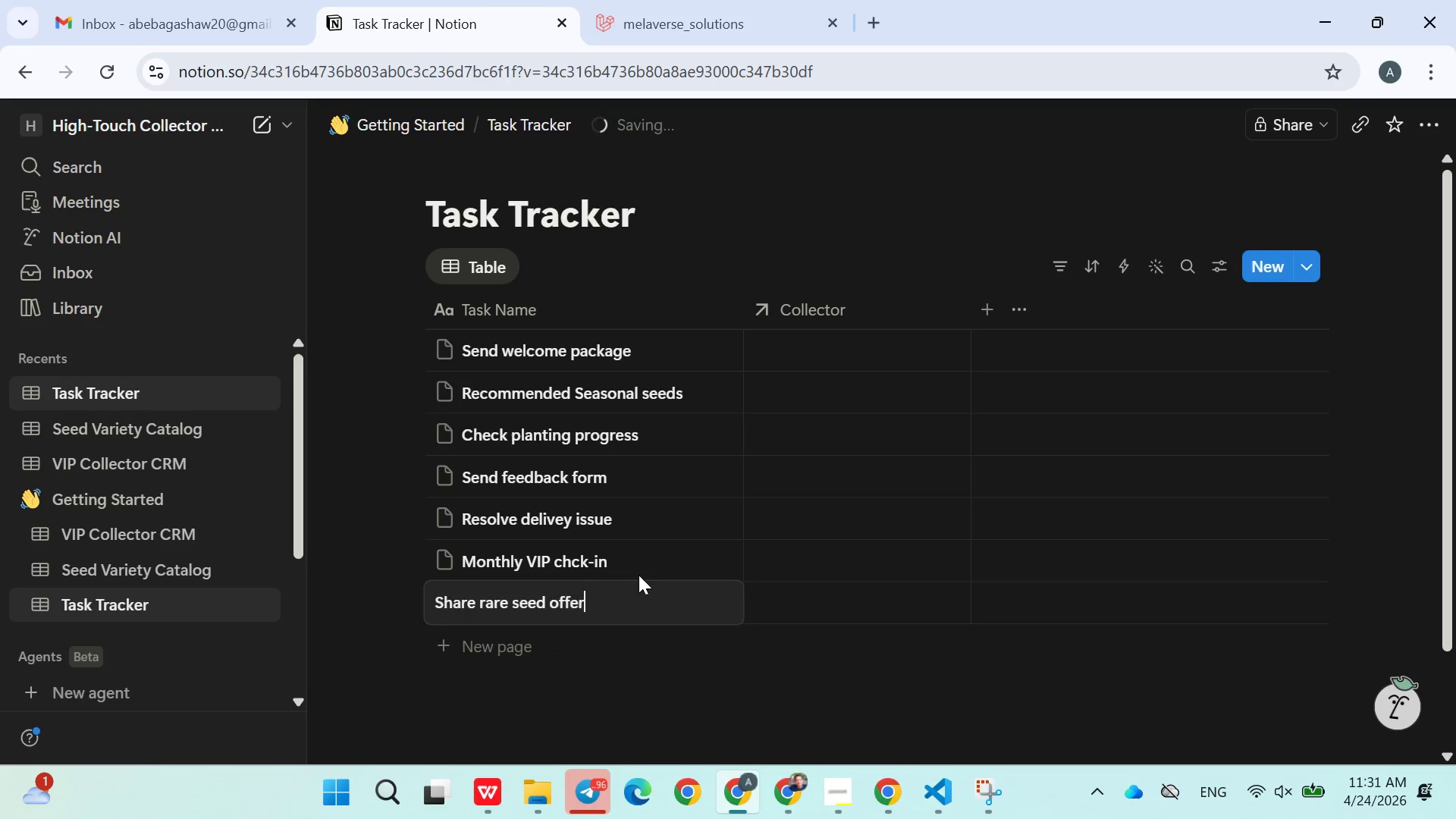 
key(Enter)
 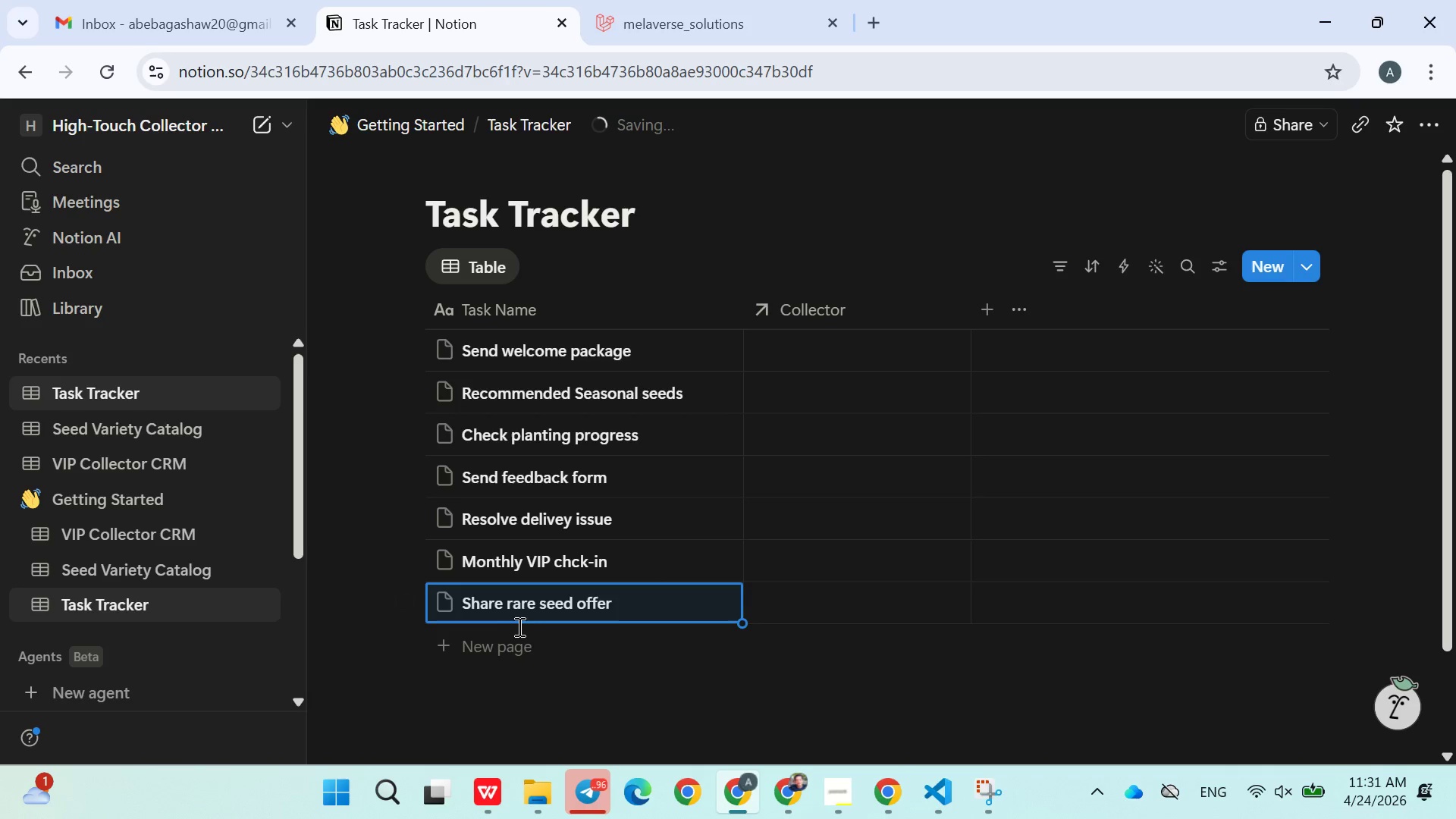 
left_click([504, 639])
 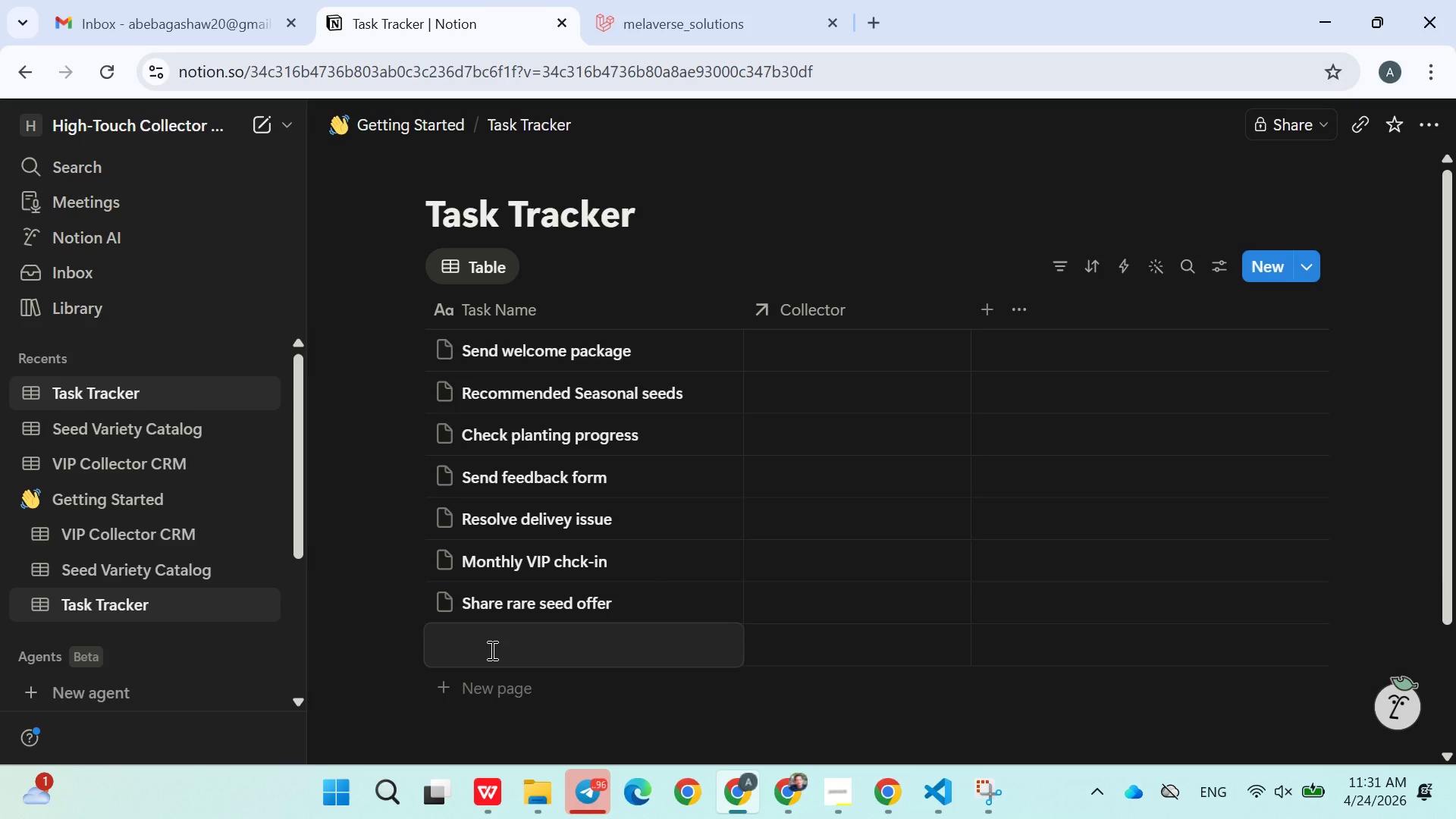 
type(Colect j)
key(Backspace)
type(harvest feedback)
 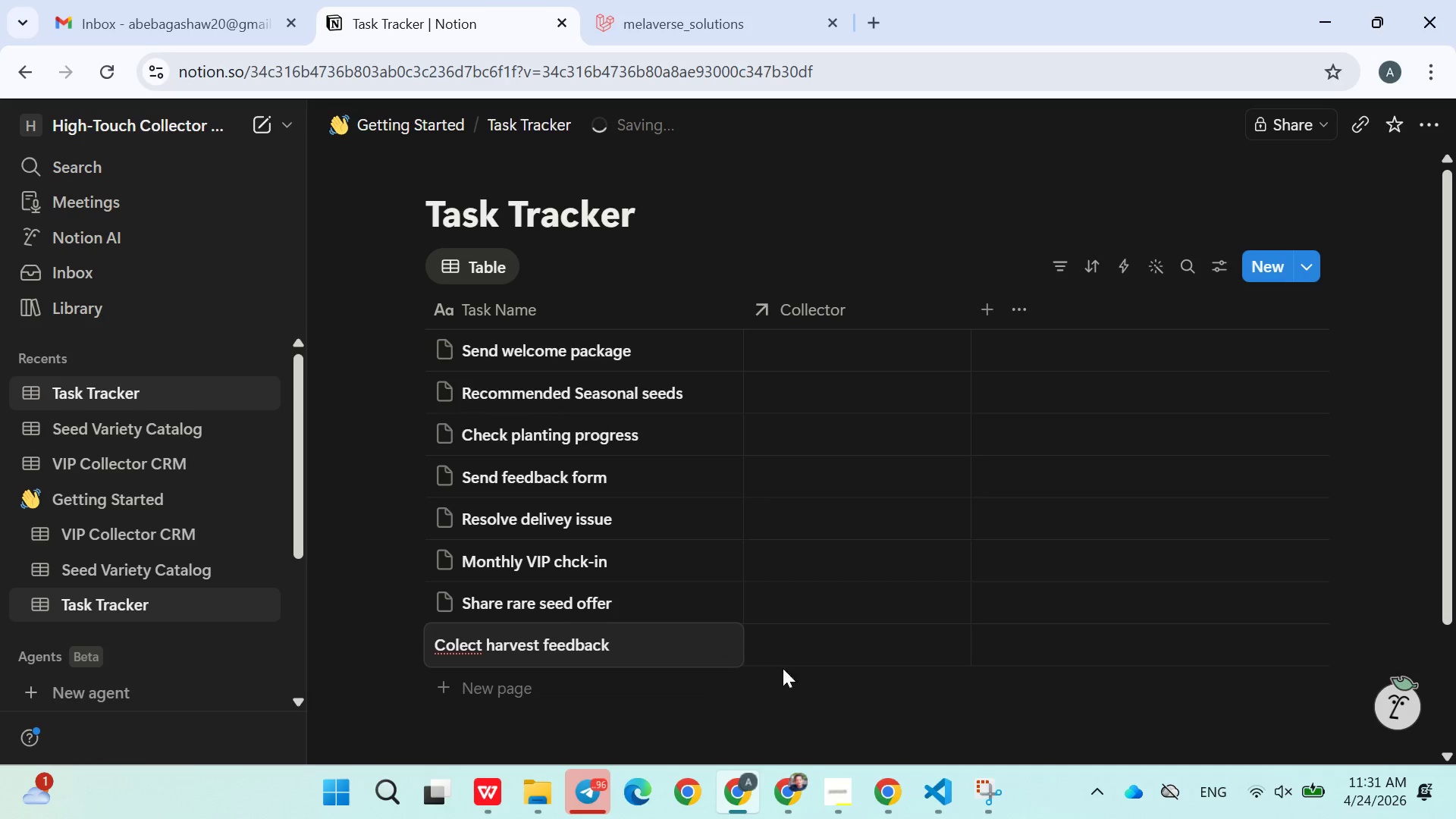 
left_click([795, 694])
 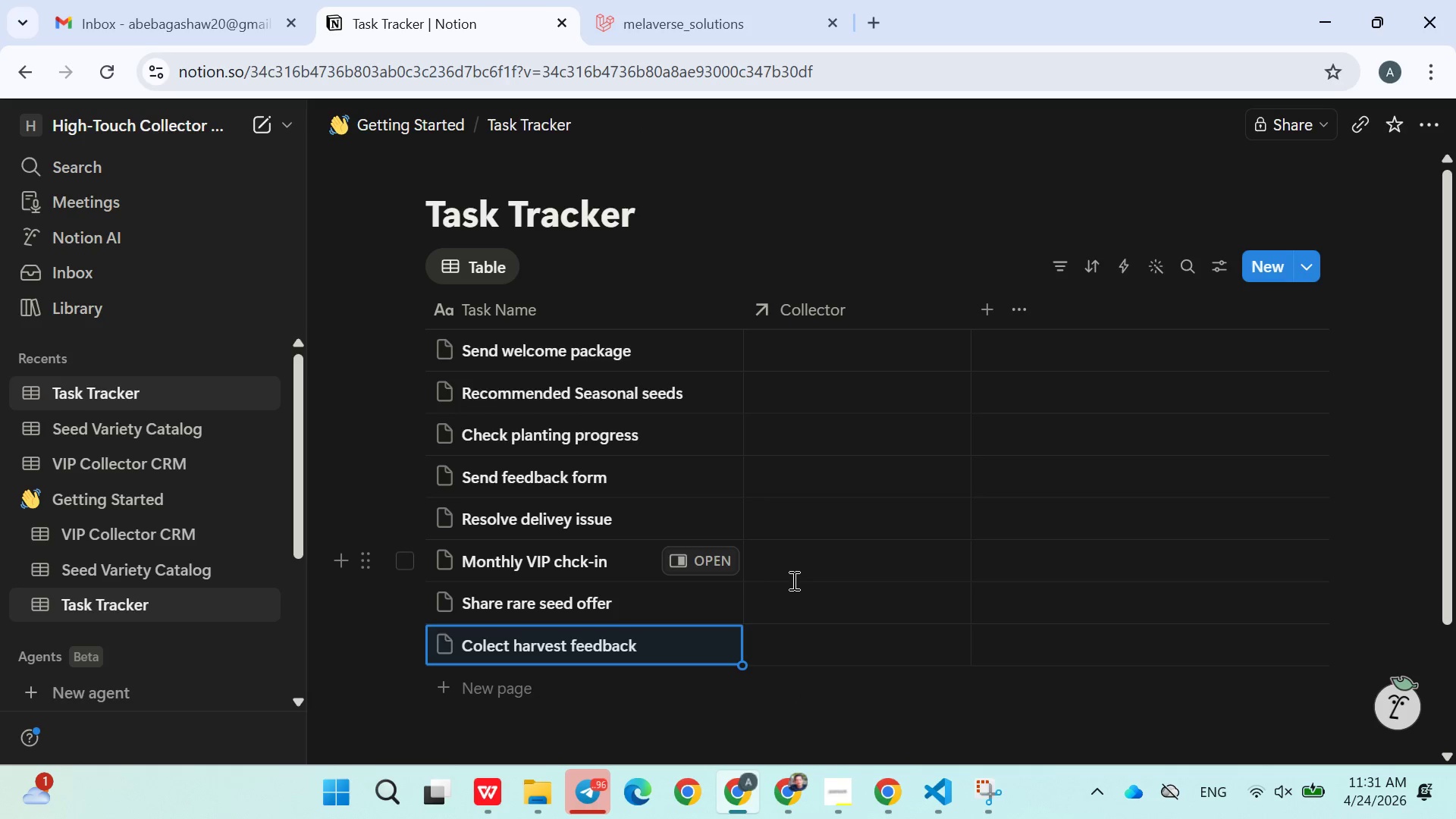 
left_click([792, 580])
 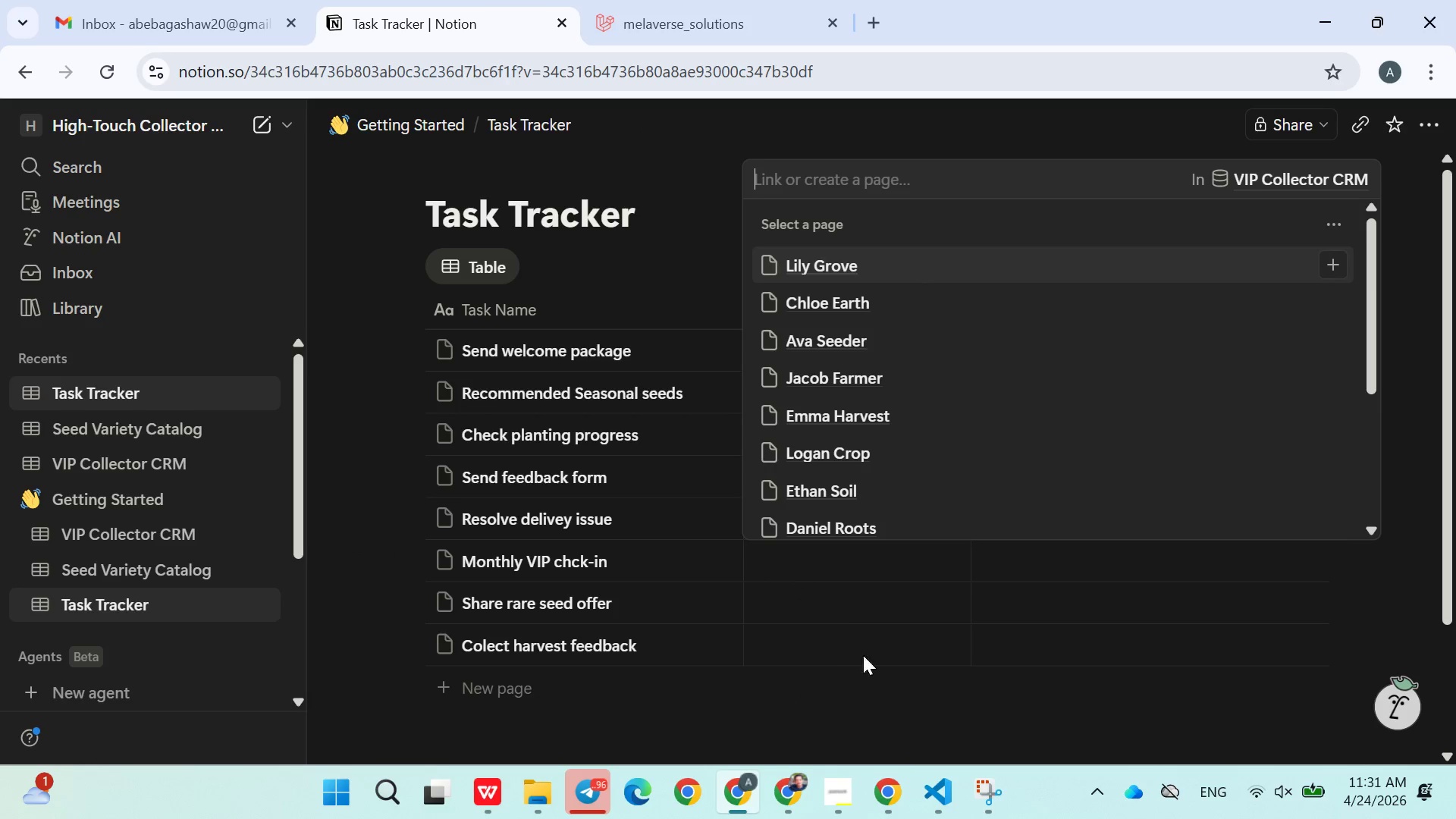 
left_click([871, 681])
 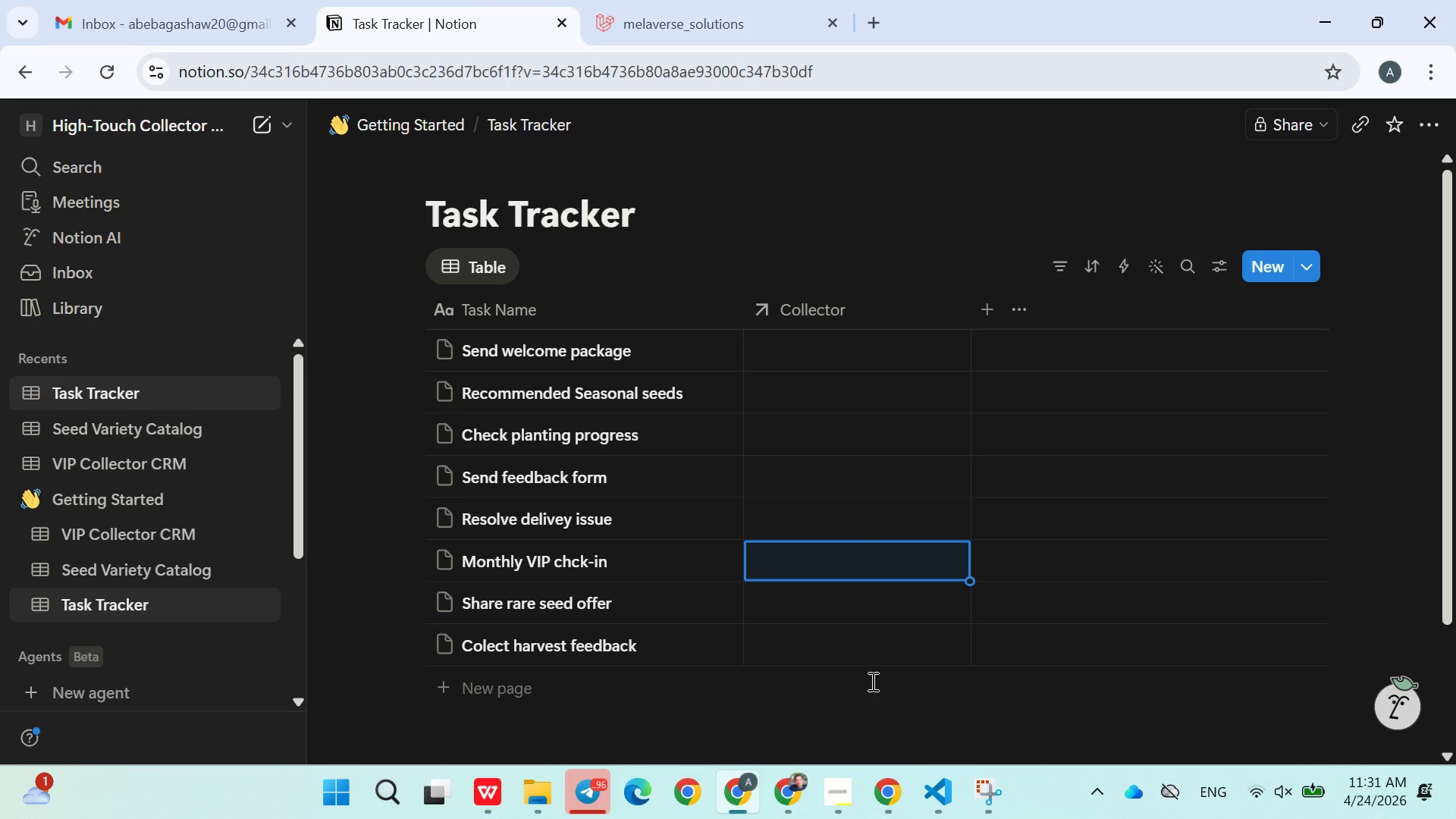 
wait(5.27)
 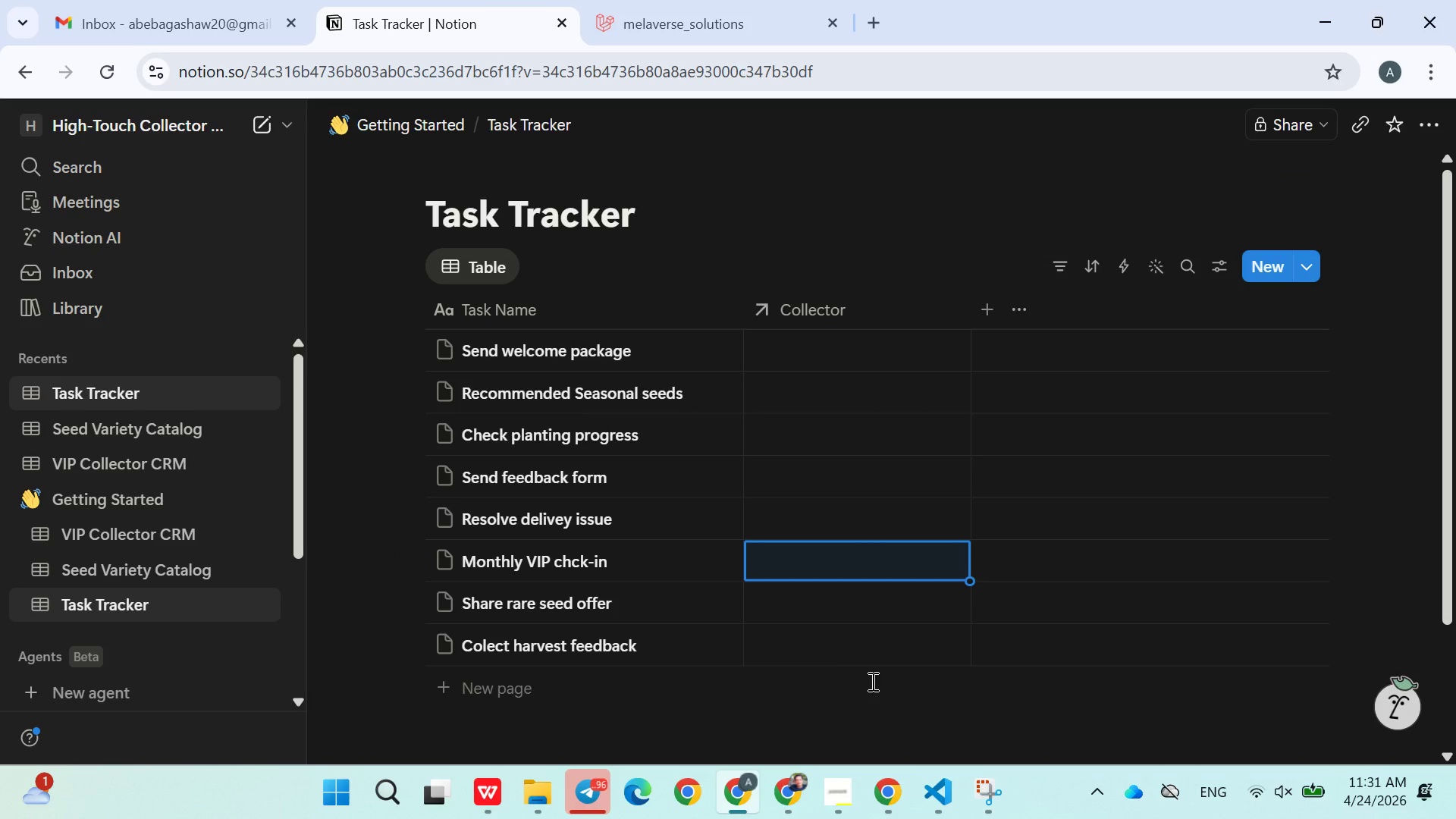 
left_click([997, 302])
 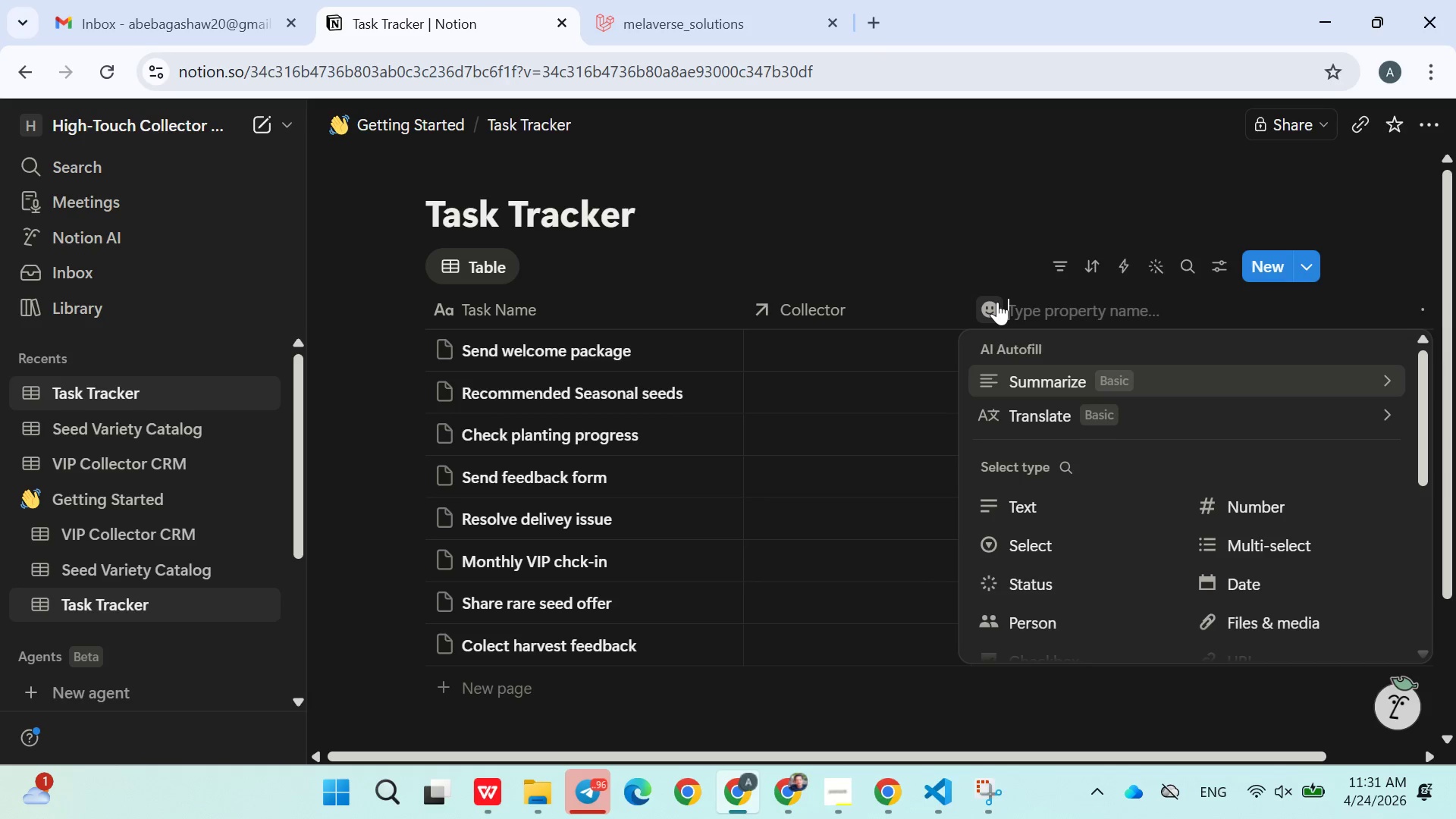 
type(Status)
 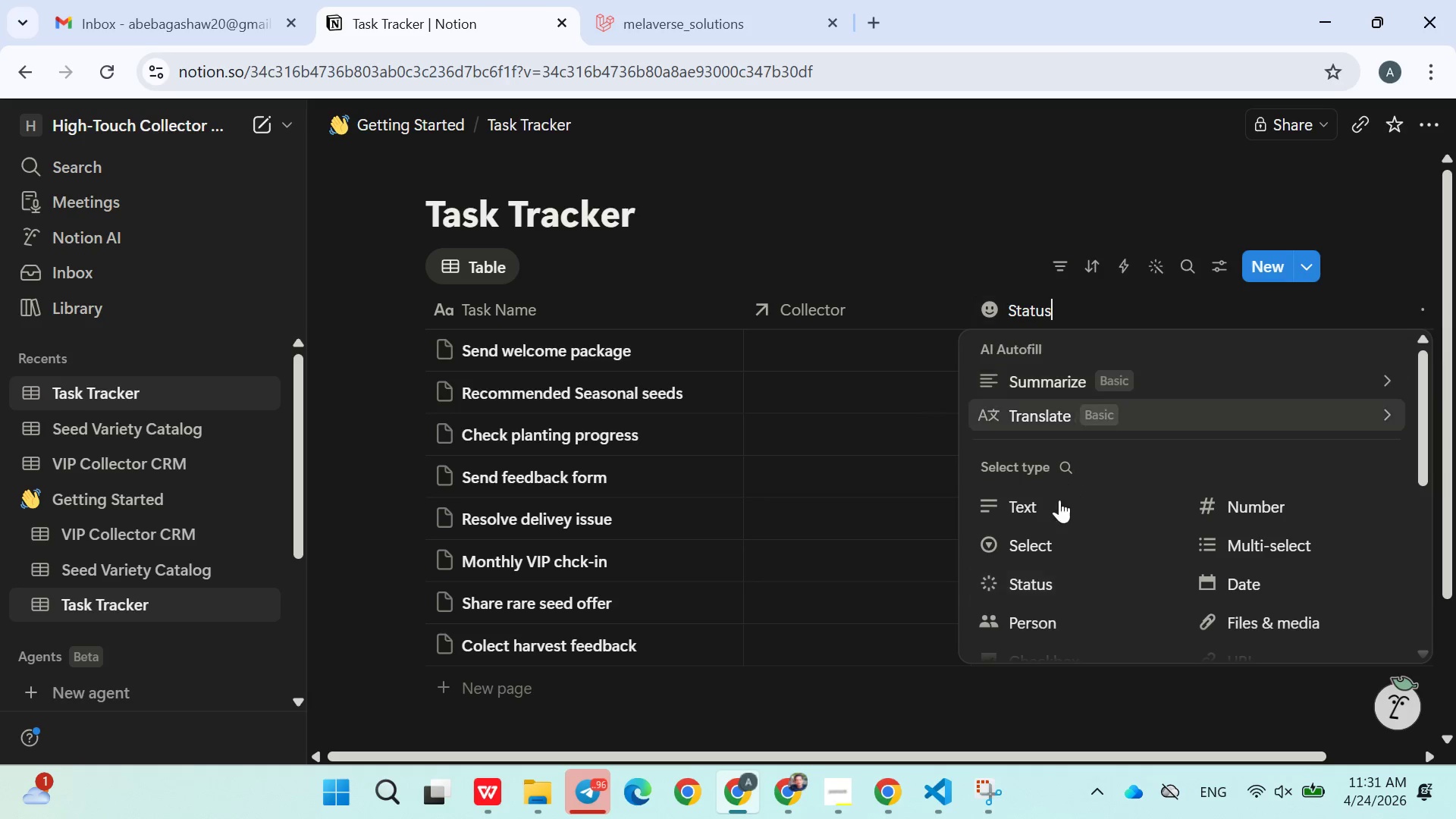 
left_click([1048, 549])
 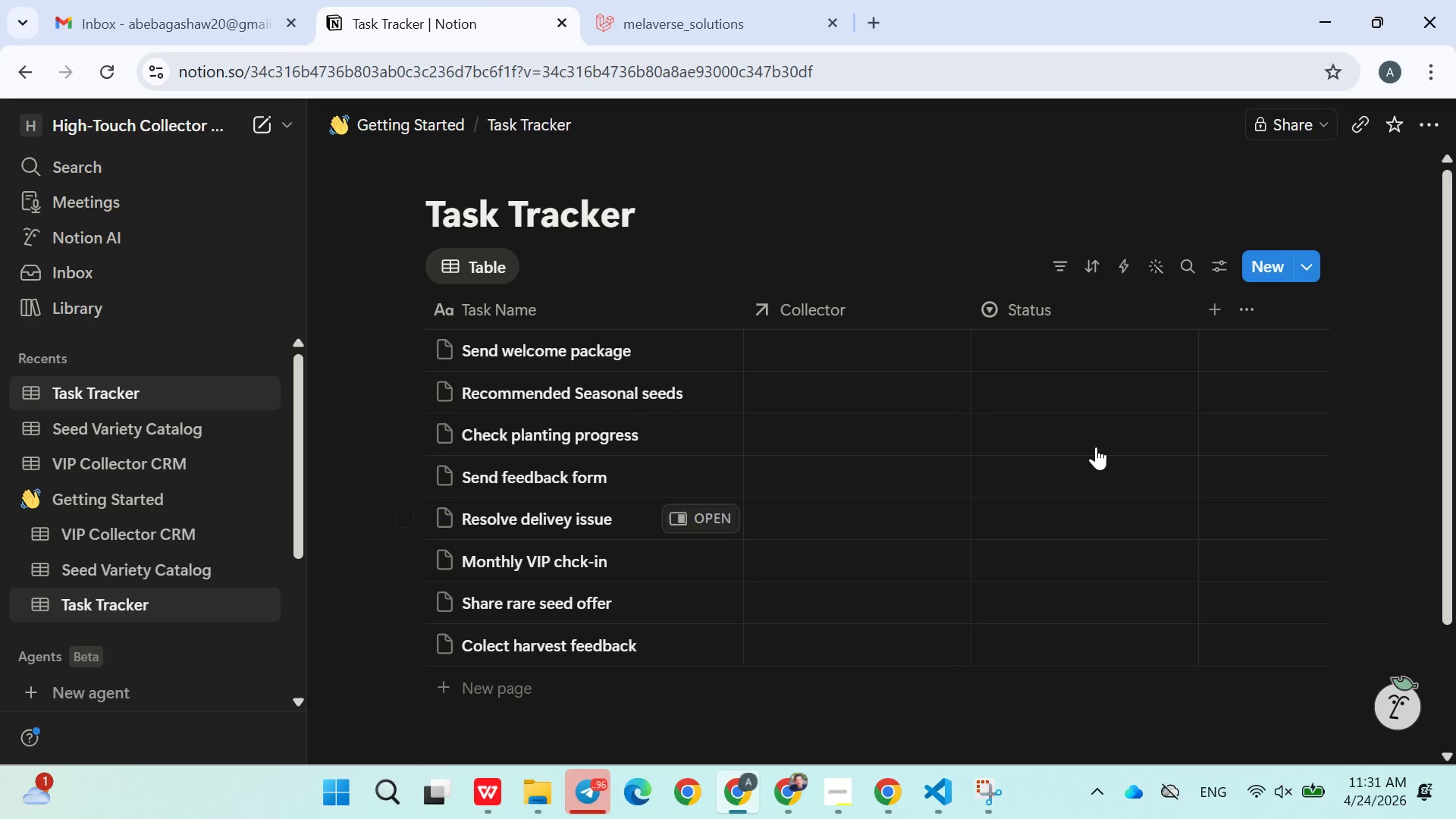 
left_click([1210, 313])
 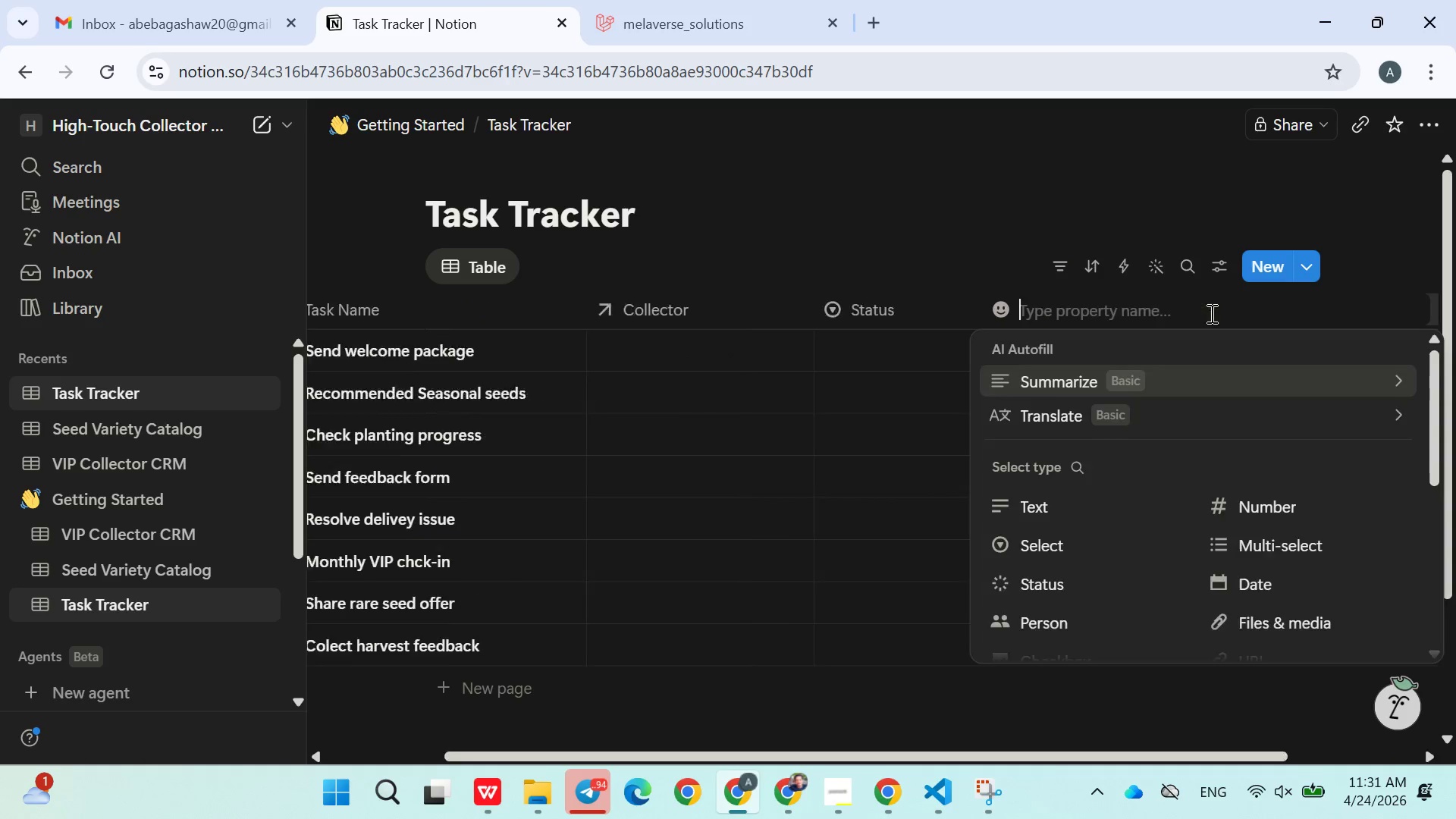 
type(Priority)
 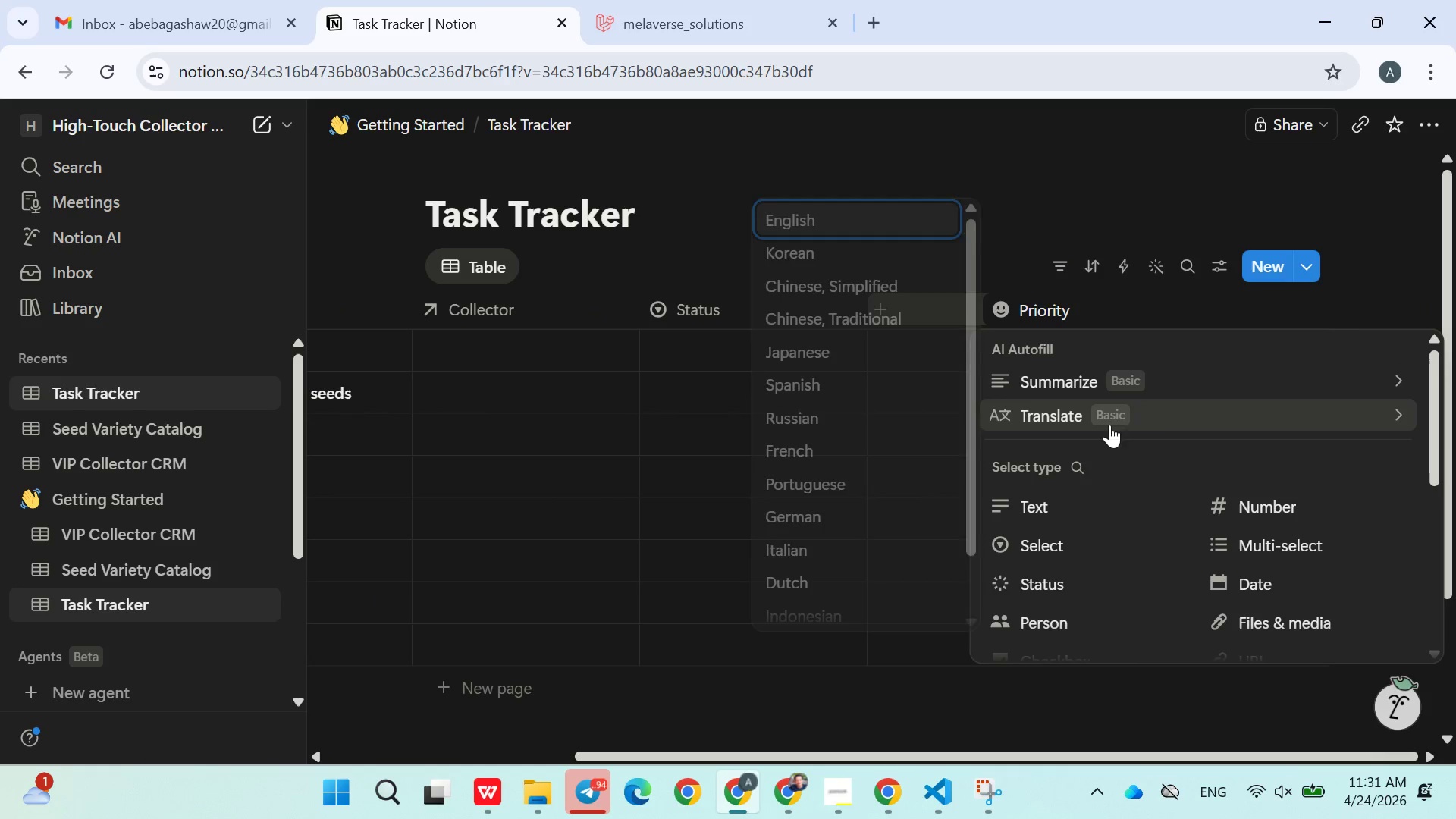 
left_click([1058, 543])
 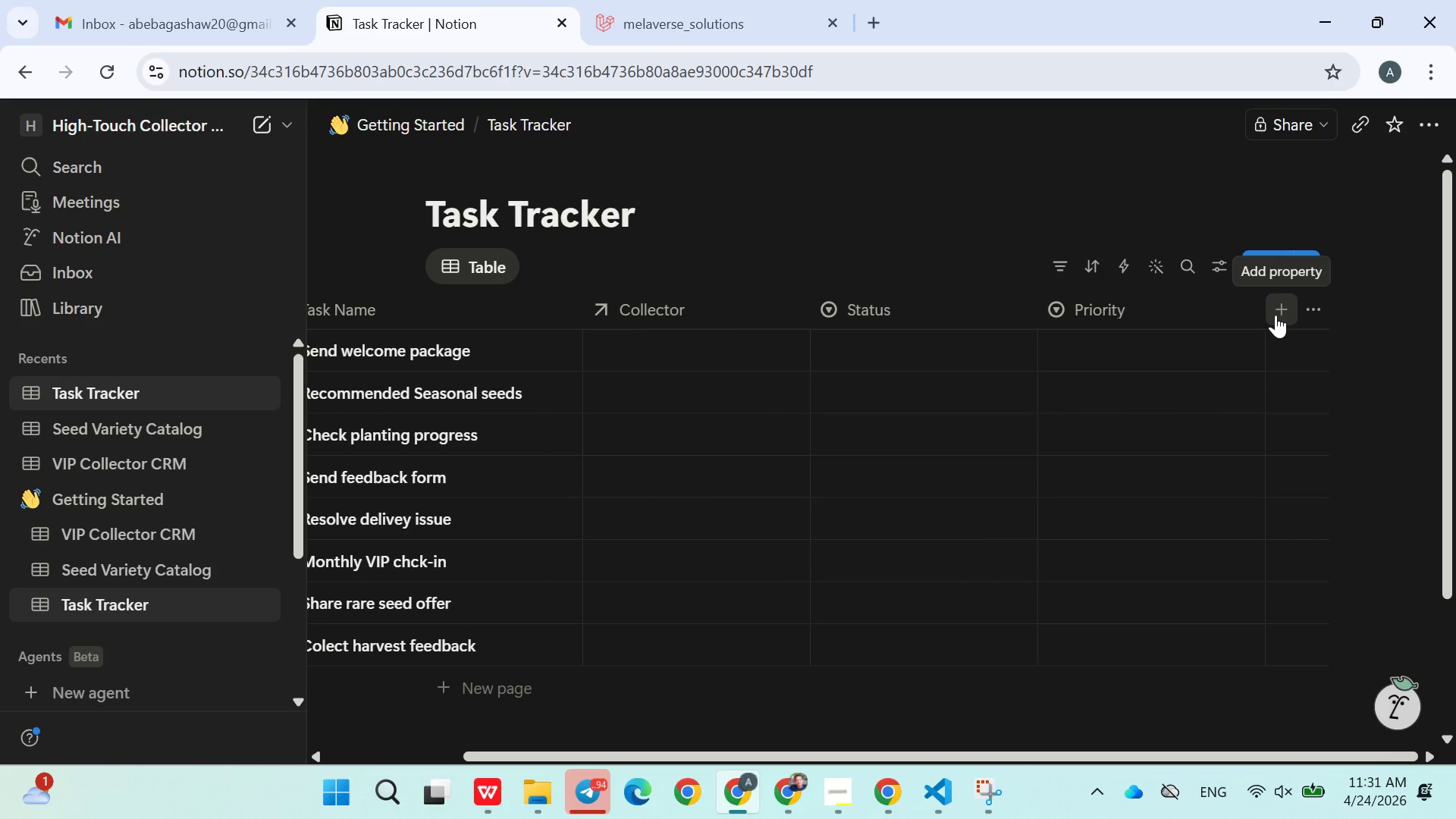 
left_click([1276, 315])
 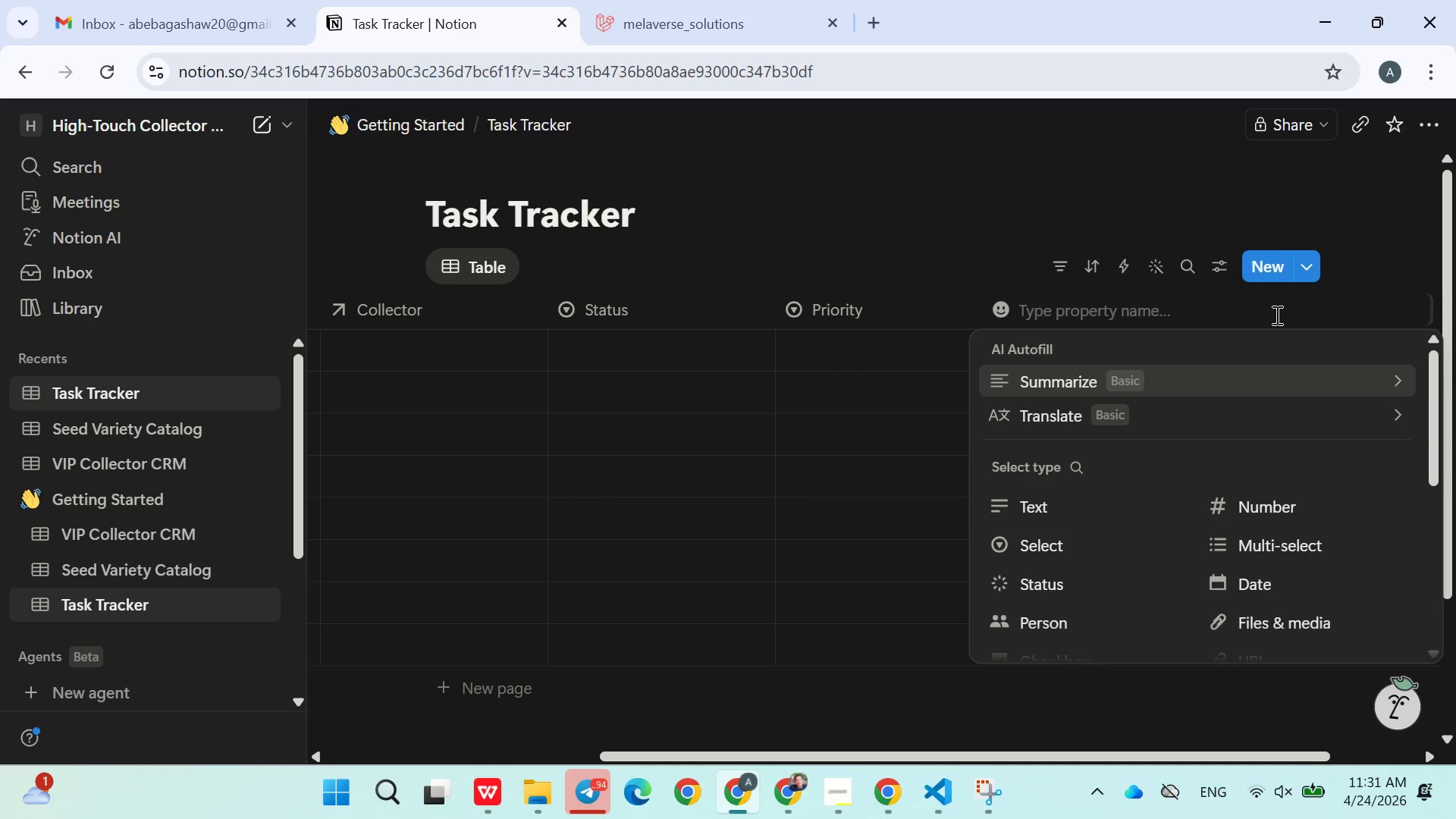 
type(type)
key(Backspace)
key(Backspace)
key(Backspace)
key(Backspace)
type(Type)
 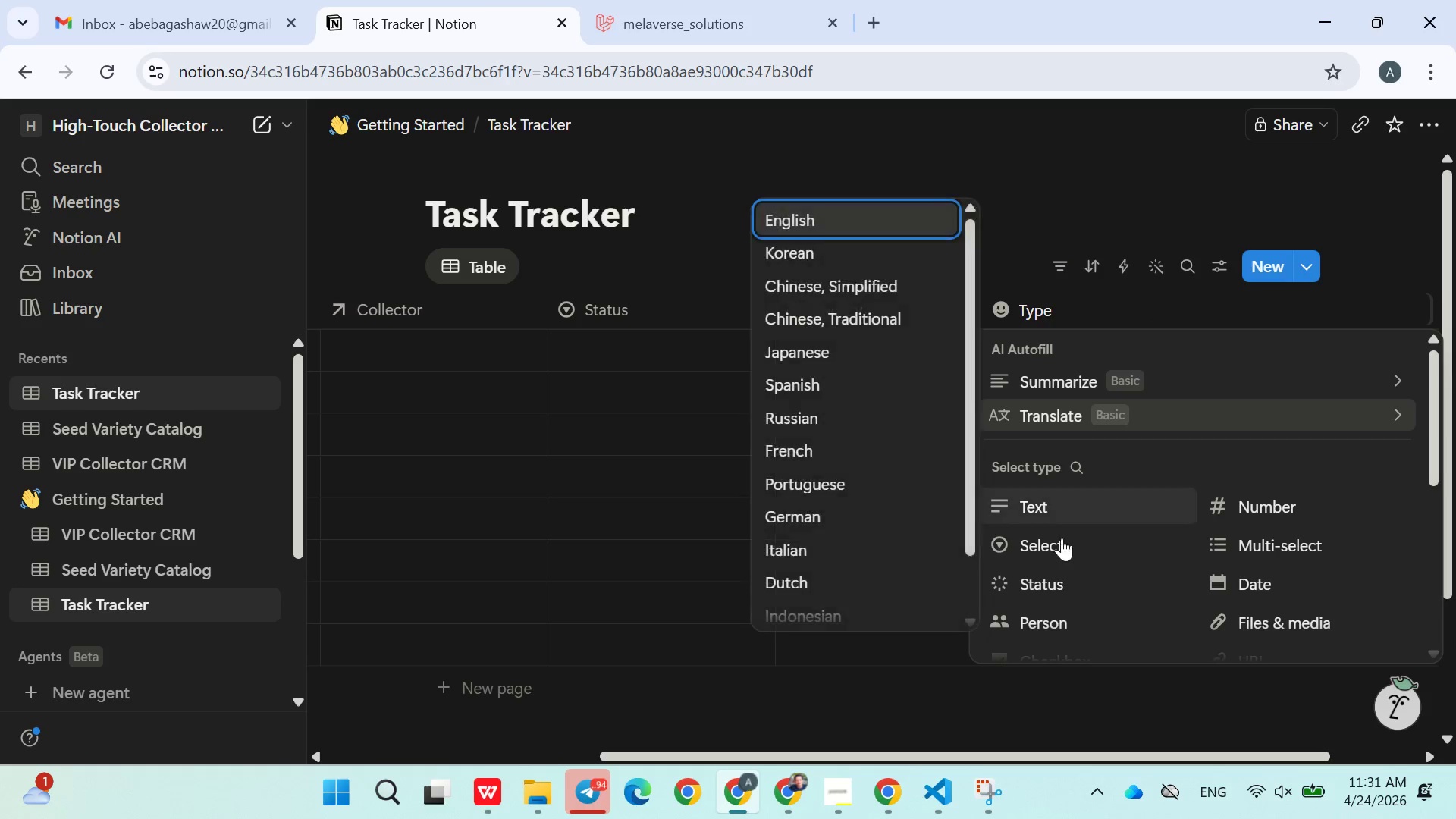 
left_click([1056, 544])
 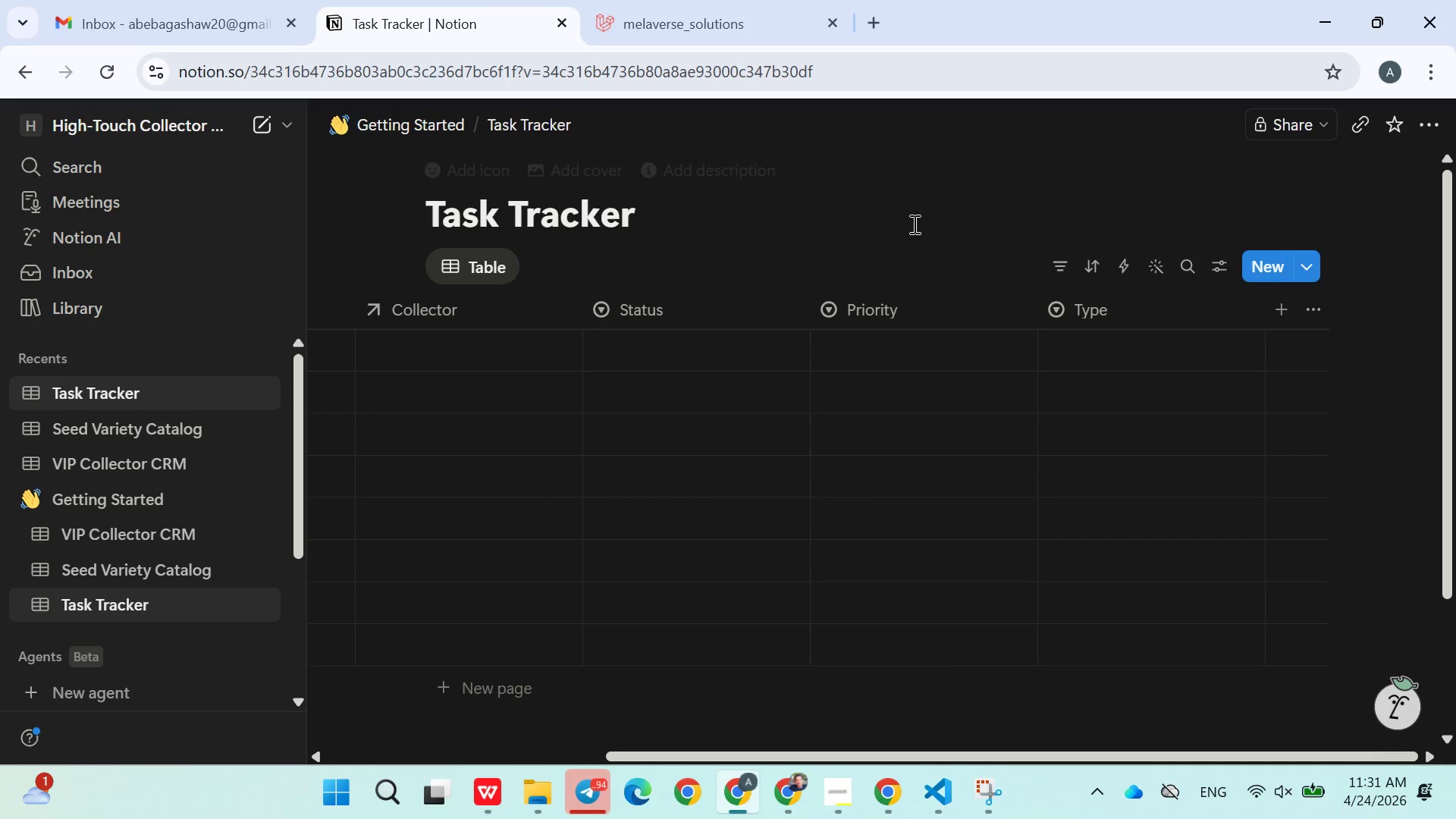 
left_click([912, 225])
 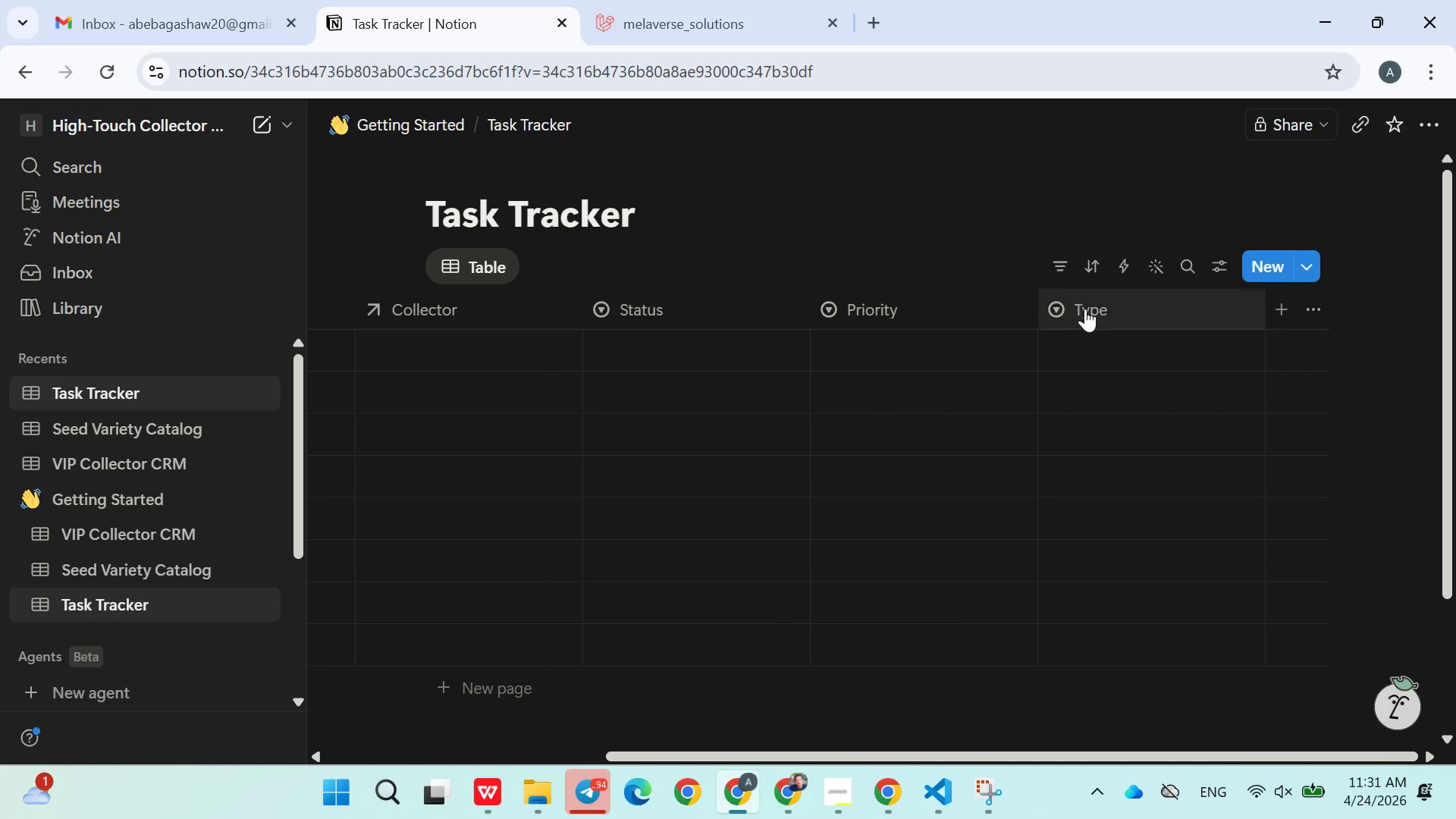 
left_click([1090, 310])
 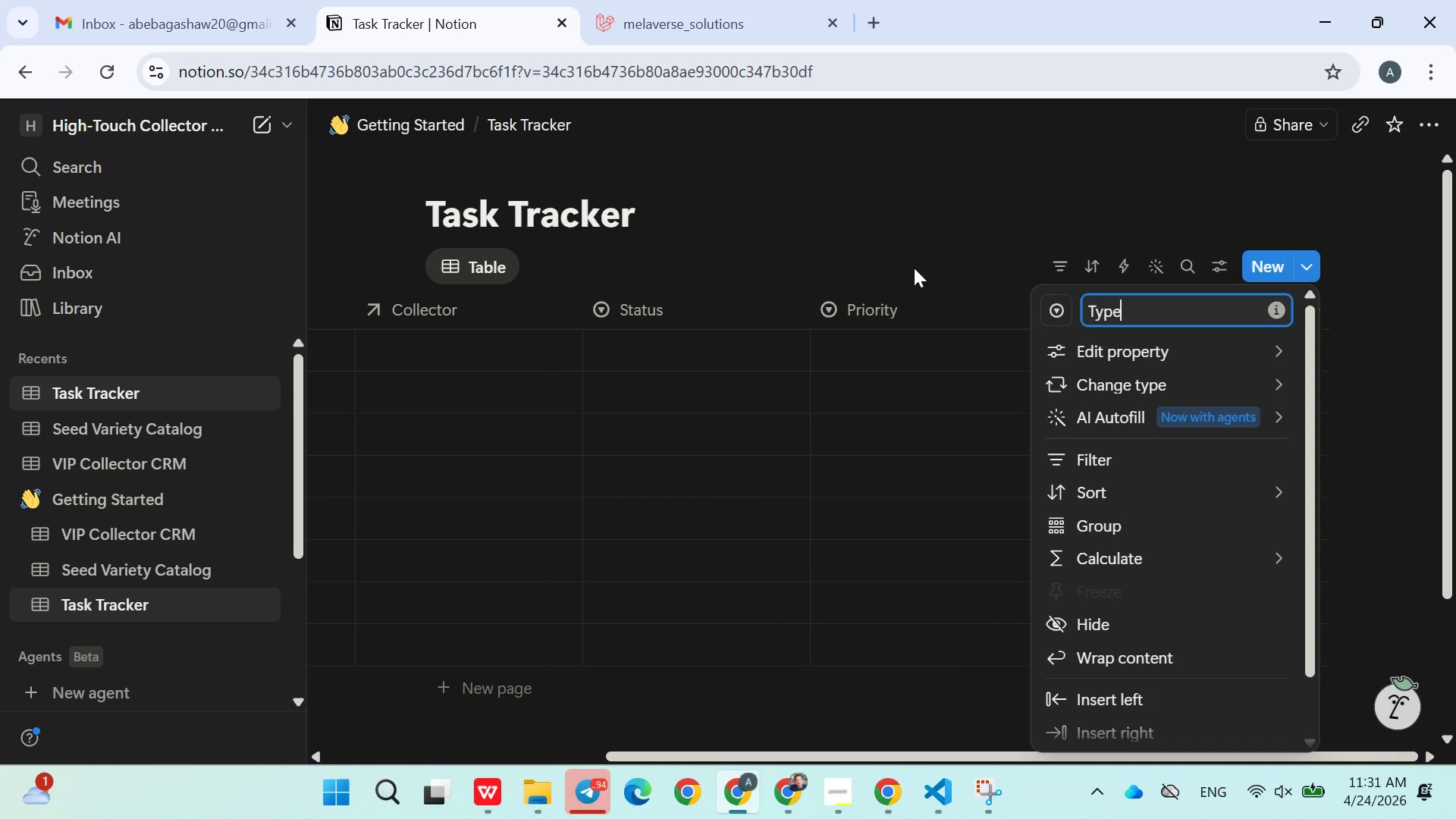 
left_click([902, 249])
 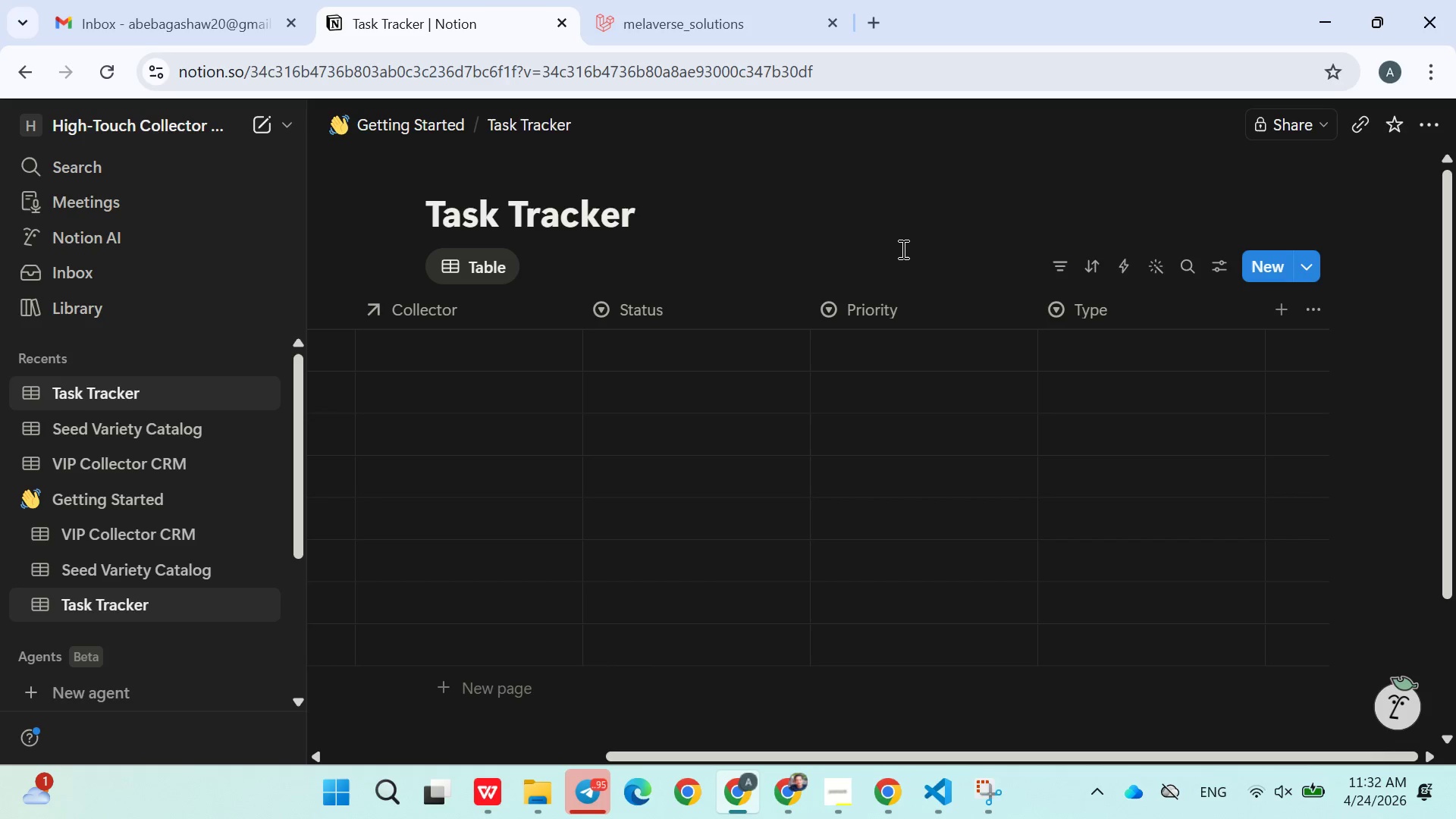 
wait(6.23)
 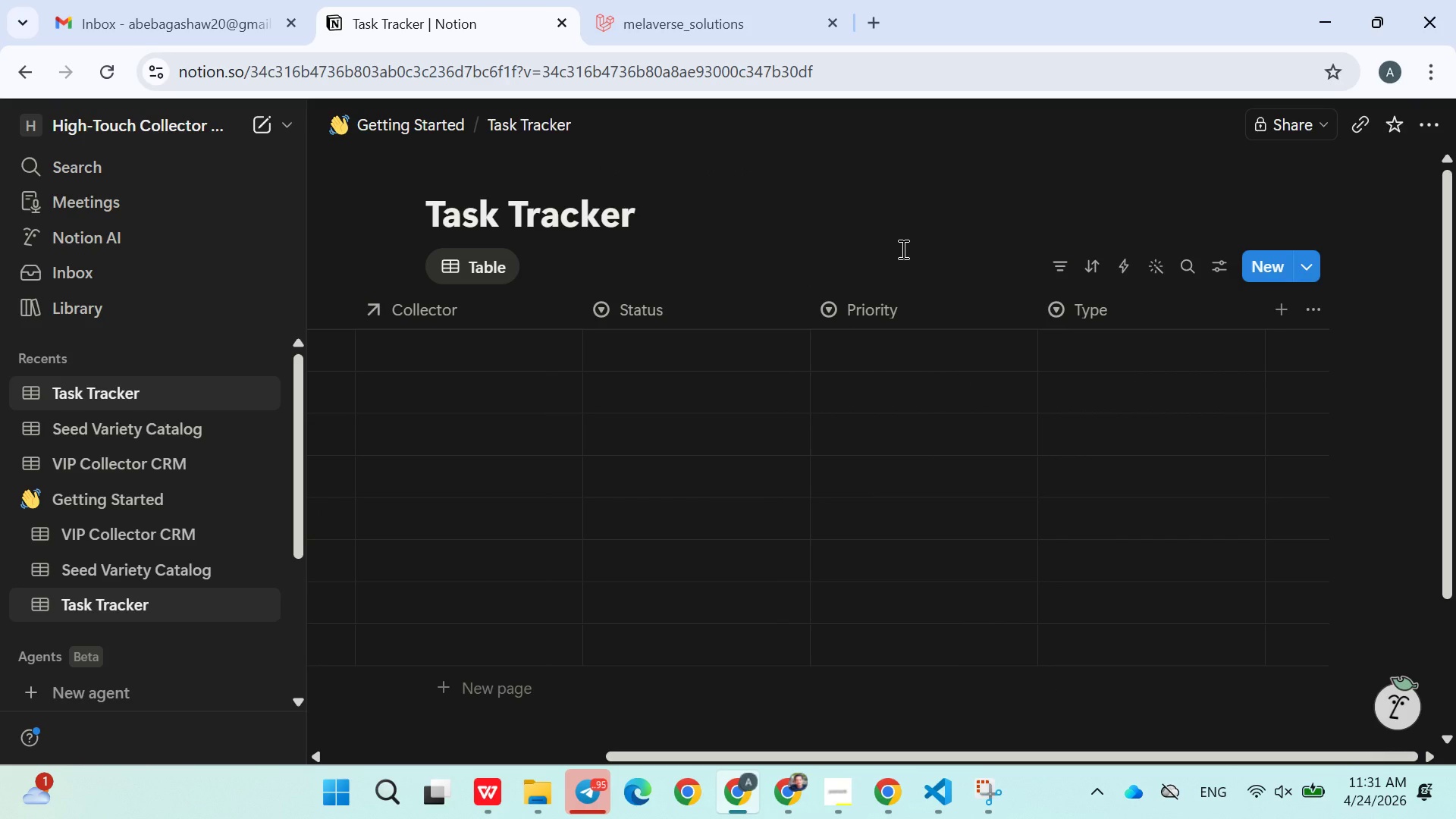 
left_click([687, 337])
 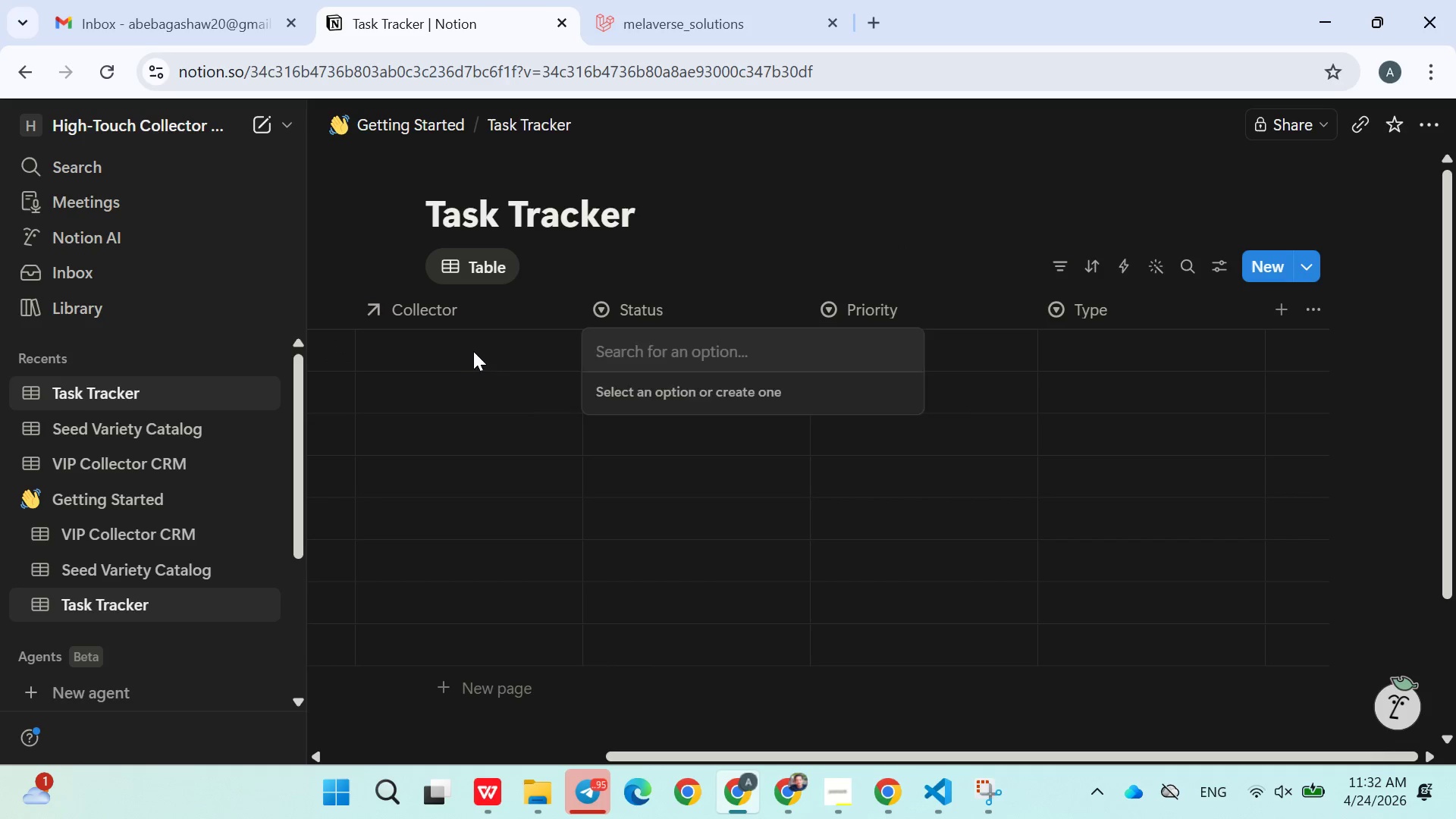 
double_click([472, 351])
 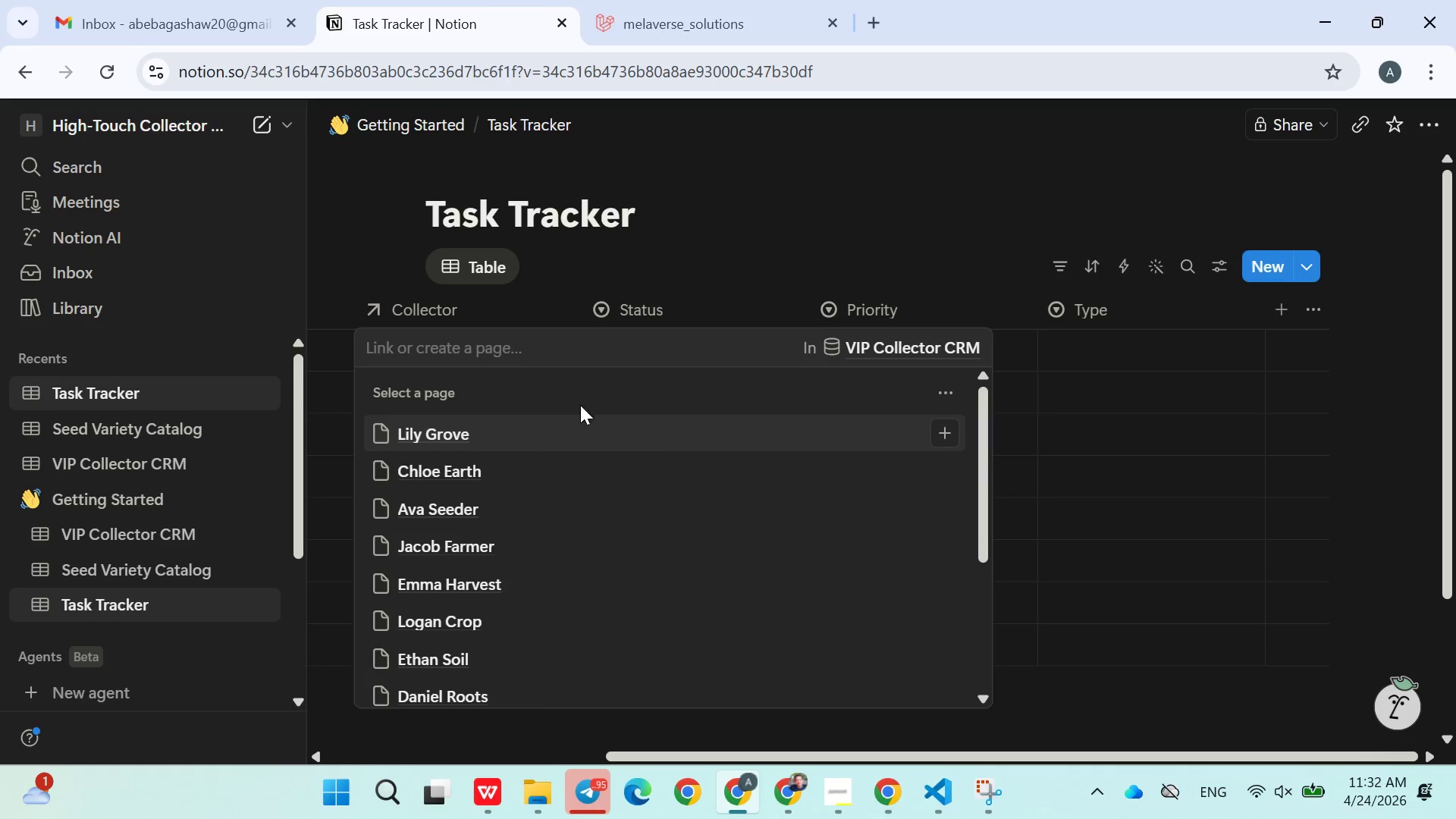 
left_click([526, 430])
 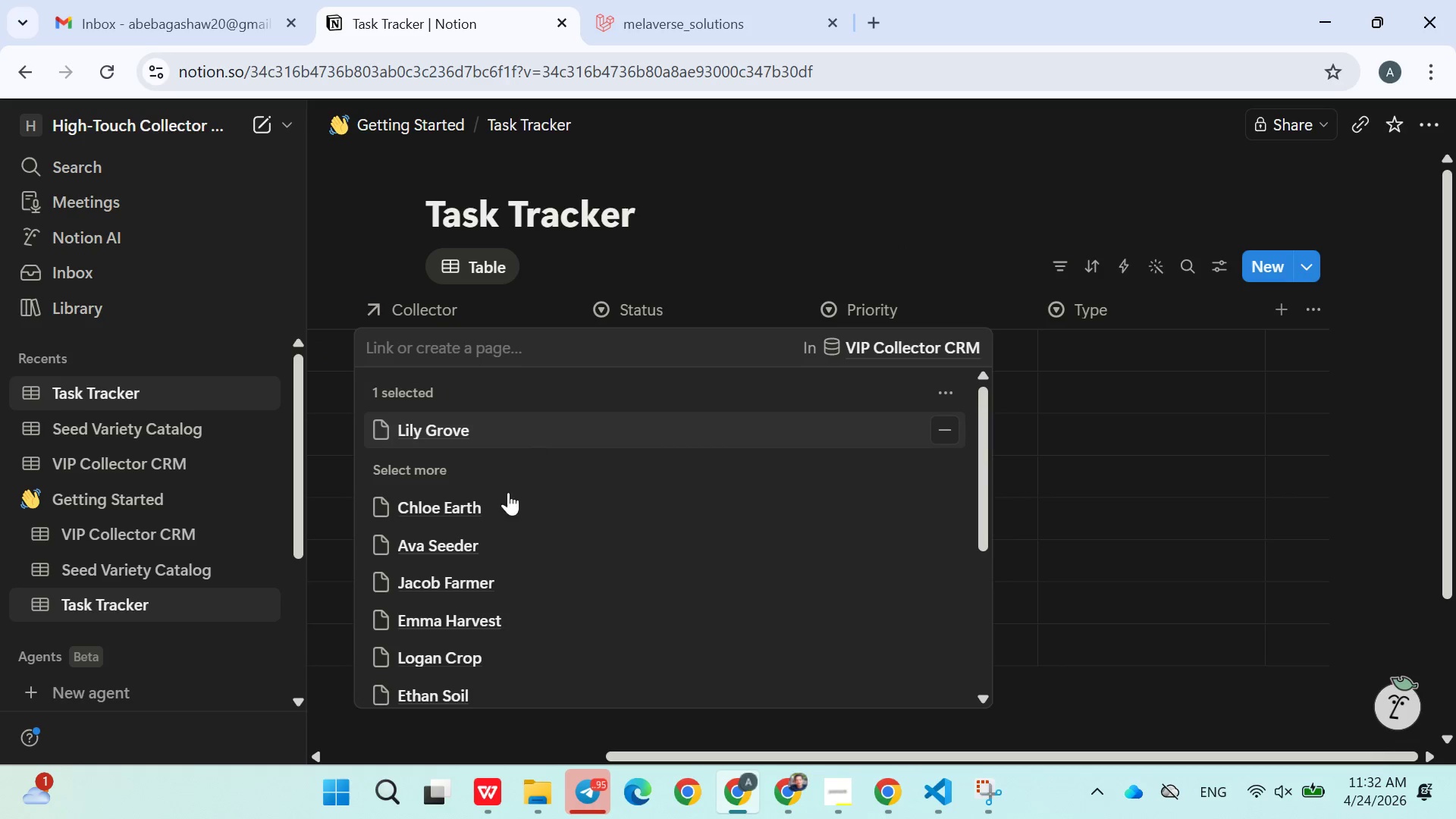 
left_click([492, 507])
 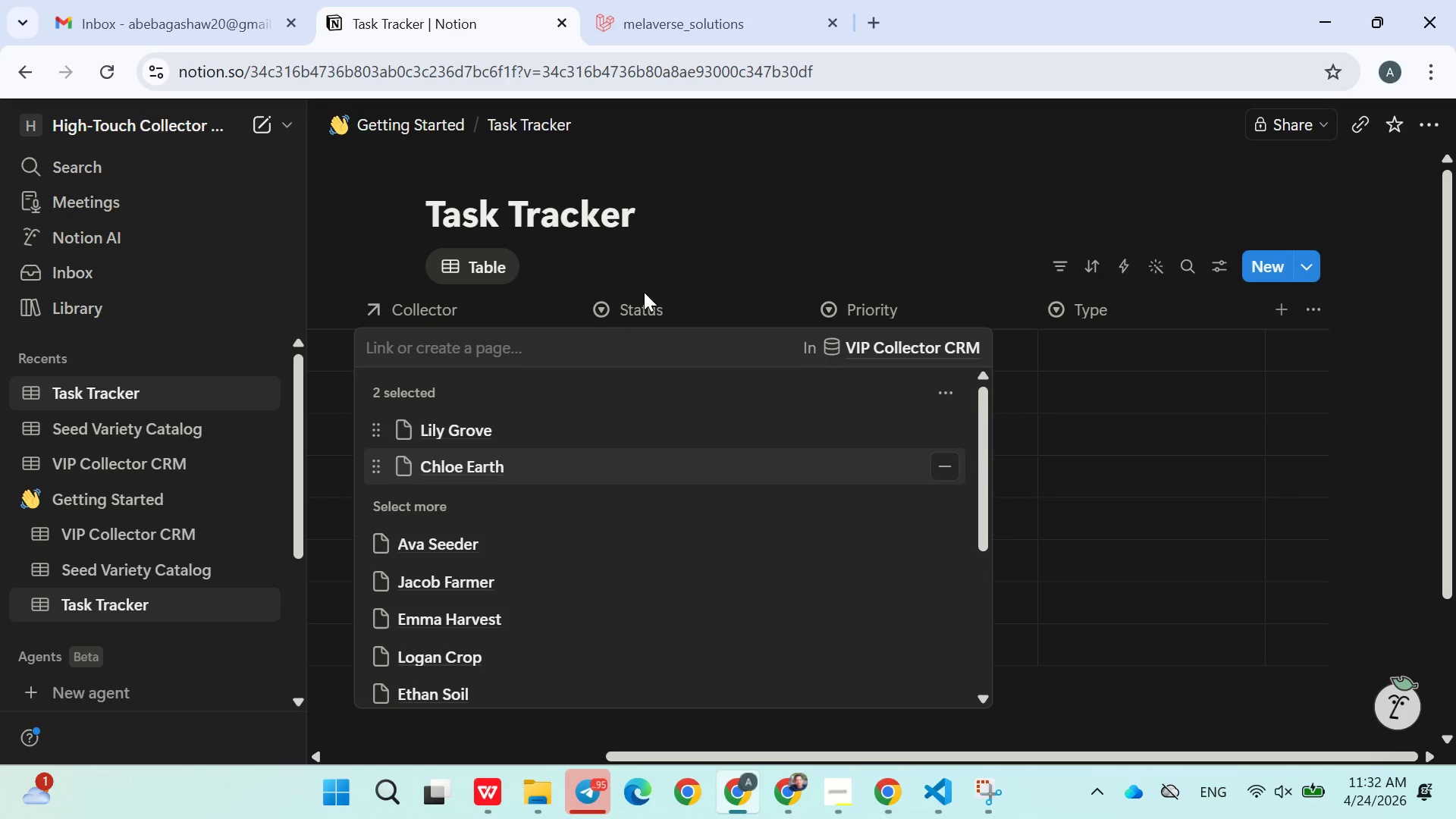 
left_click([679, 259])
 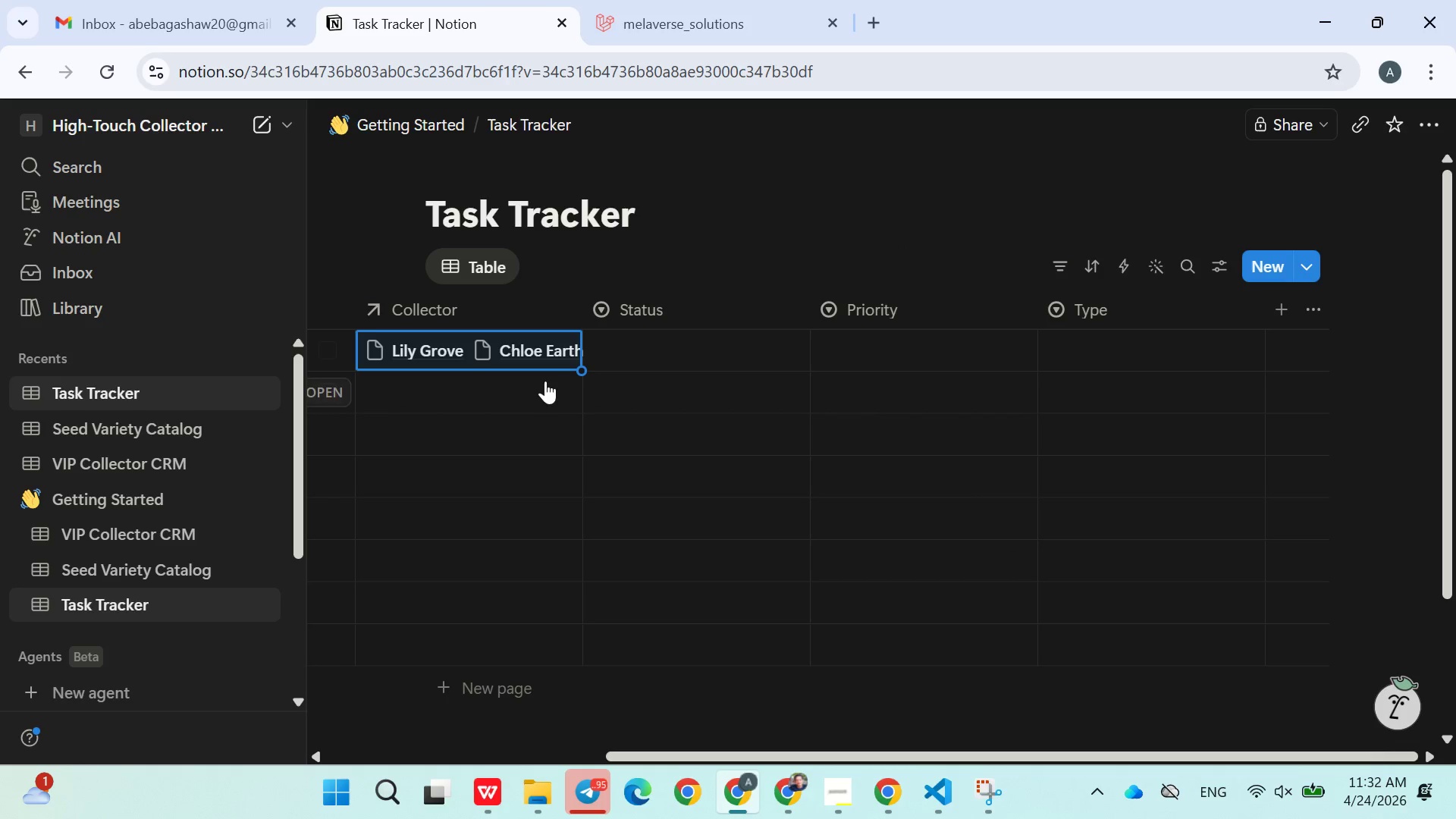 
left_click([519, 391])
 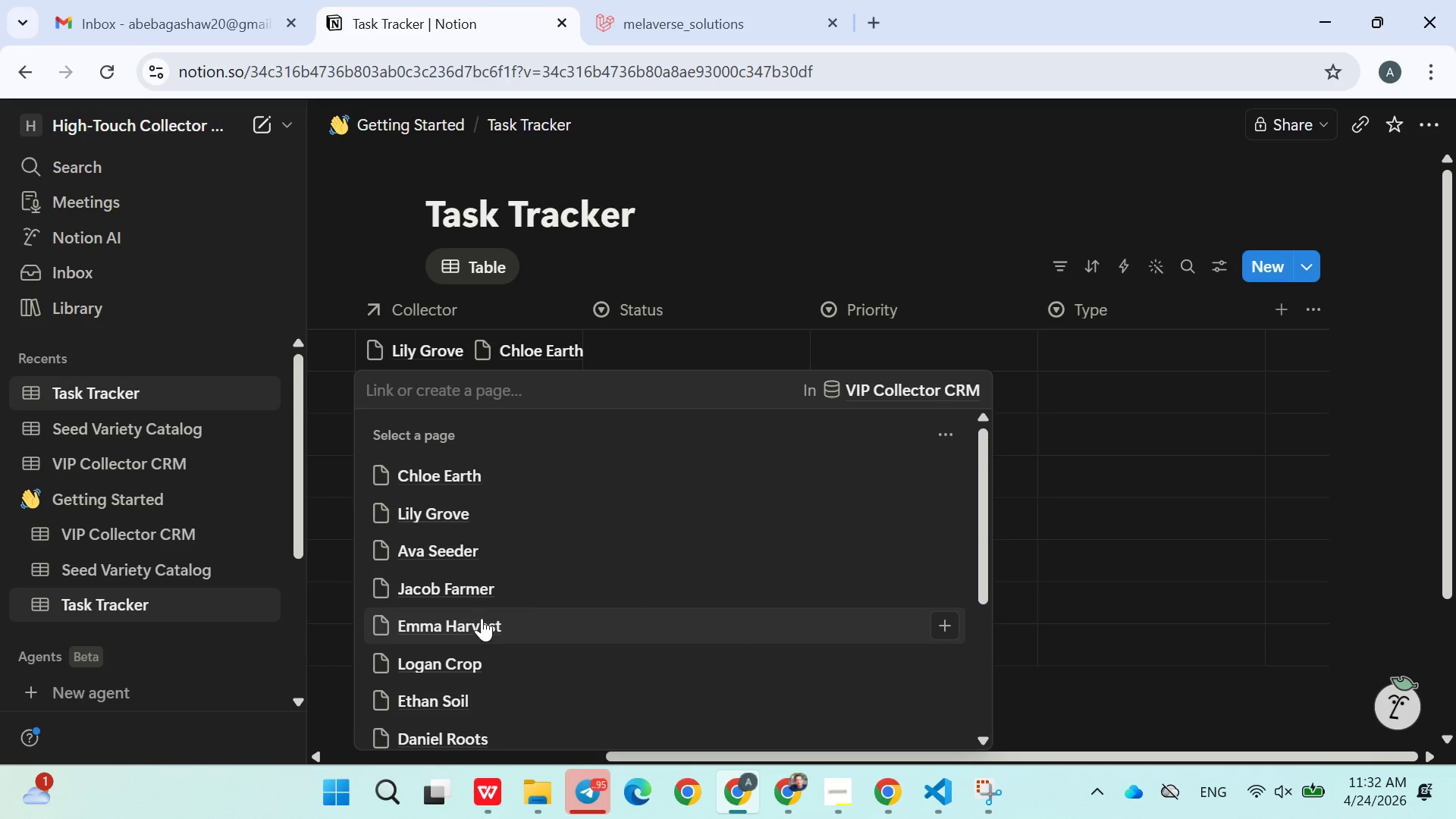 
double_click([476, 657])
 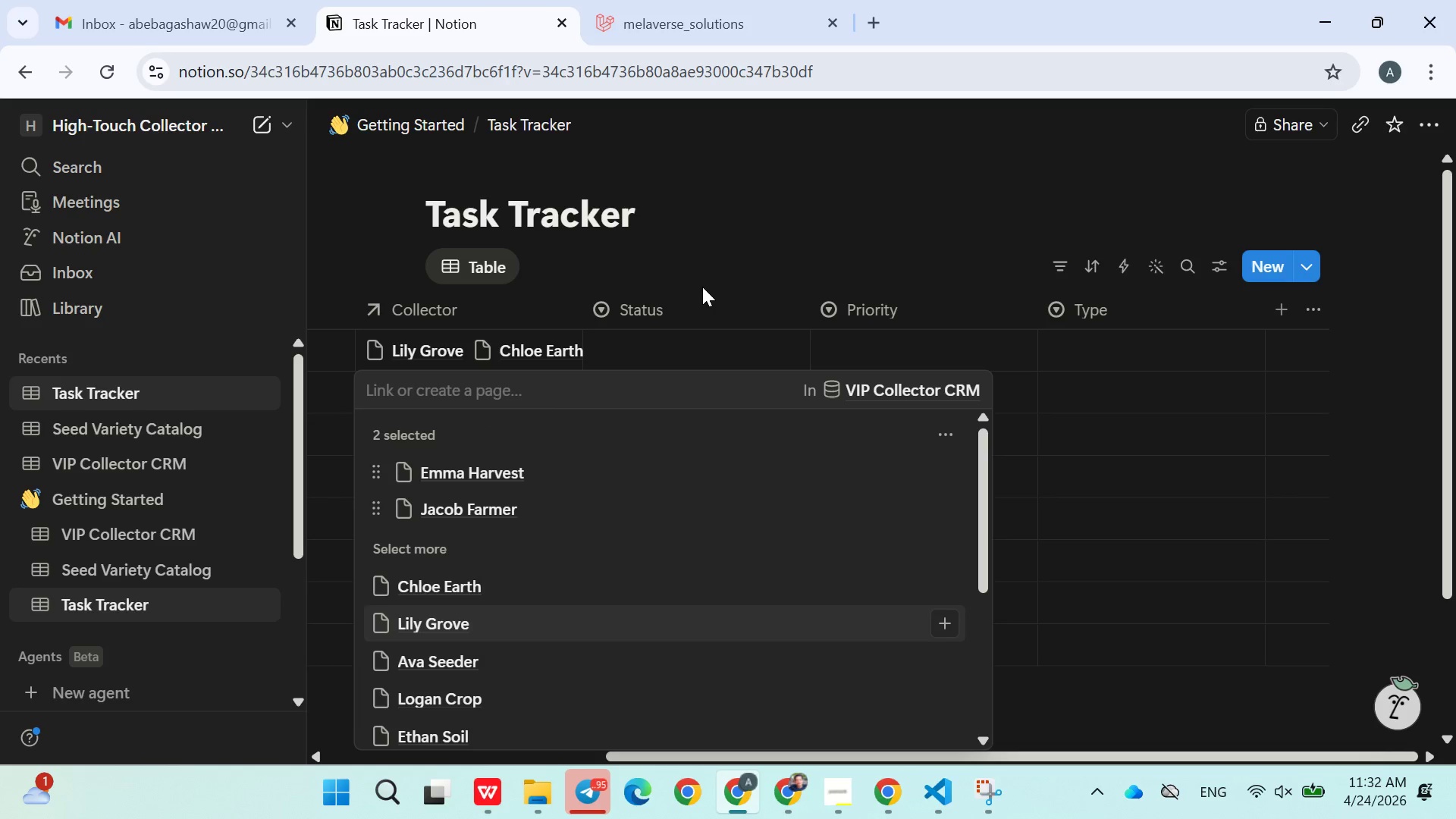 
left_click([708, 290])
 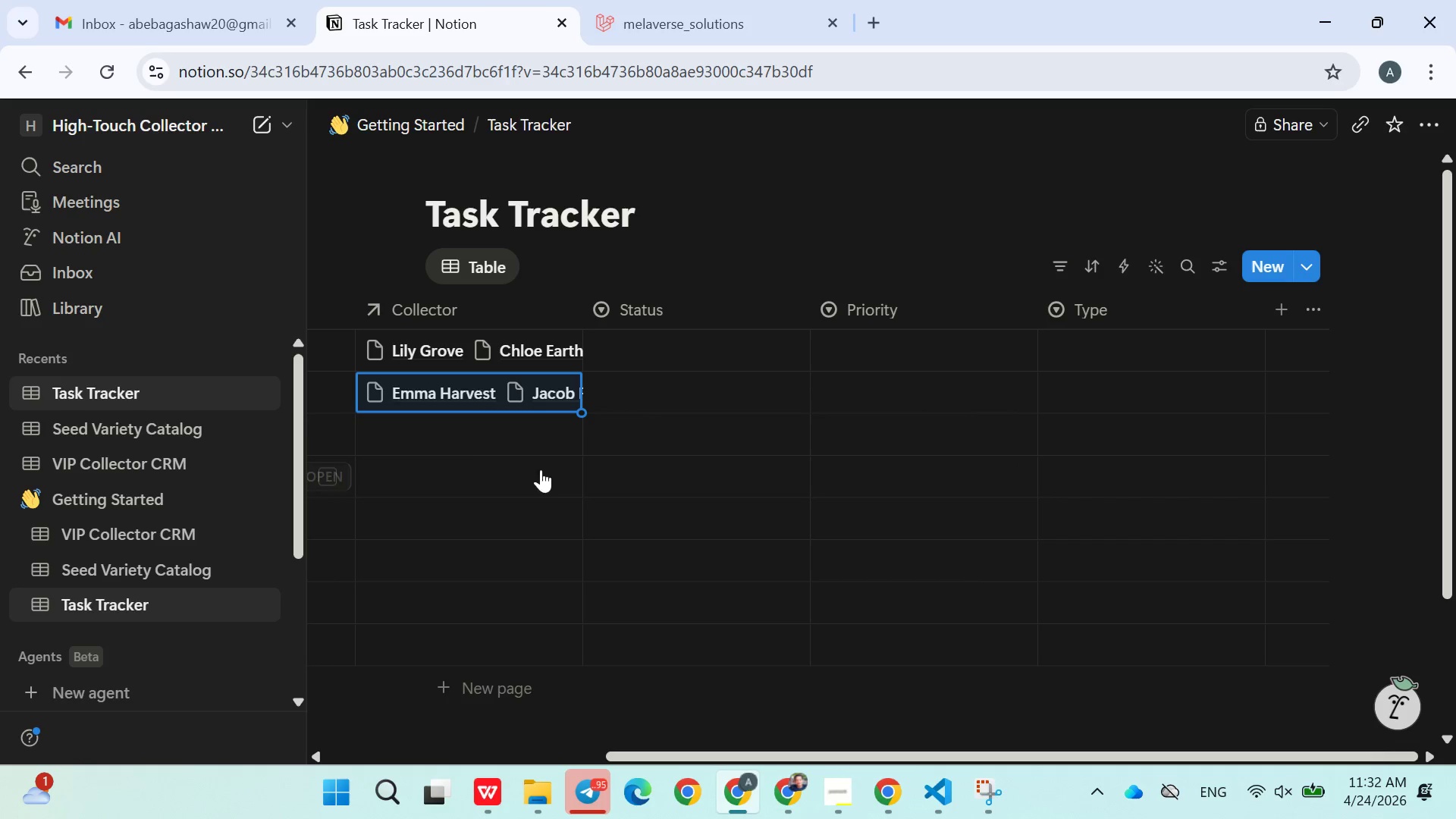 
left_click([482, 433])
 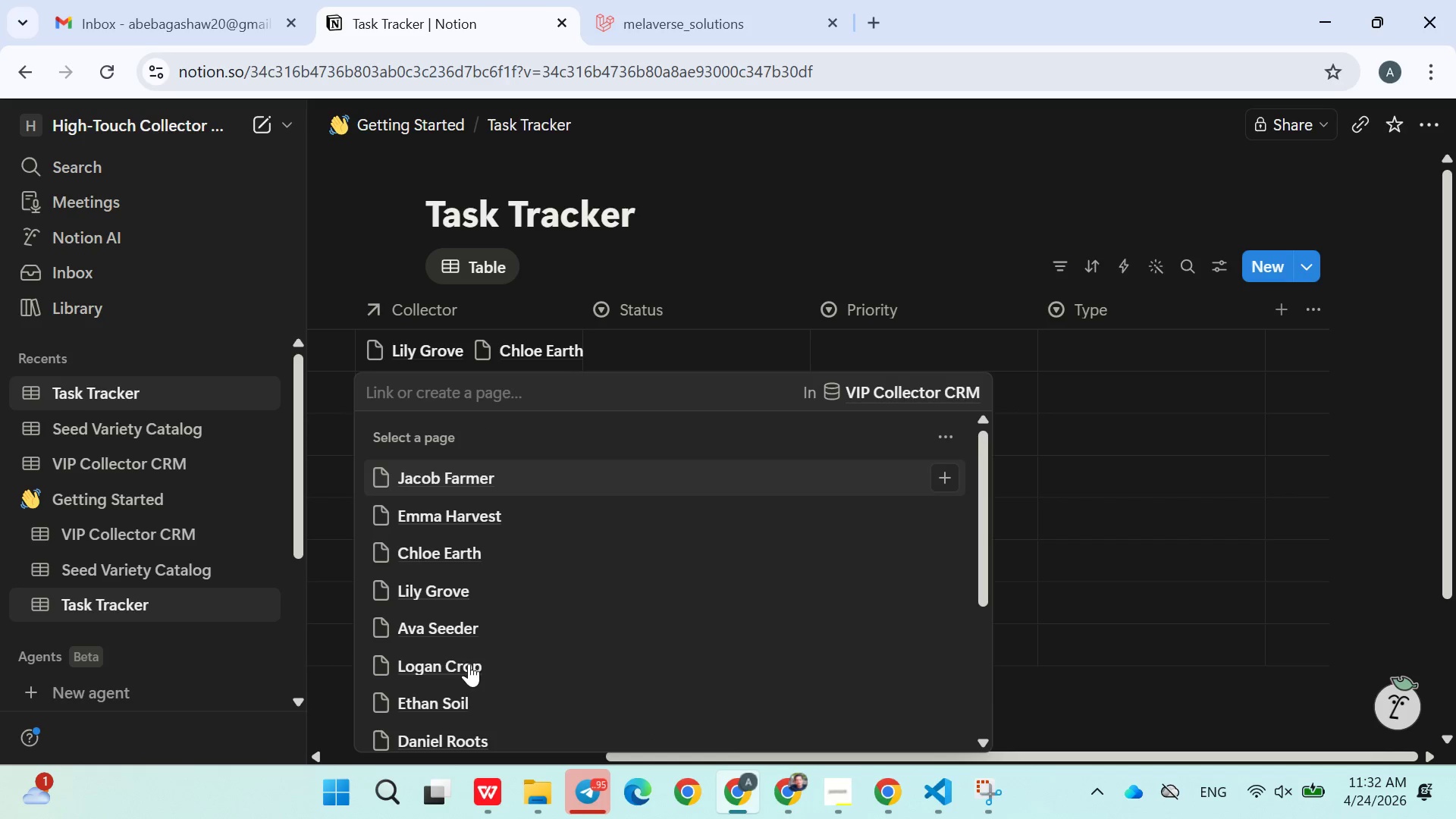 
left_click([466, 690])
 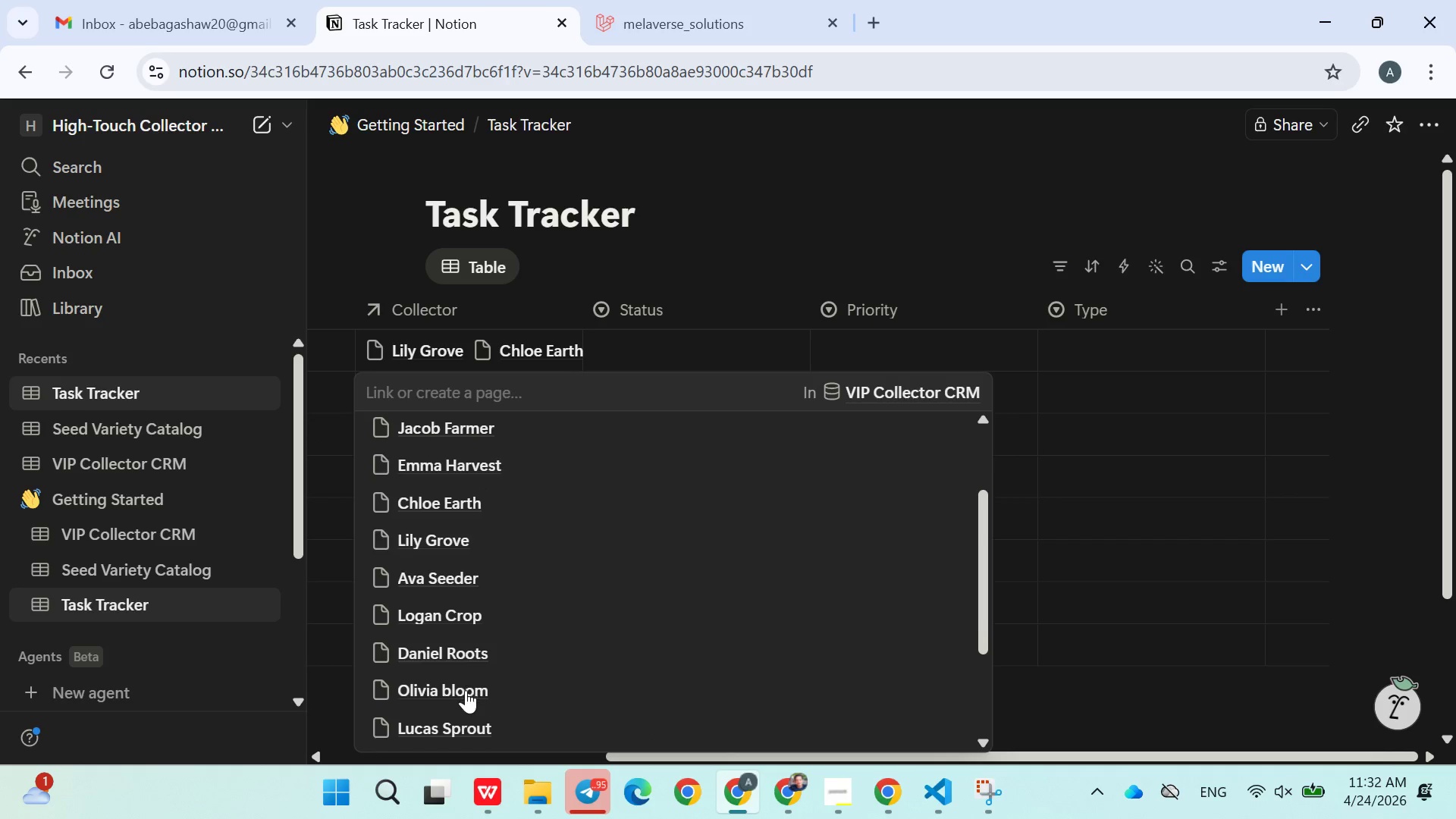 
left_click([469, 670])
 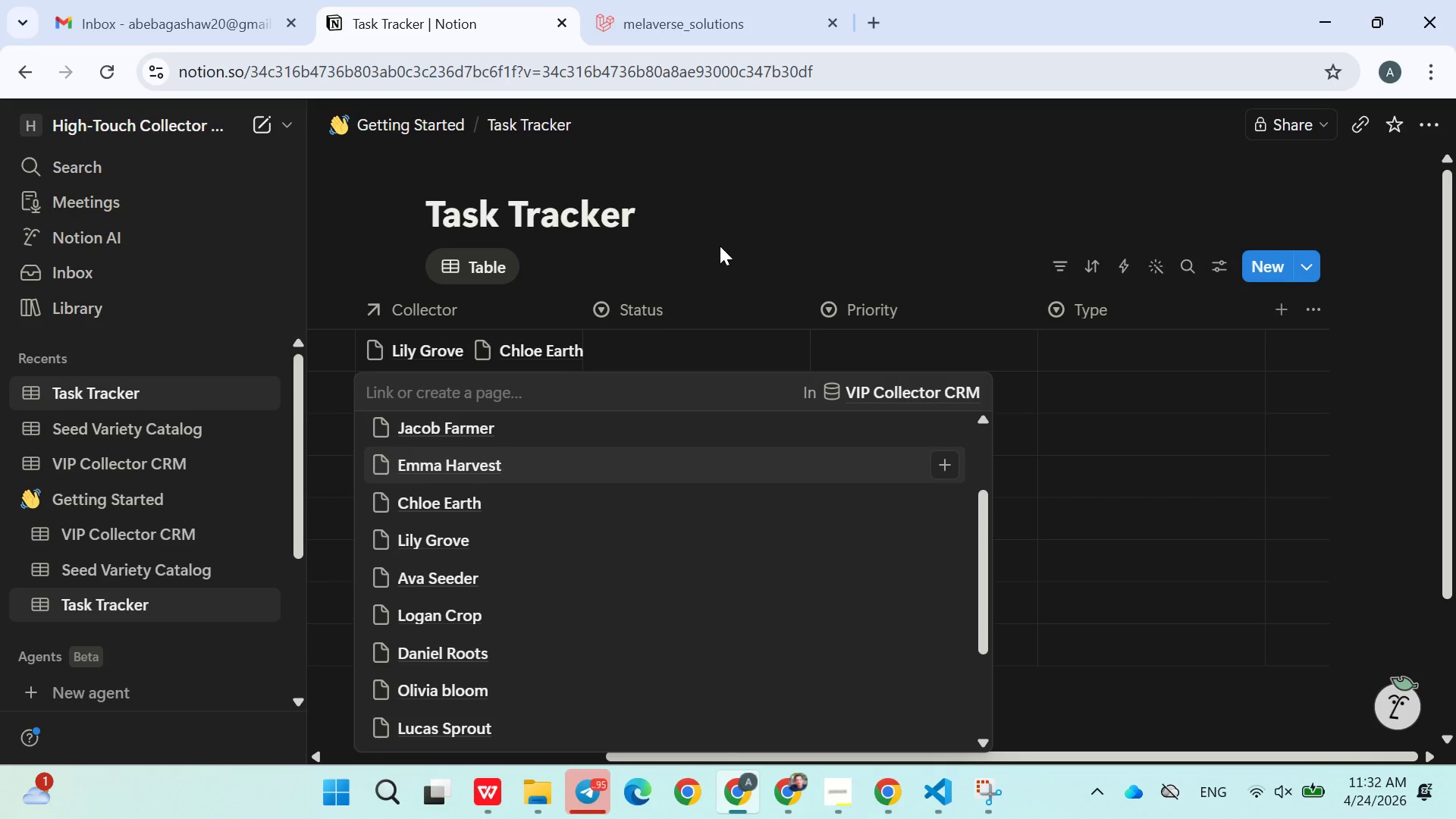 
left_click([720, 251])
 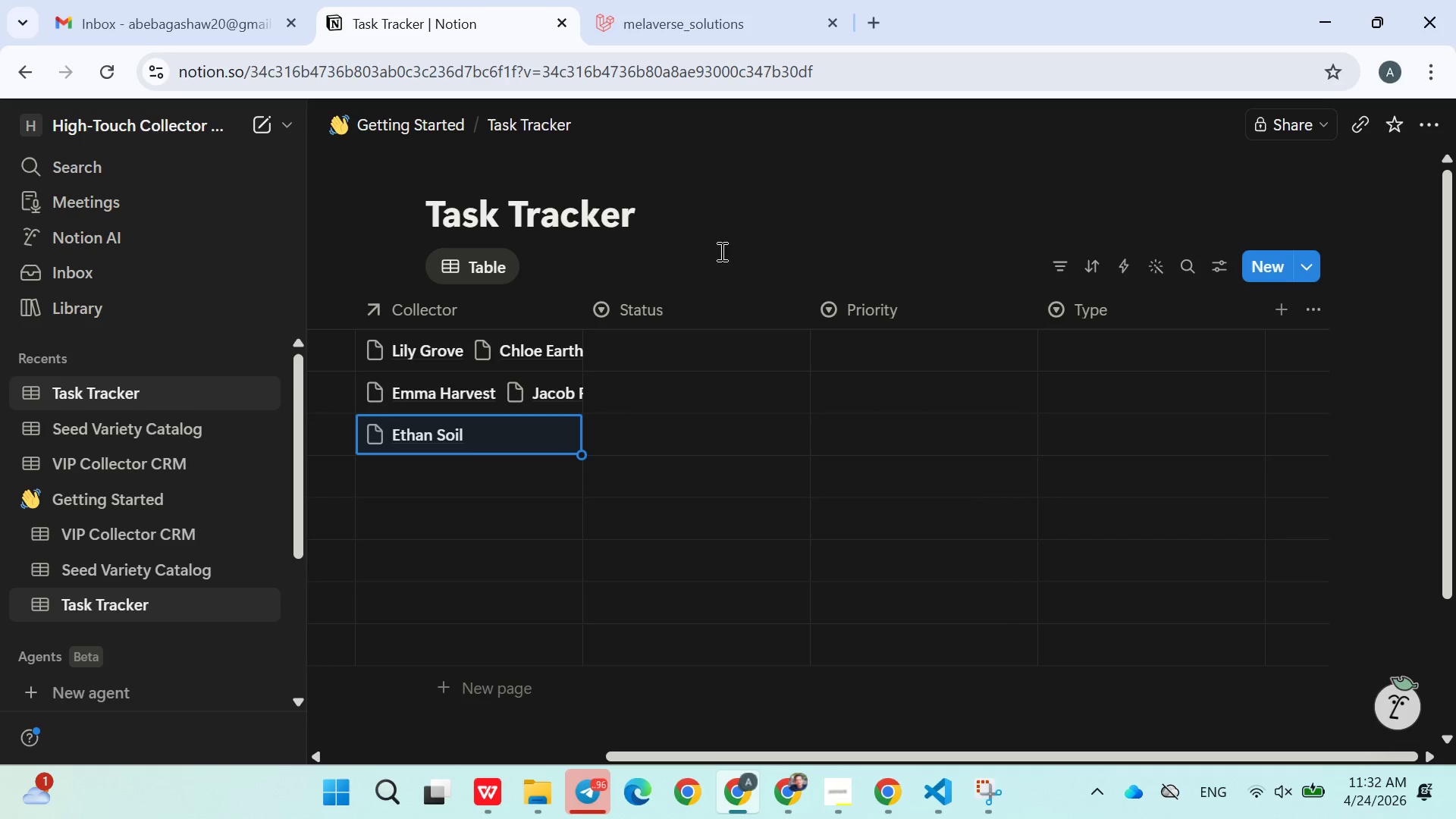 
mouse_move([685, 423])
 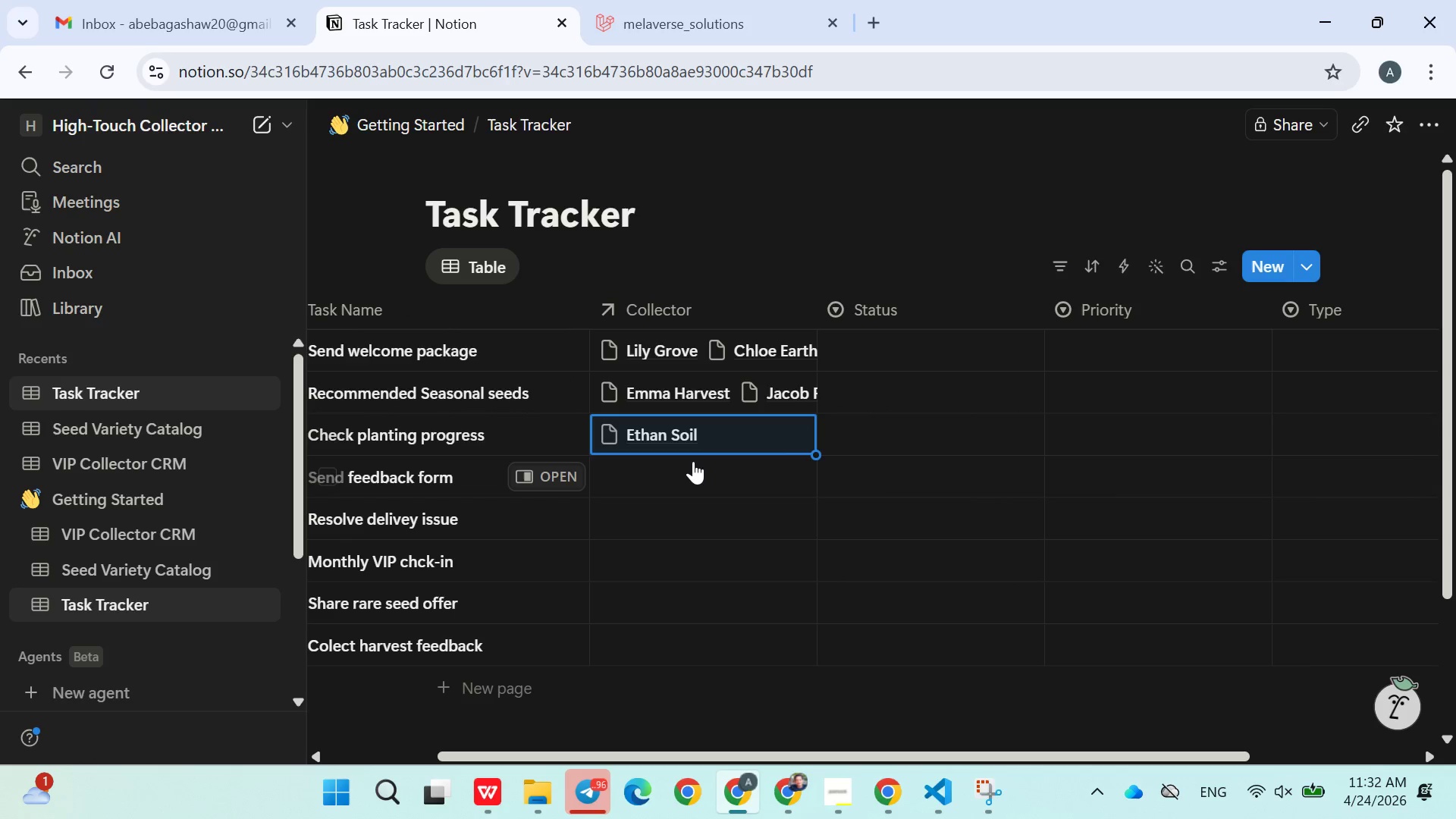 
left_click([693, 461])
 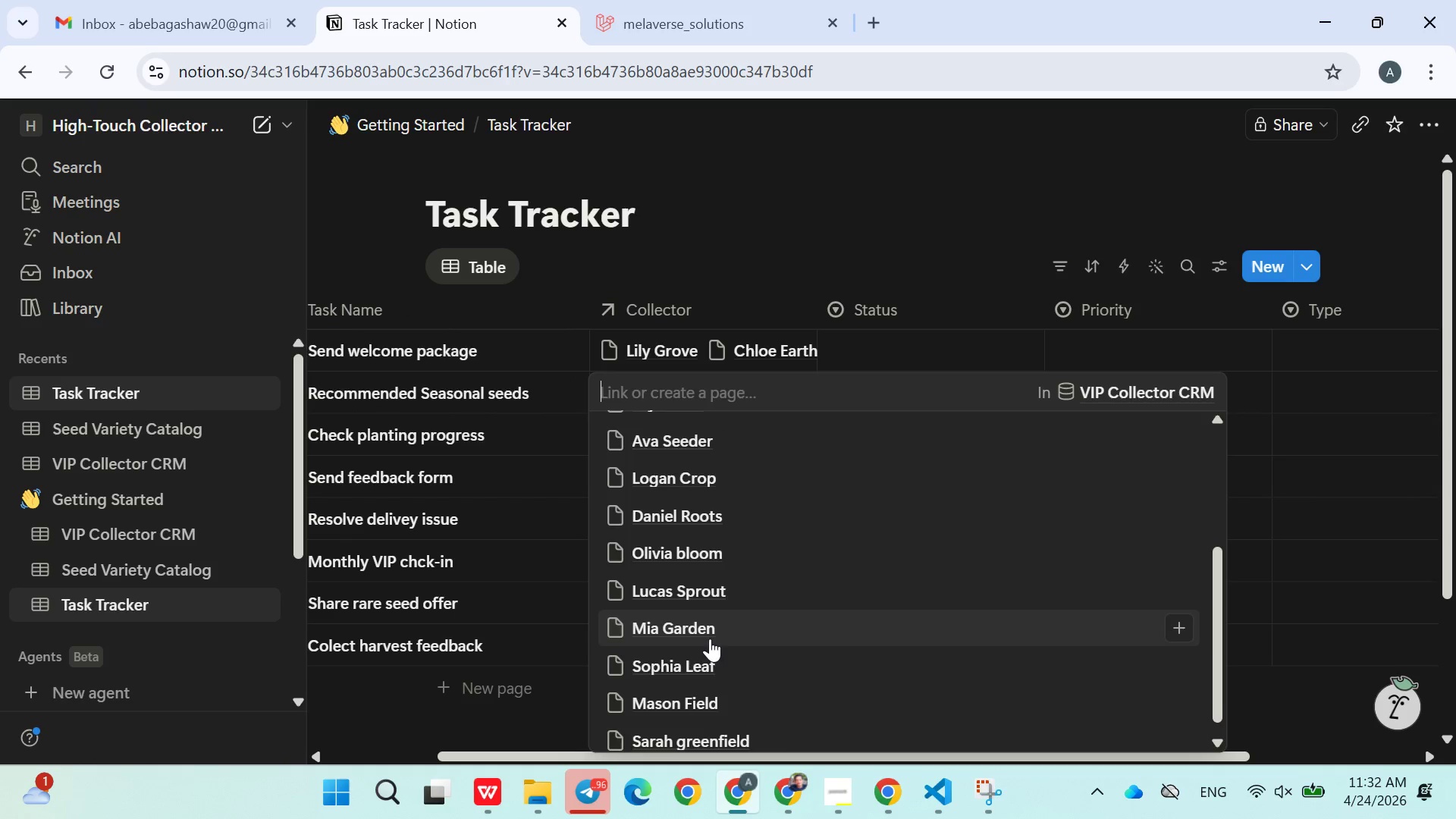 
double_click([695, 689])
 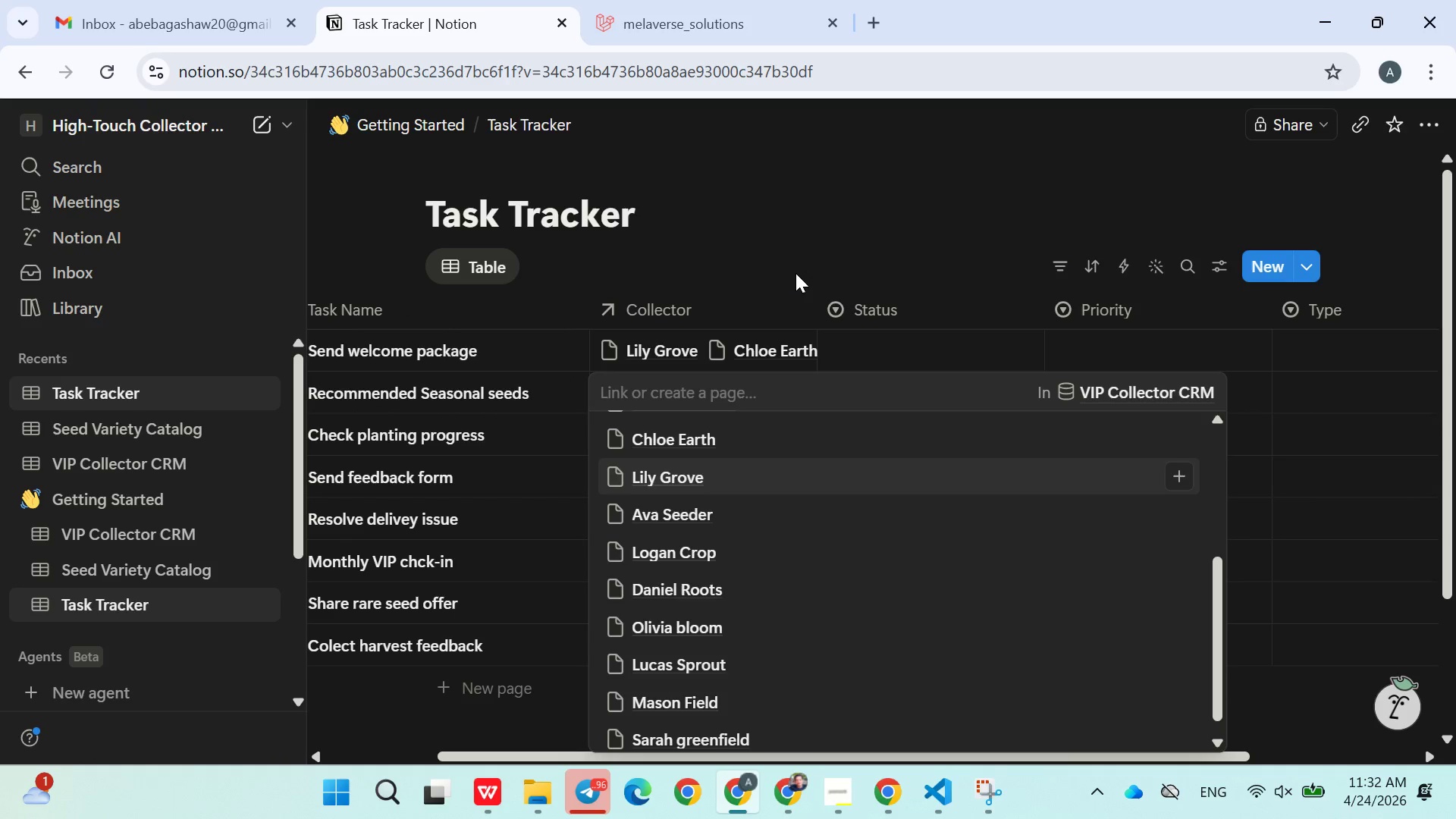 
left_click([794, 268])
 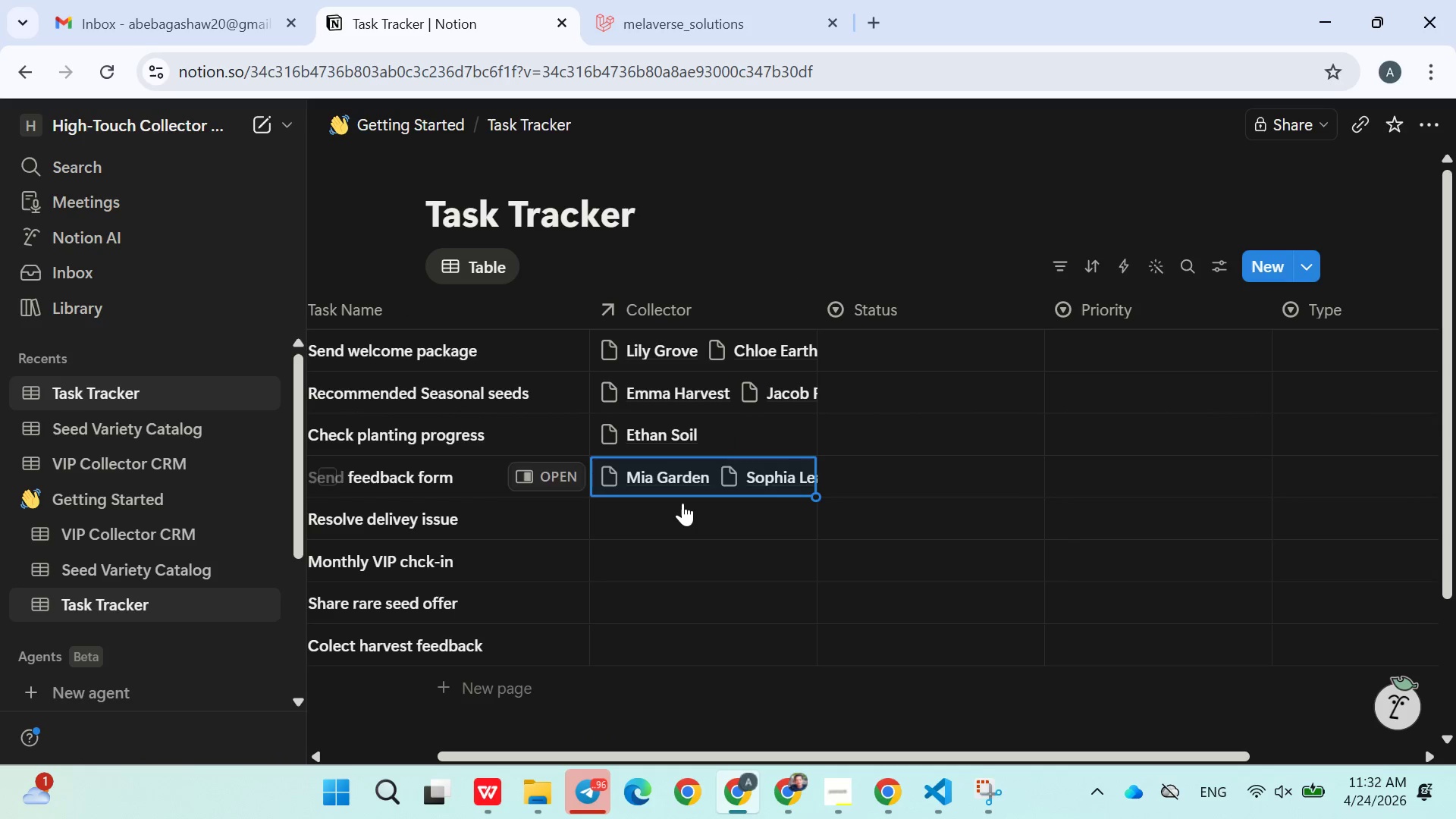 
left_click([680, 510])
 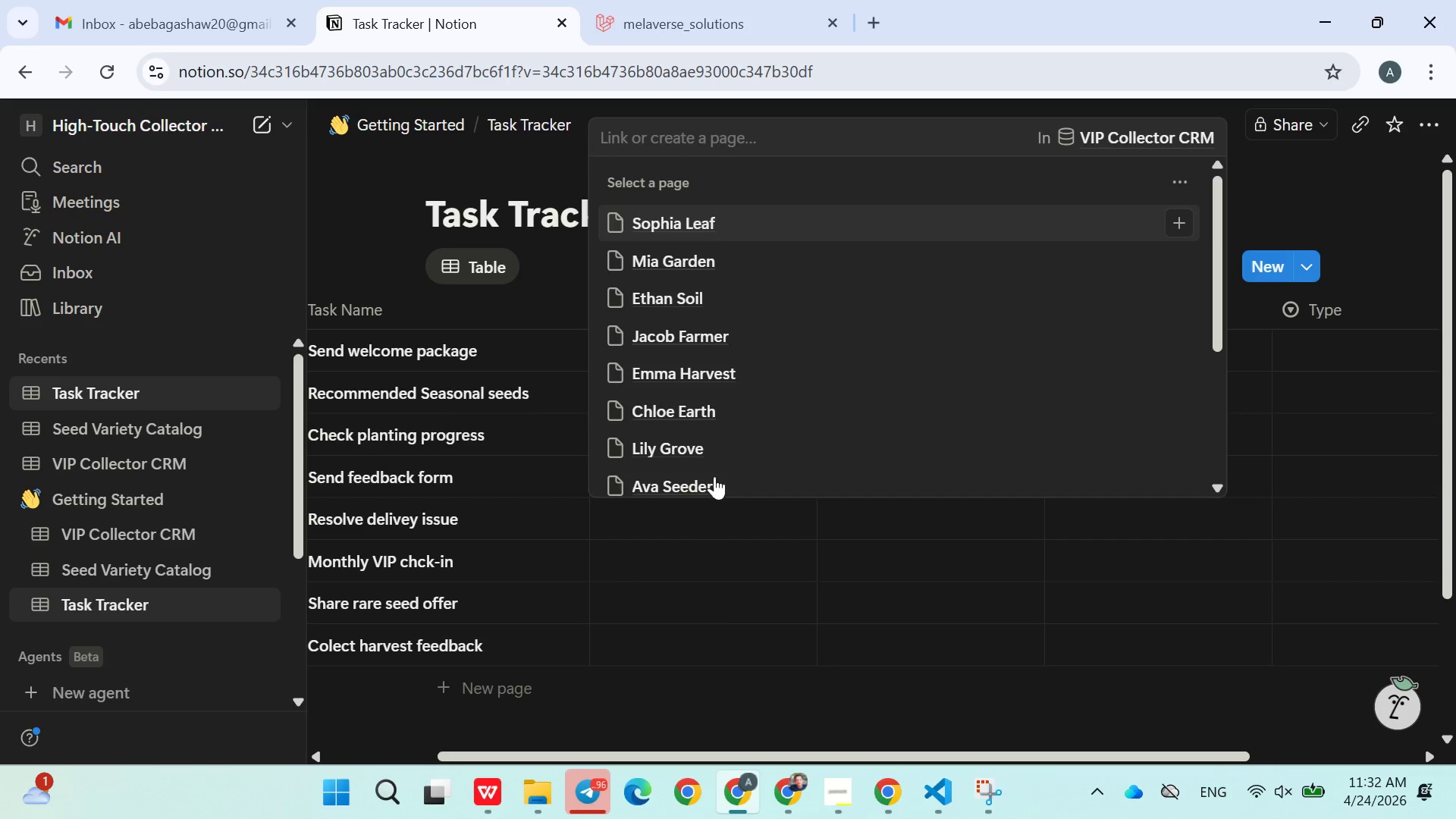 
left_click([719, 452])
 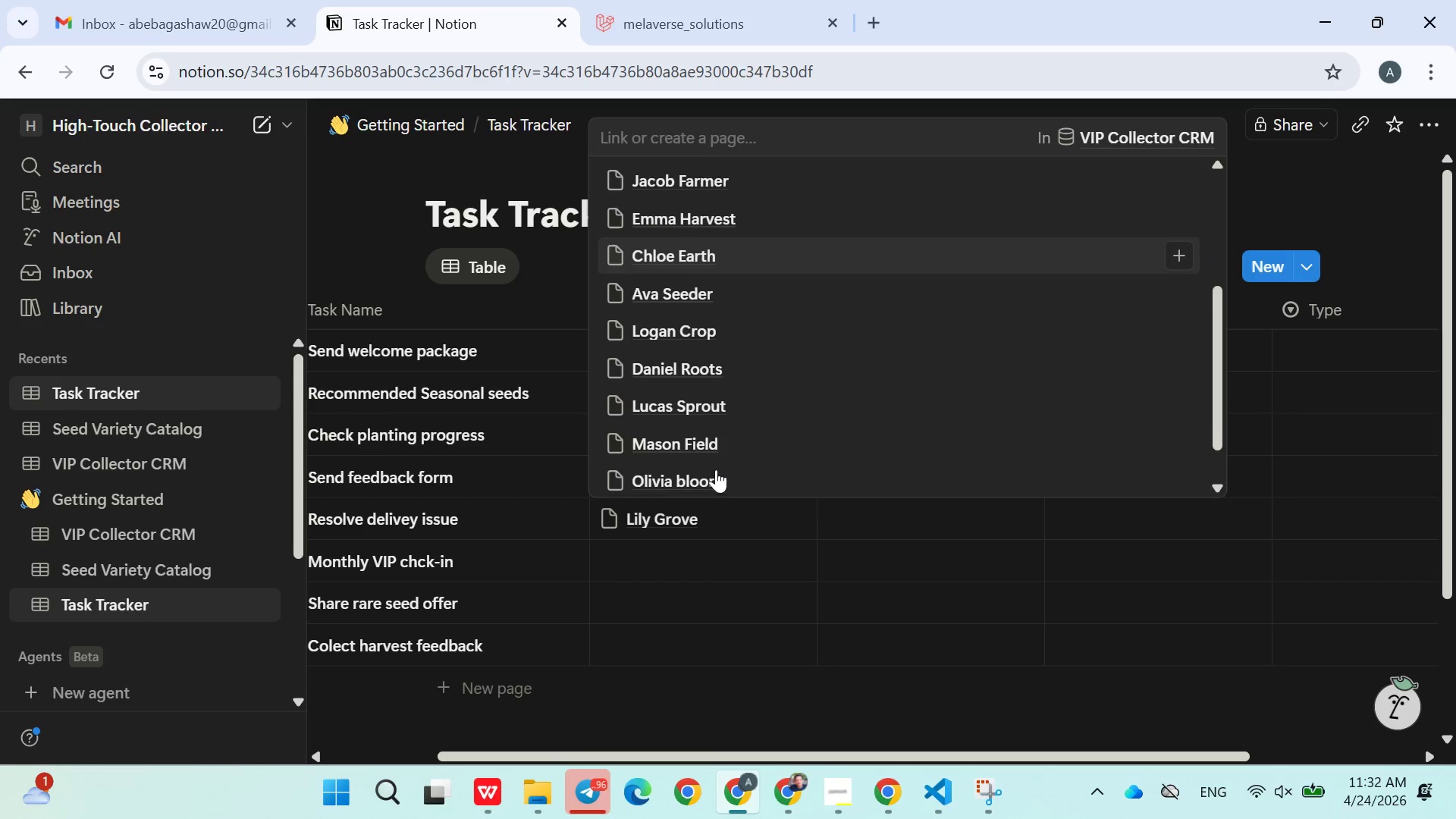 
left_click([721, 451])
 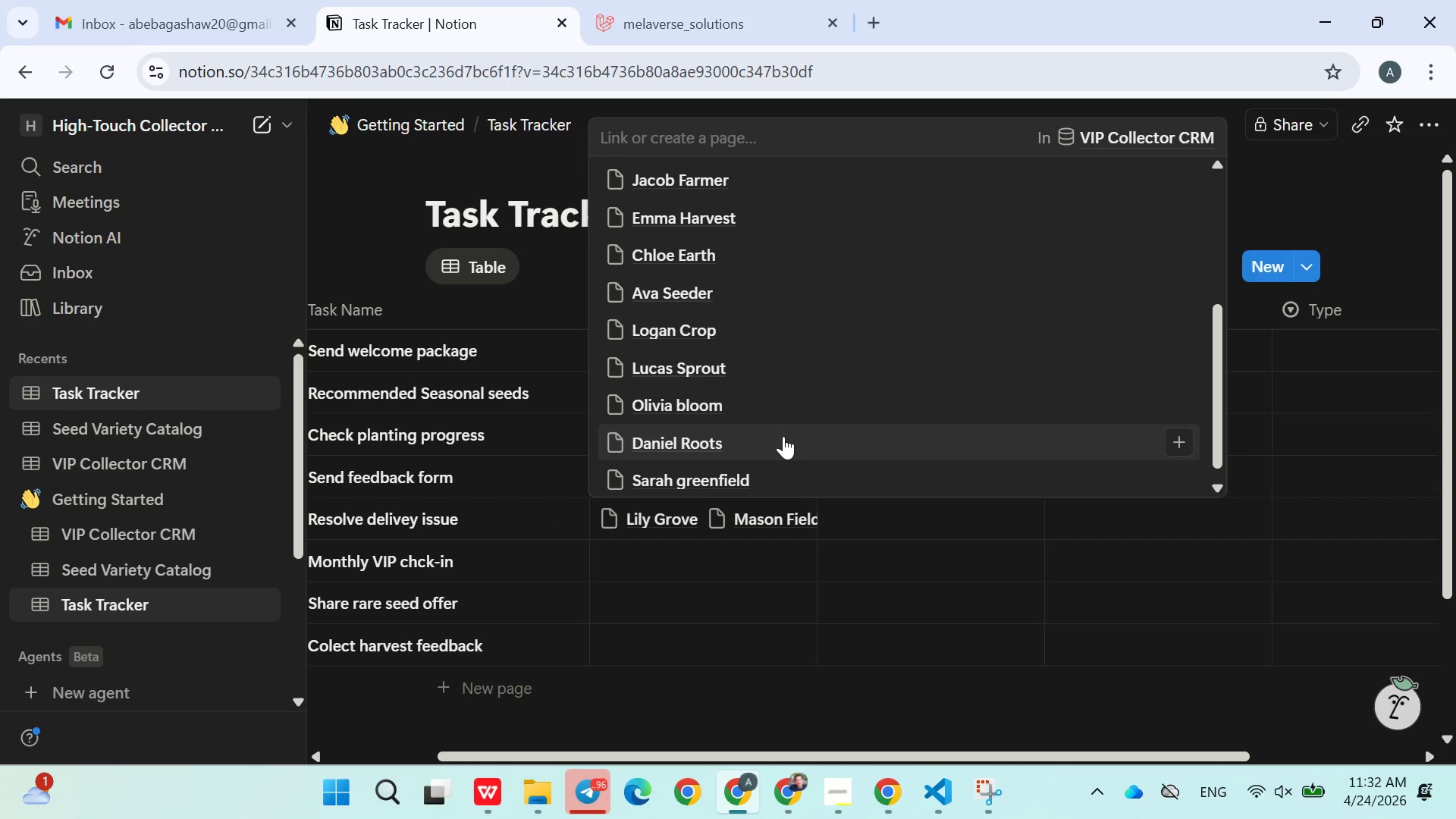 
left_click([660, 639])
 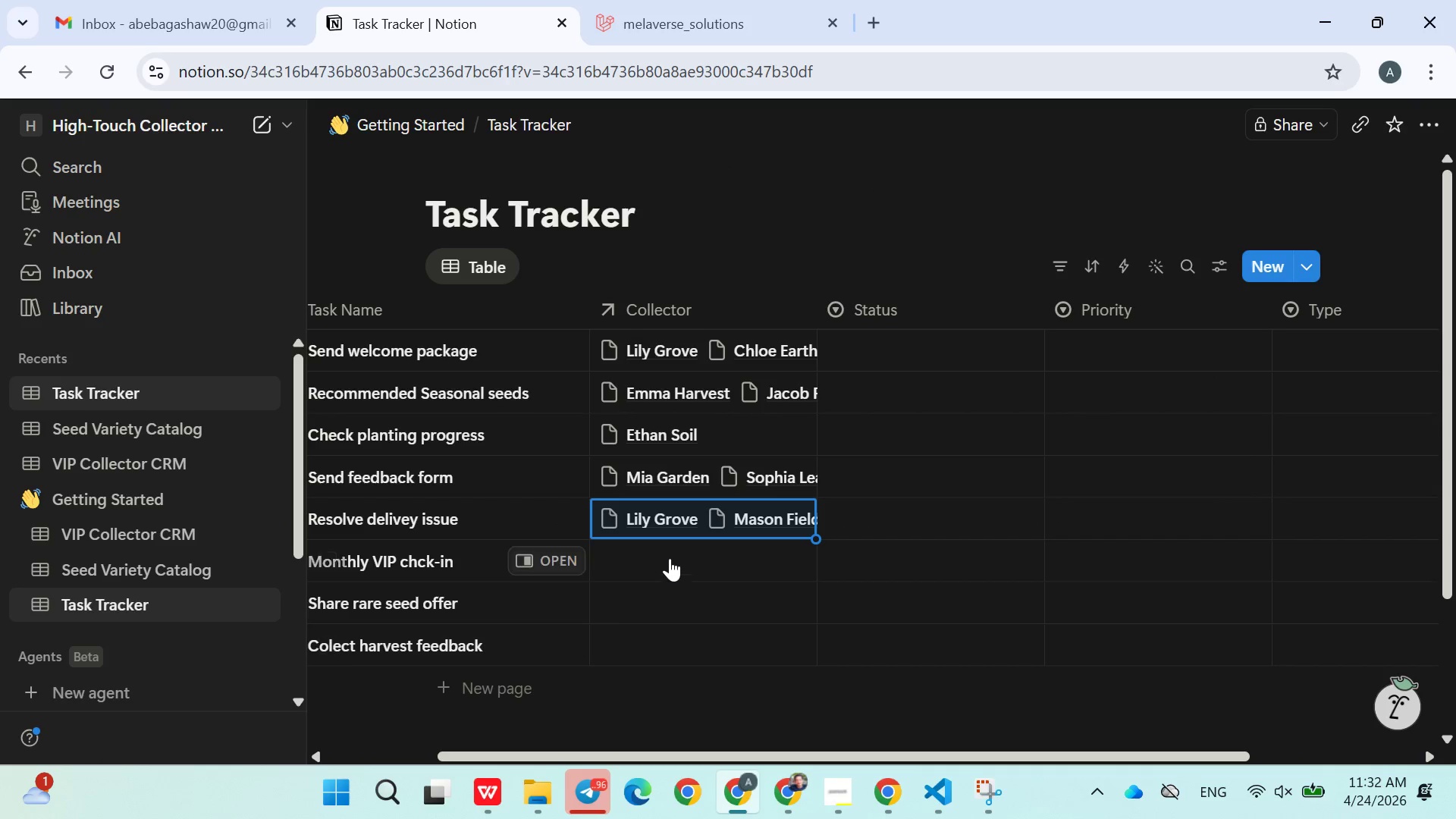 
left_click([670, 556])
 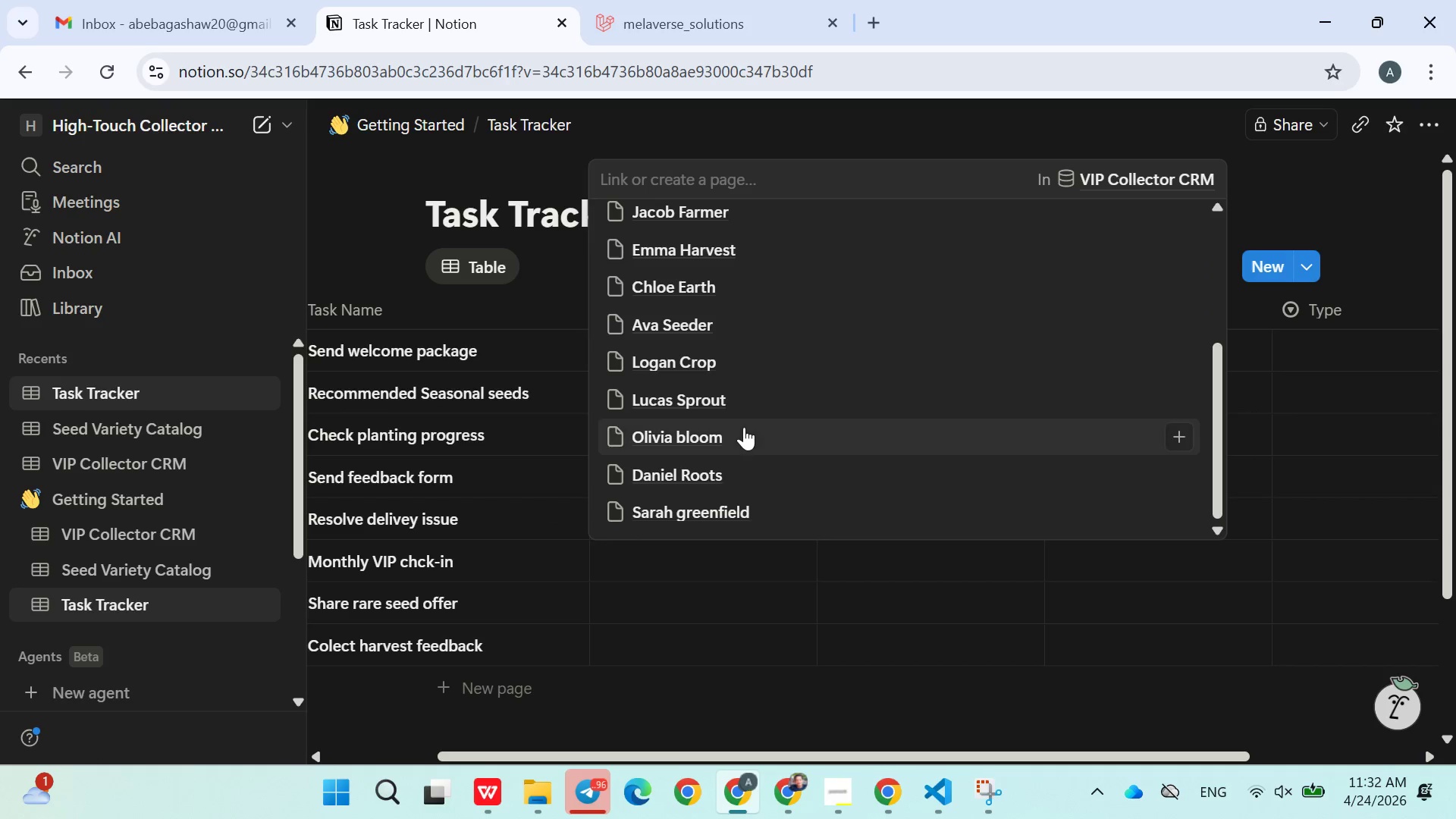 
left_click([705, 499])
 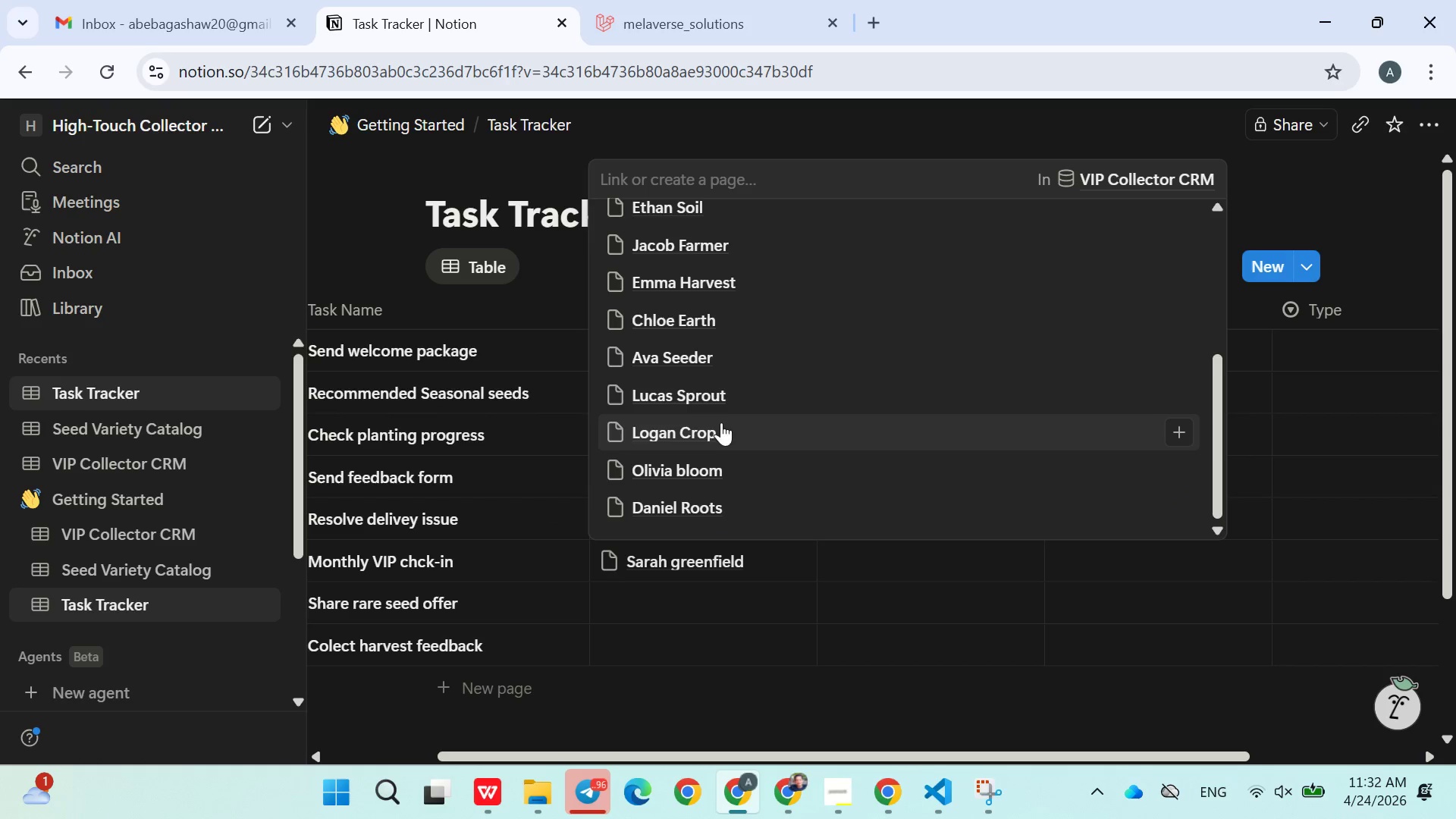 
left_click([689, 467])
 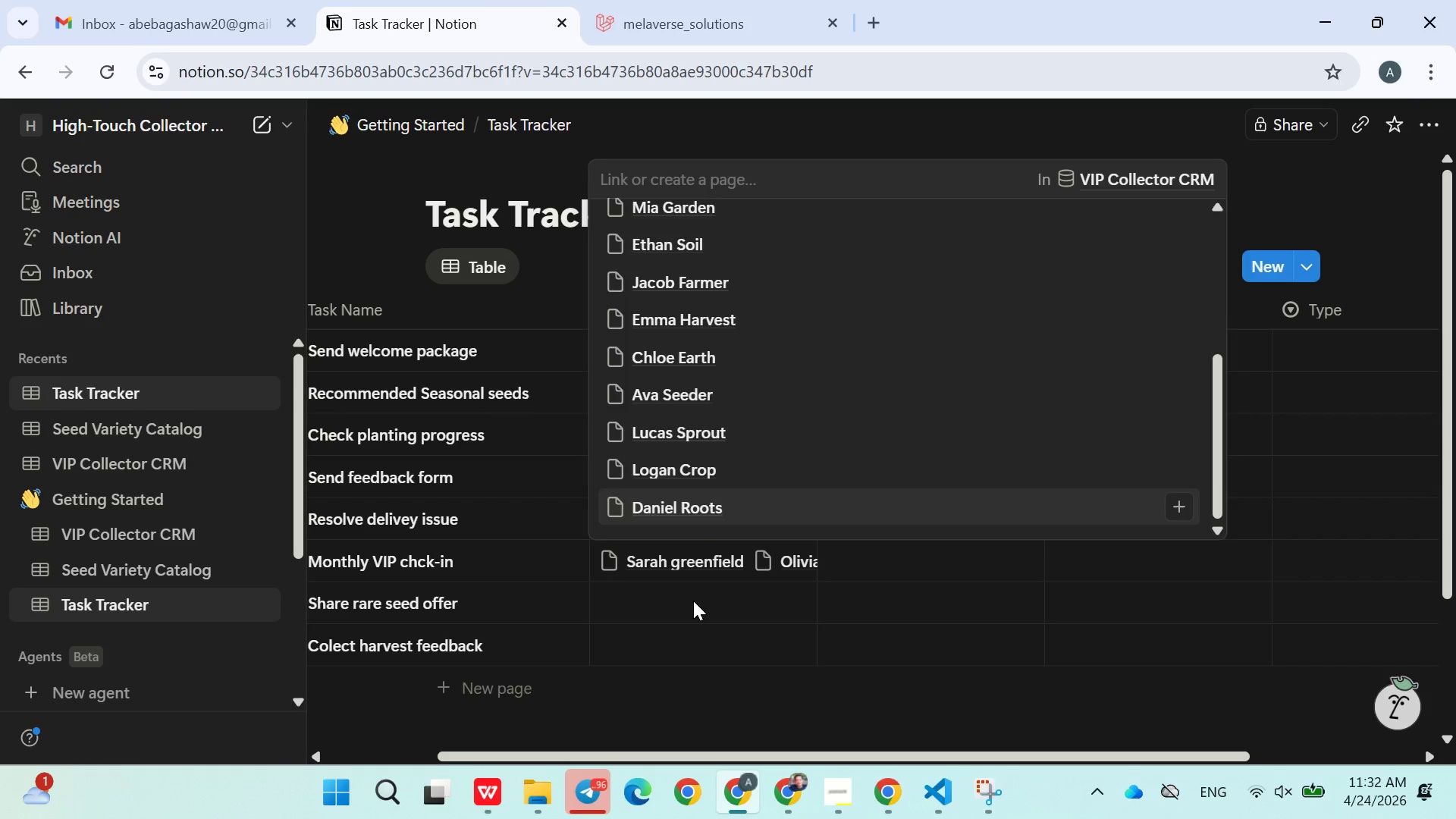 
double_click([688, 600])
 